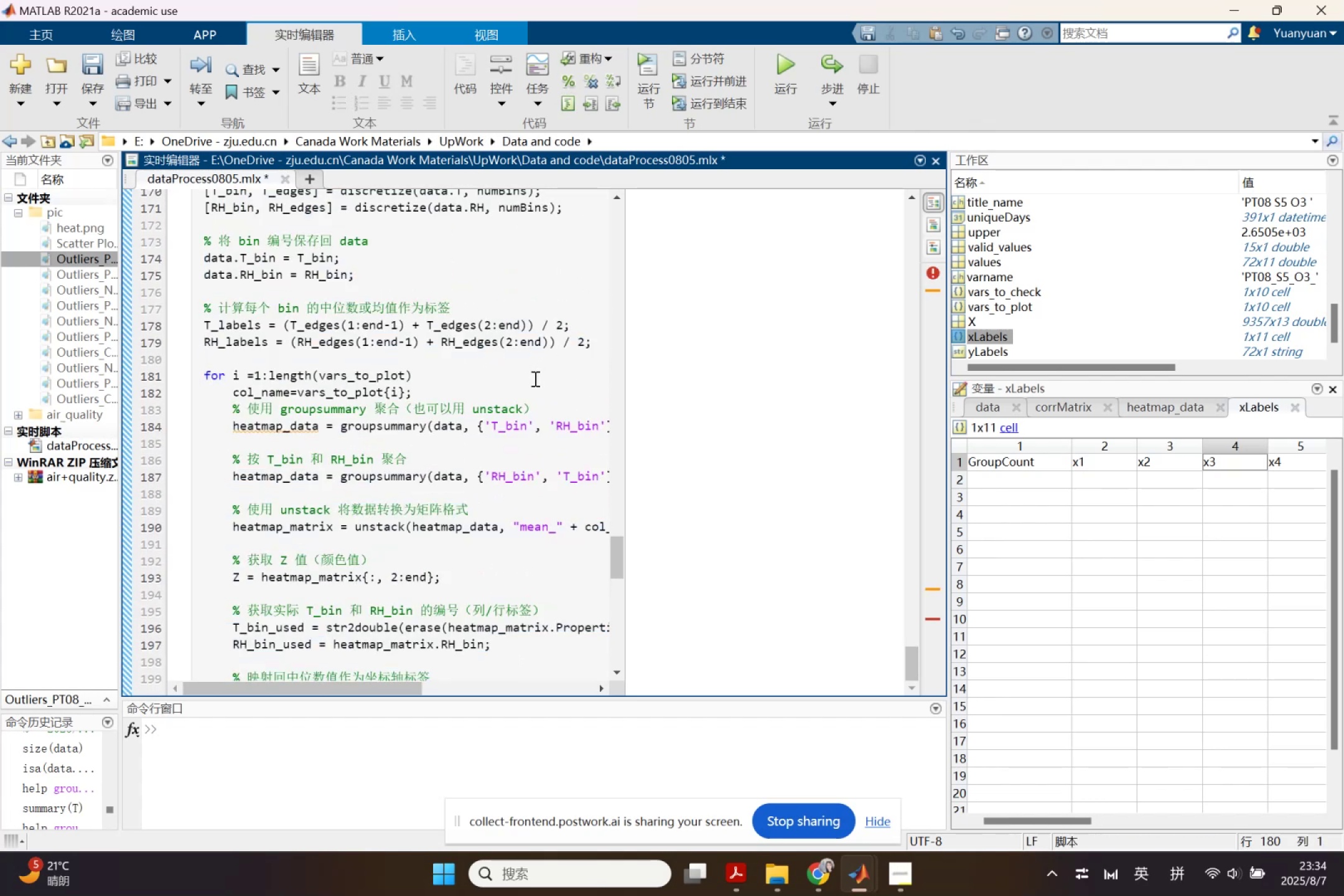 
scroll: coordinate [282, 541], scroll_direction: down, amount: 2.0
 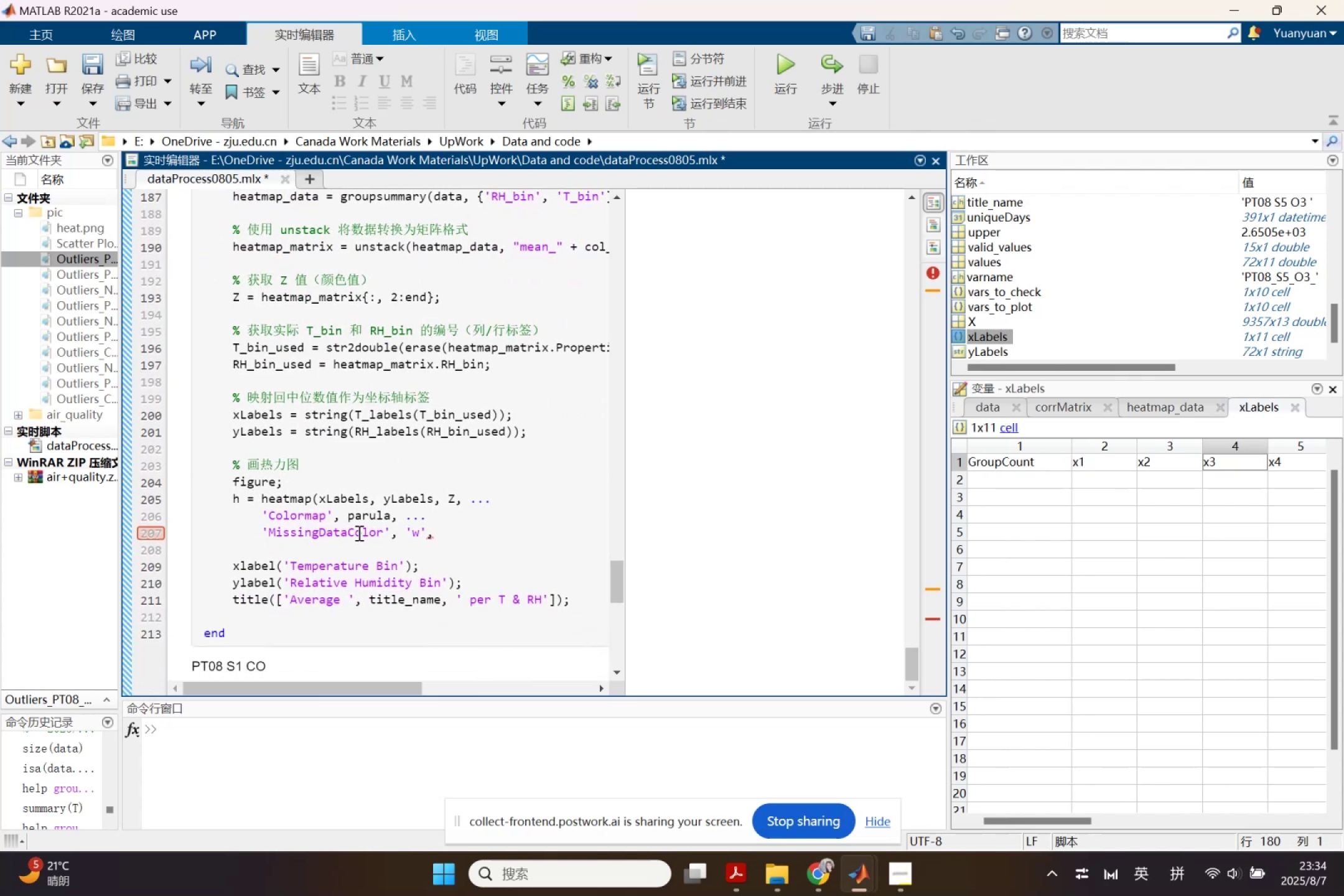 
left_click([436, 532])
 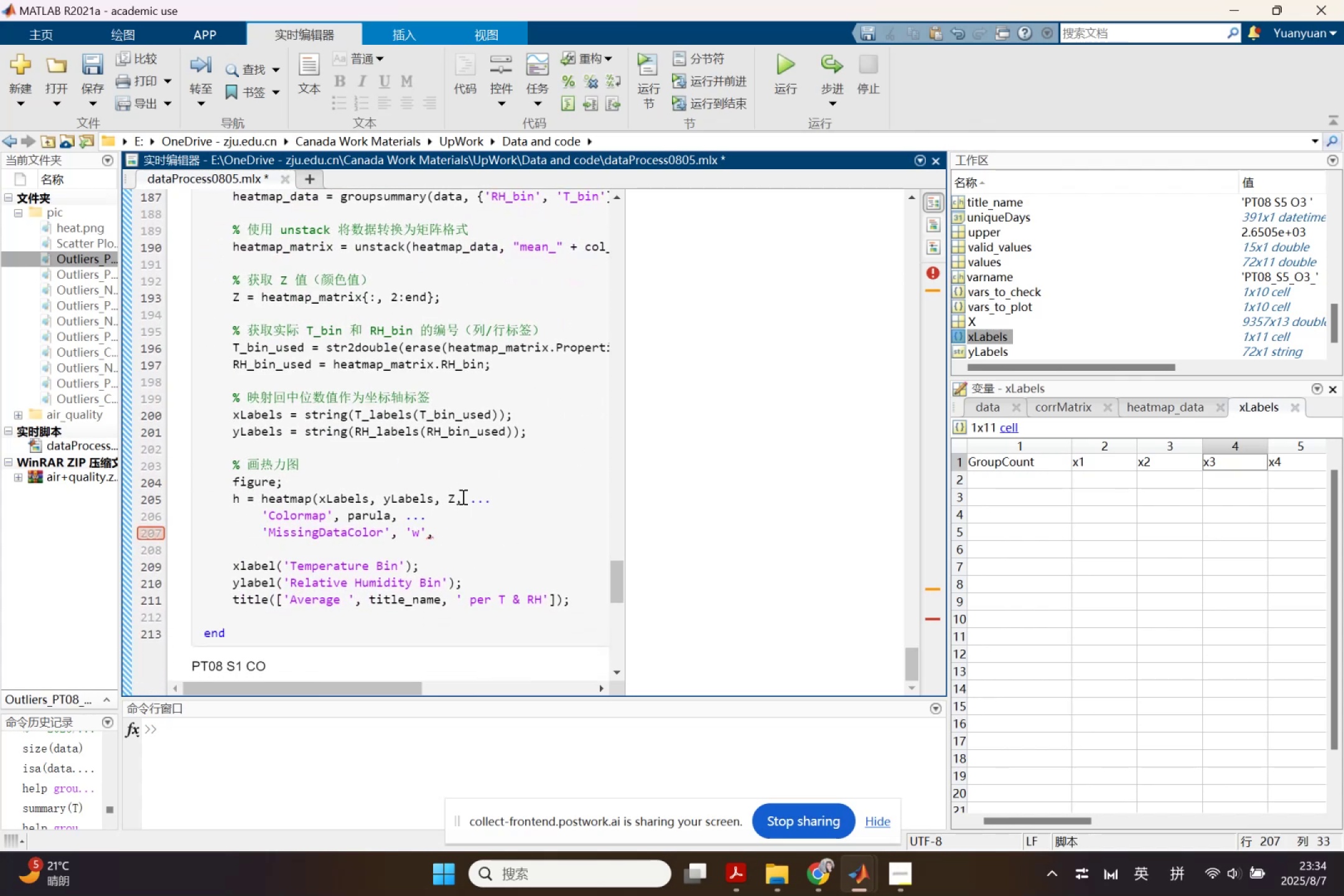 
key(Backspace)
 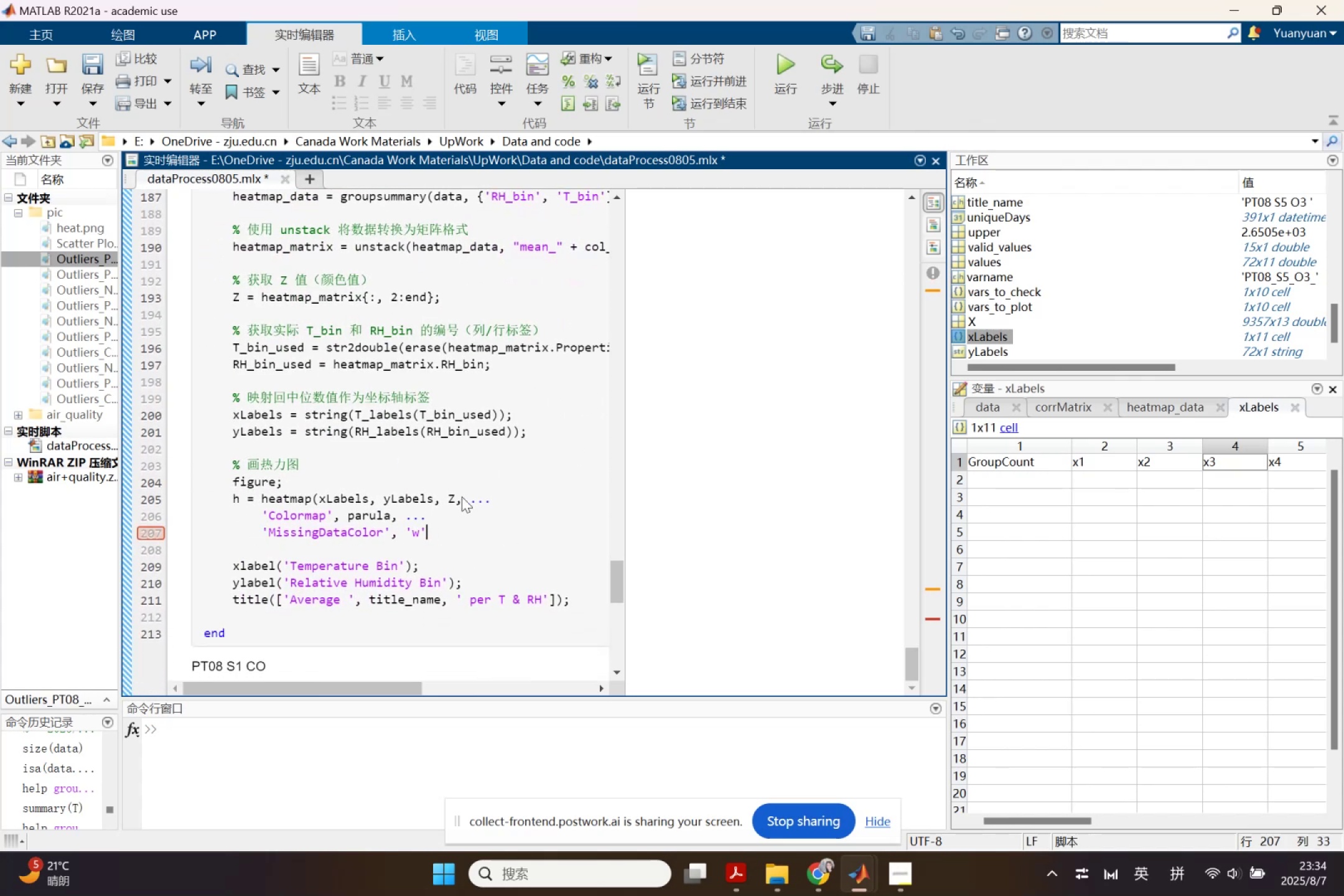 
key(Shift+ShiftLeft)
 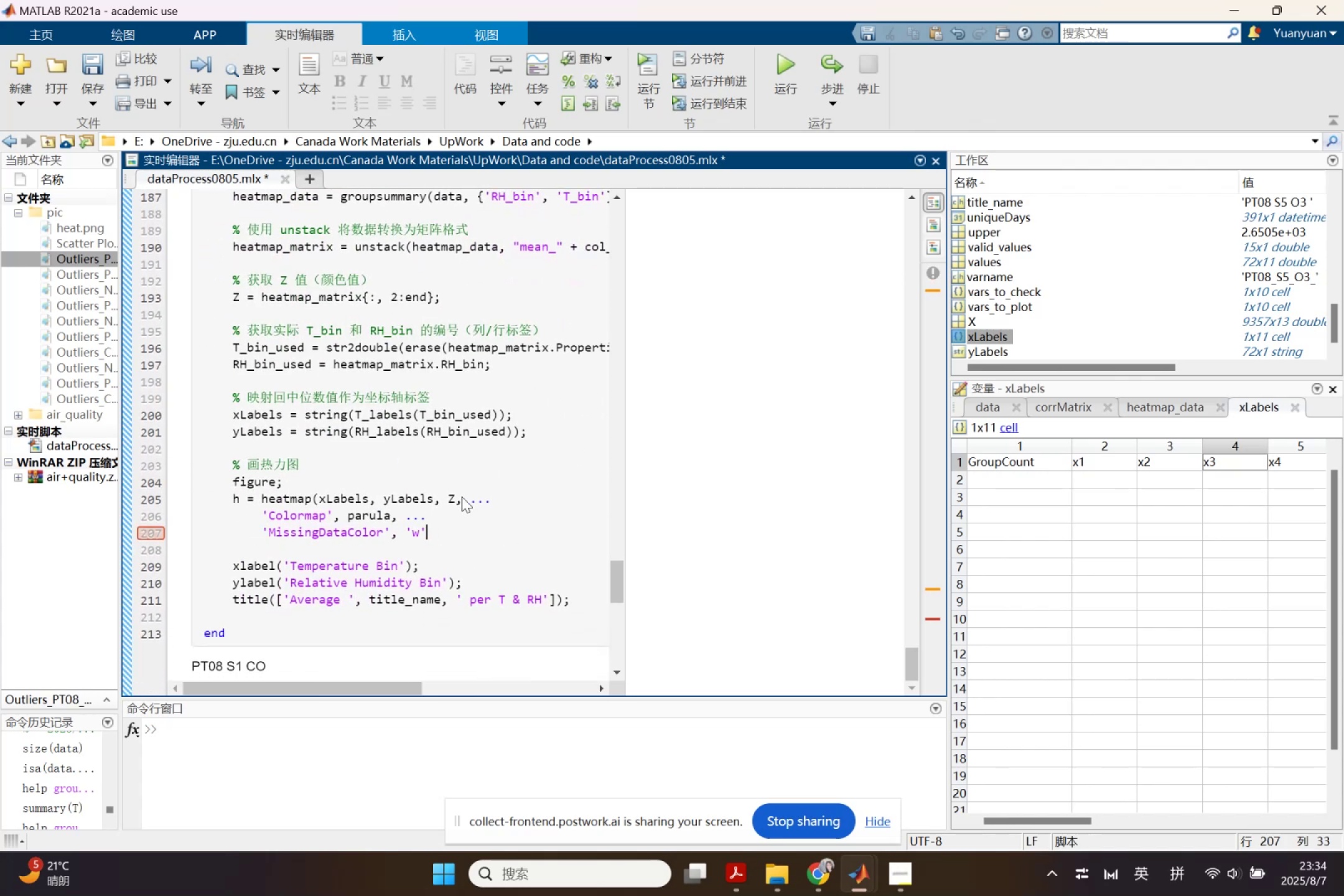 
key(Shift+0)
 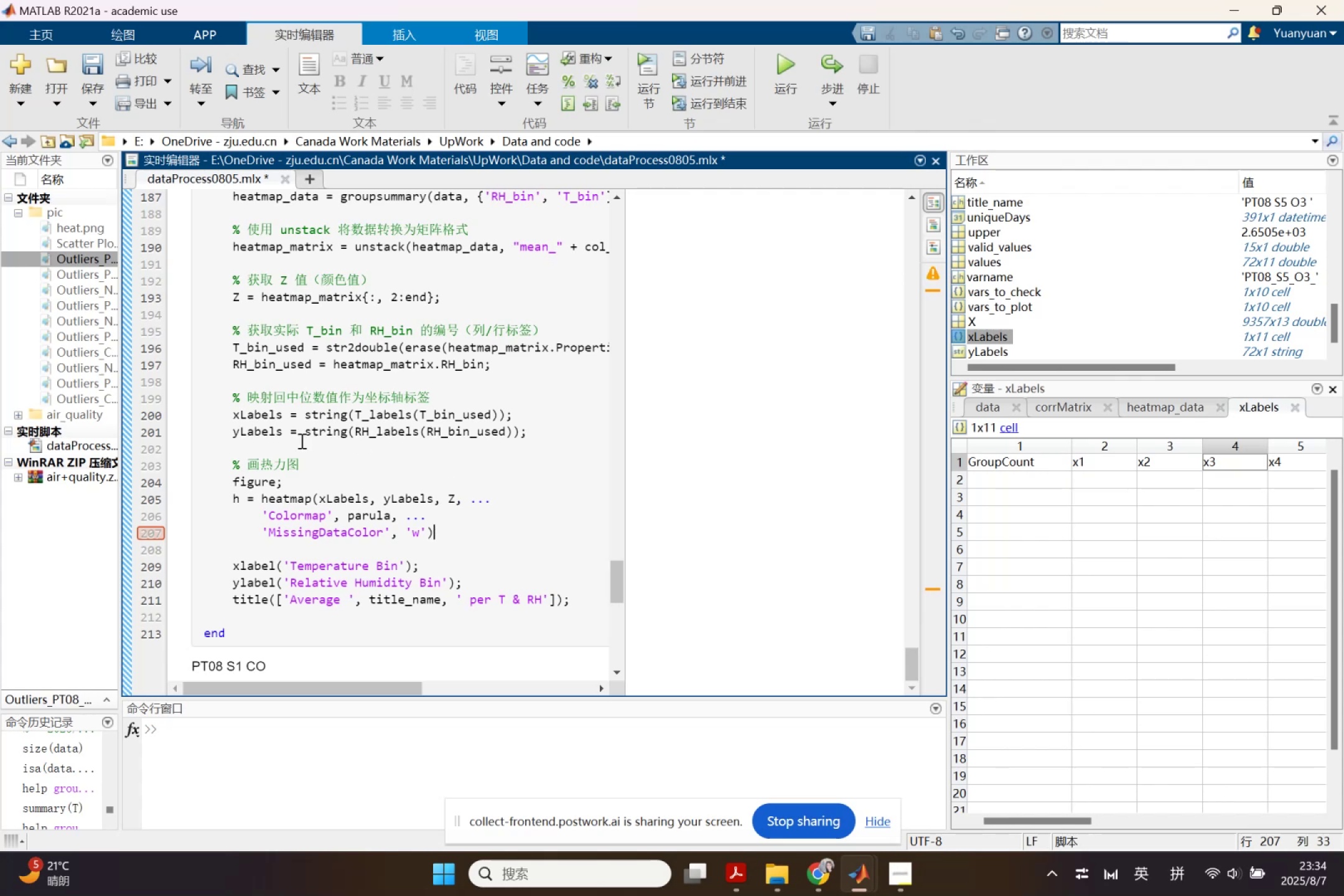 
left_click([154, 528])
 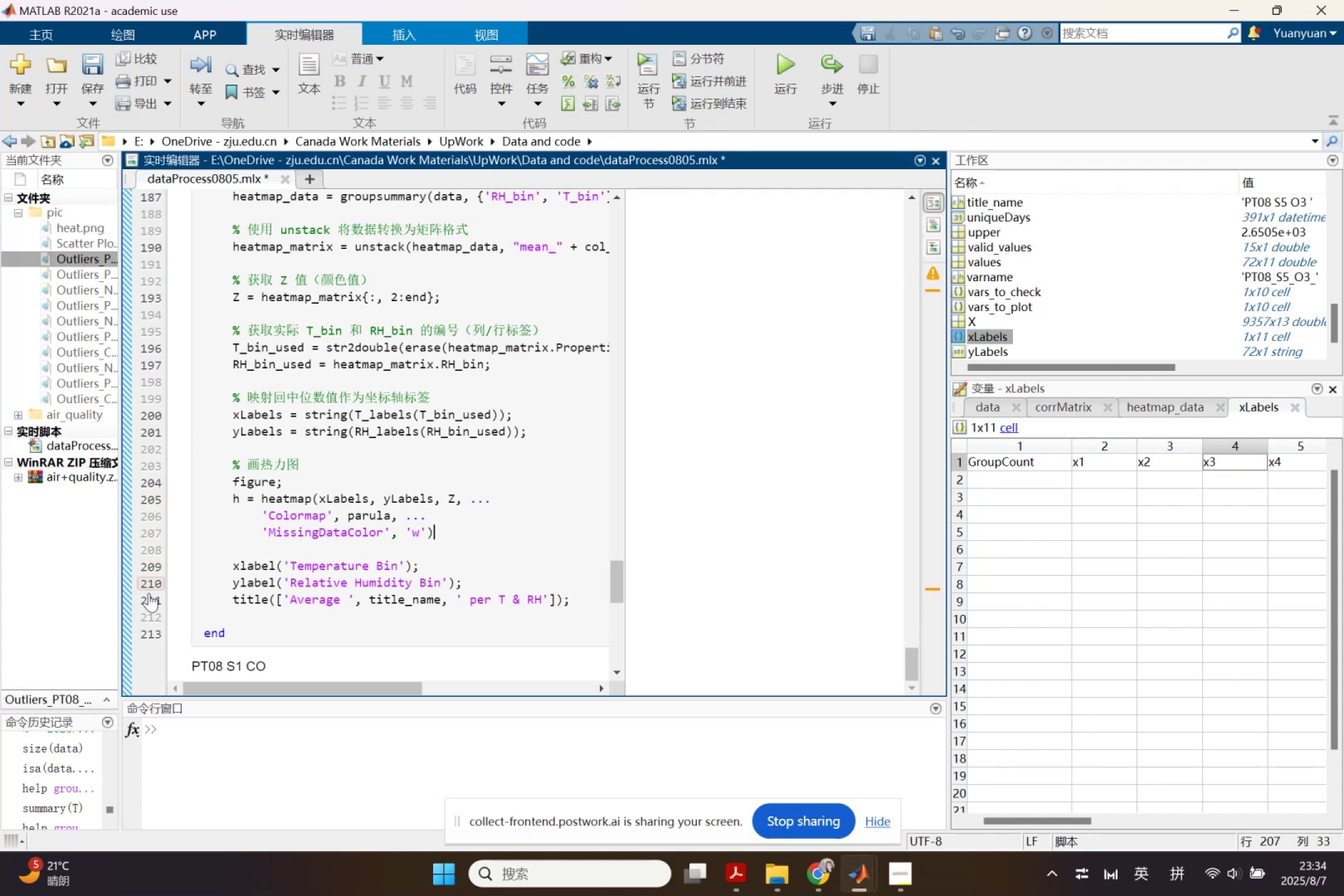 
left_click([151, 571])
 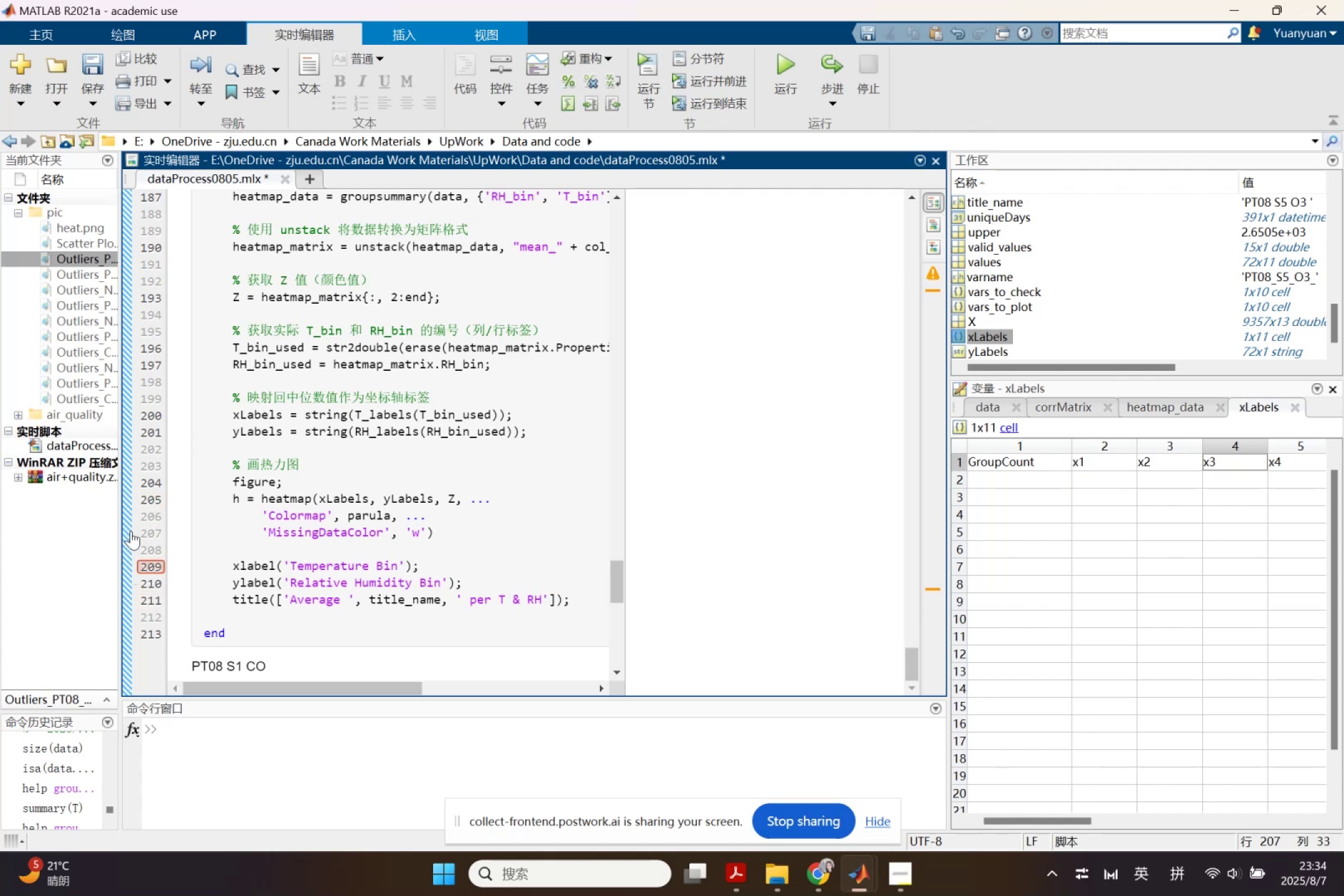 
left_click([130, 531])
 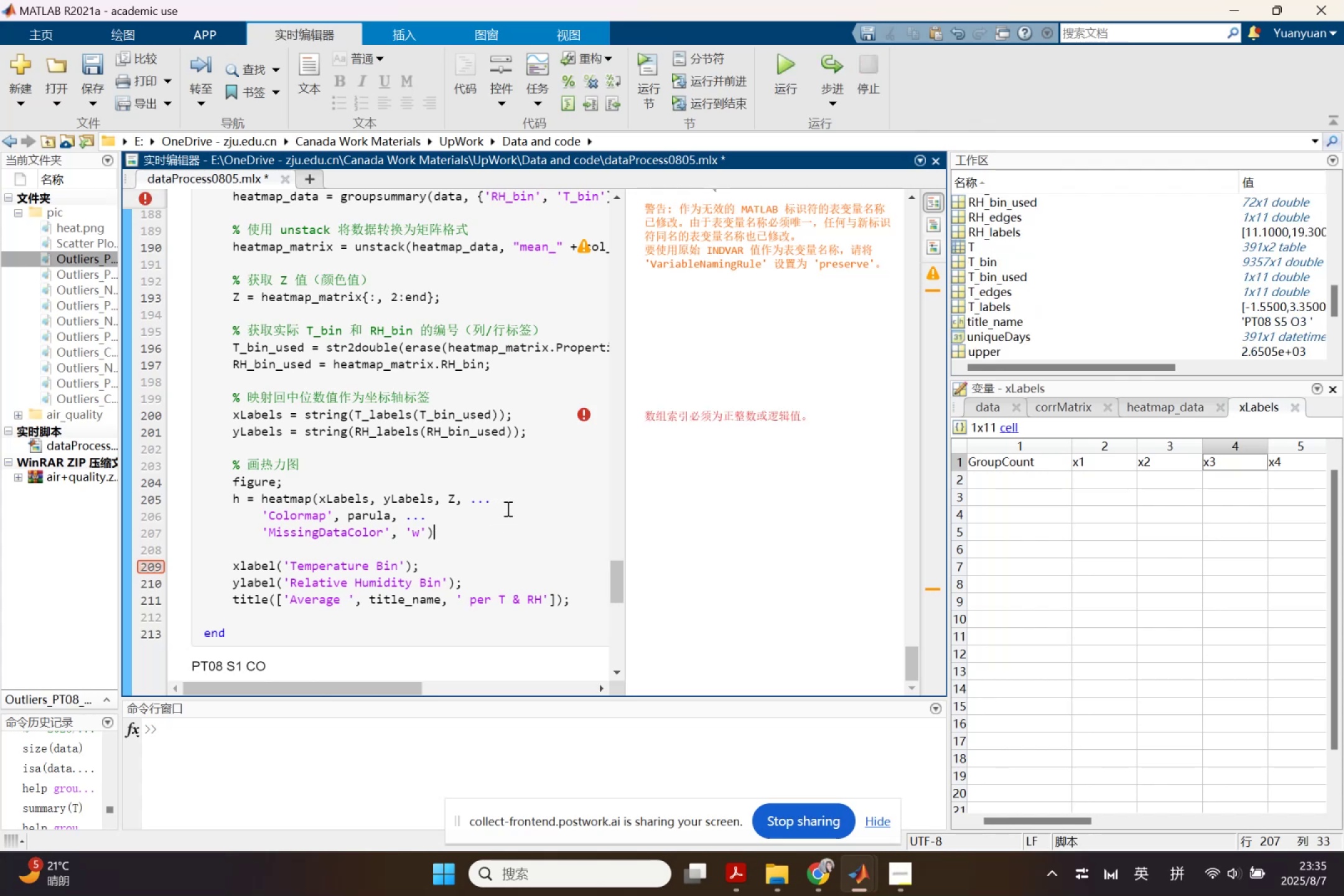 
wait(6.34)
 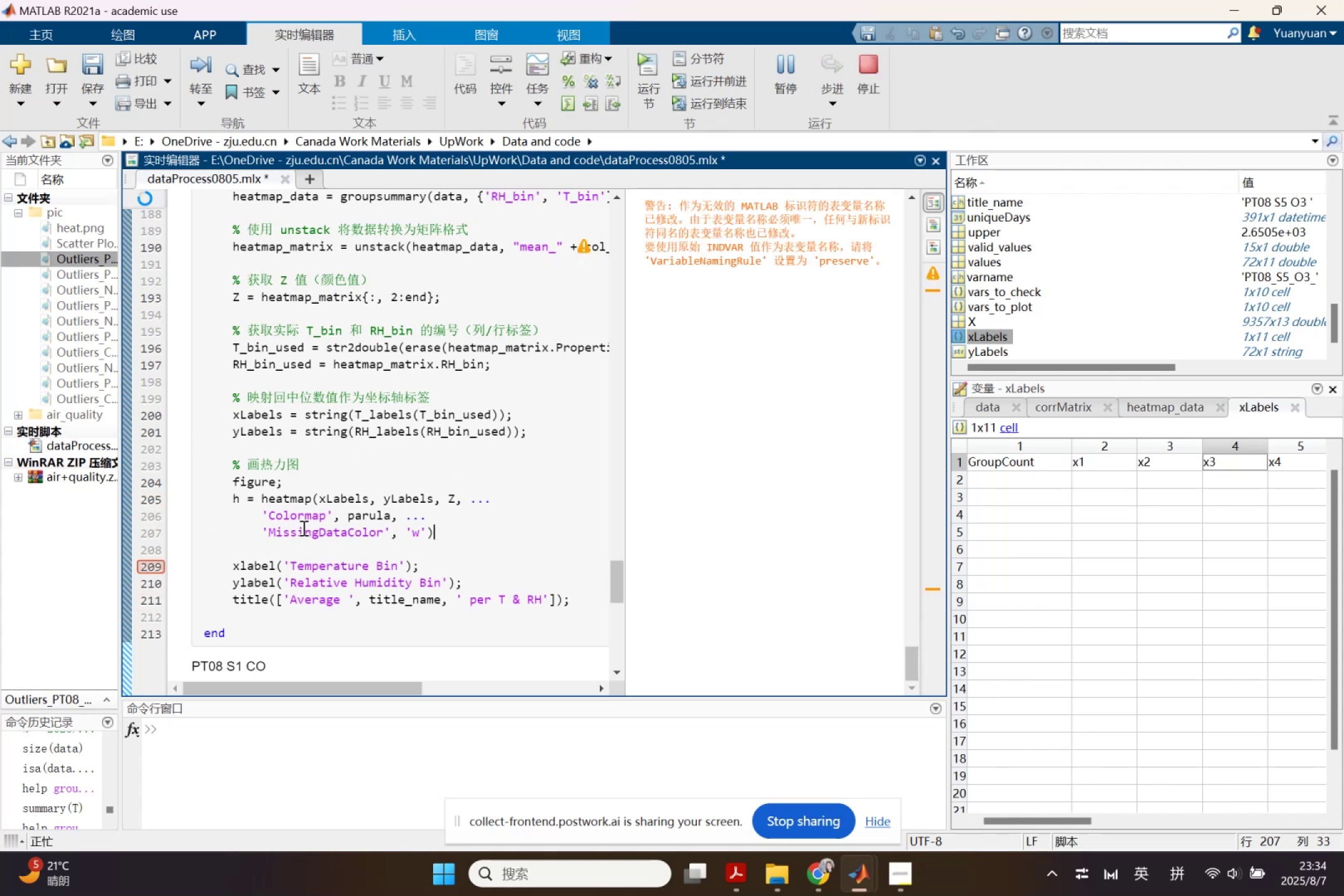 
left_click([474, 414])
 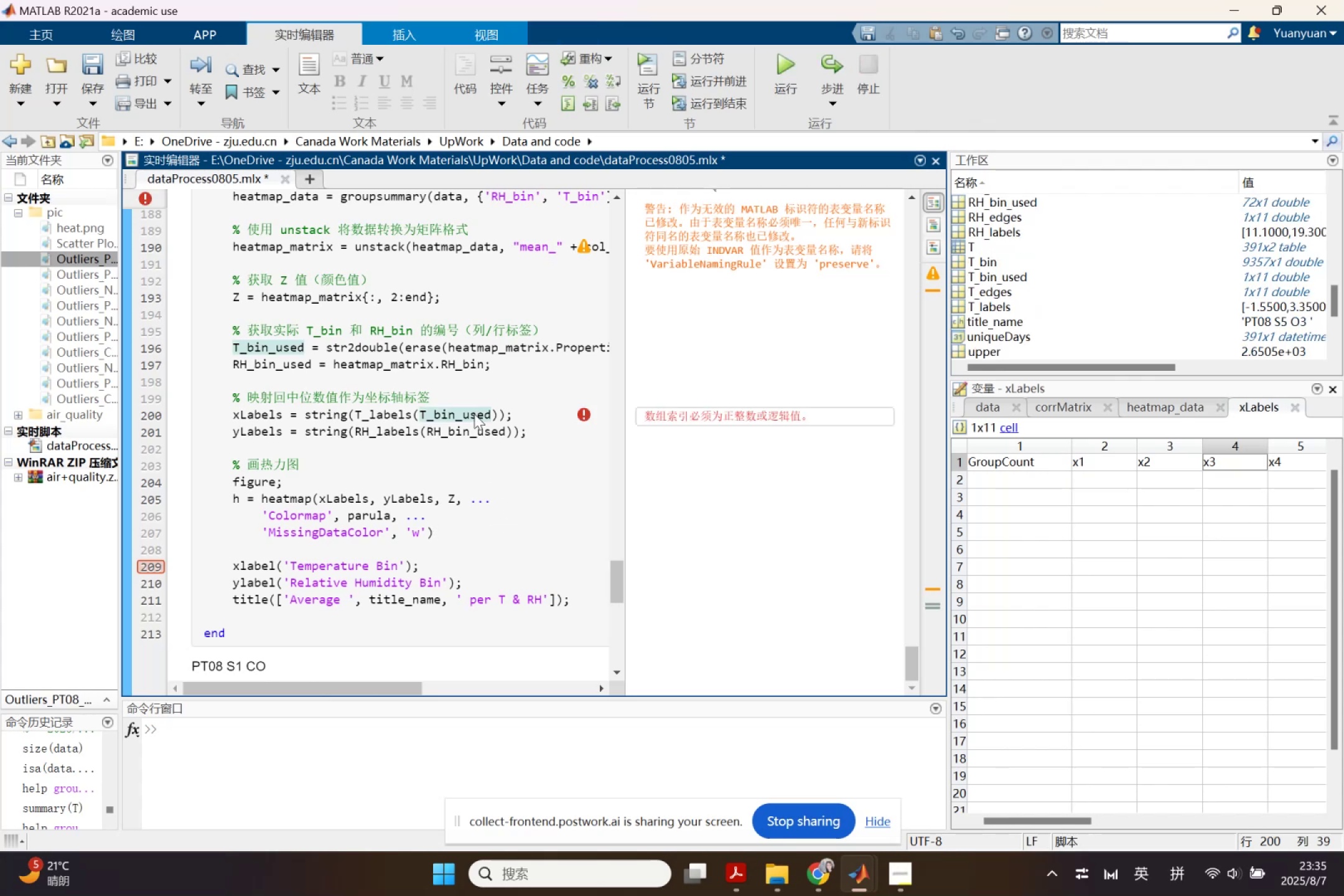 
right_click([474, 414])
 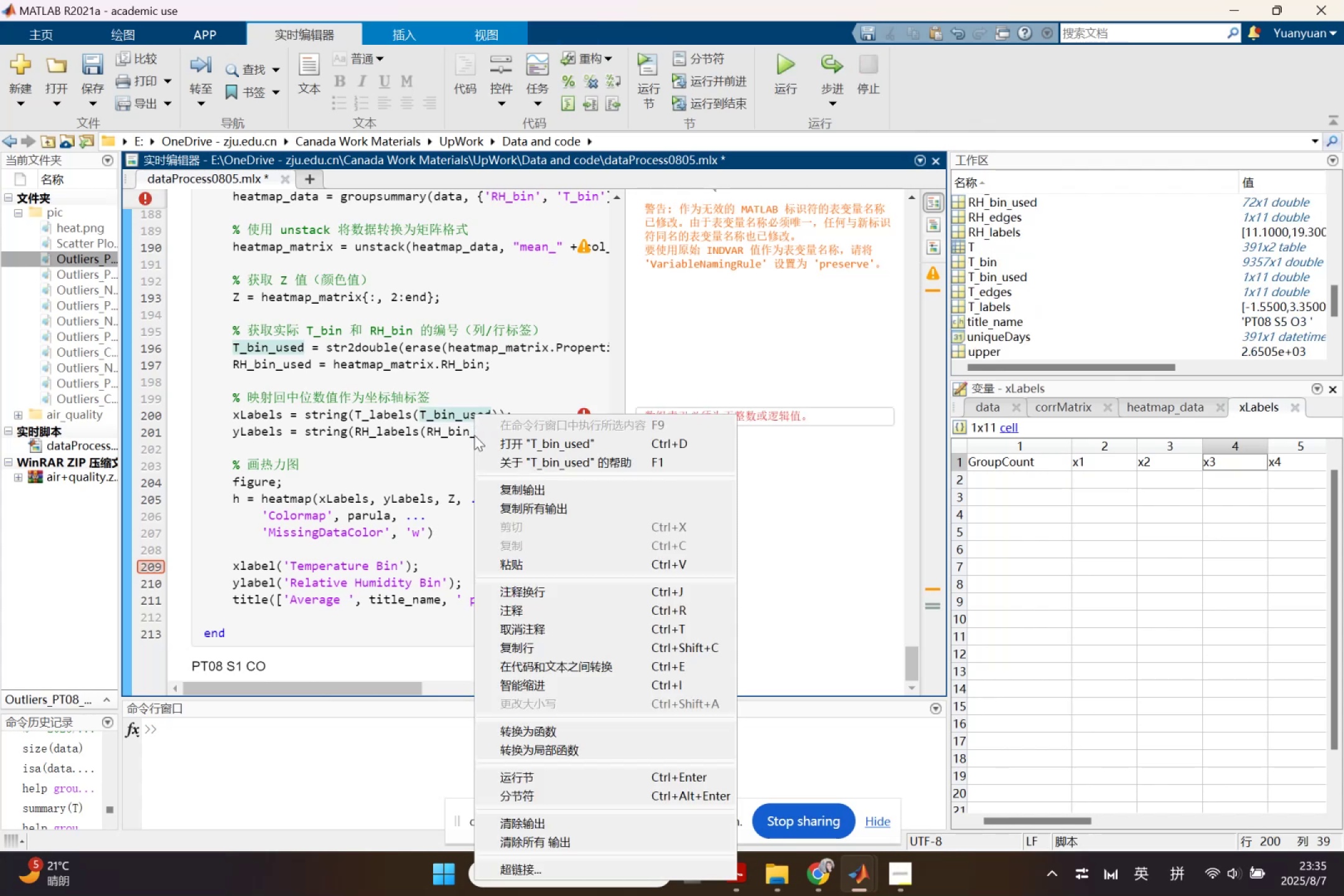 
left_click([507, 443])
 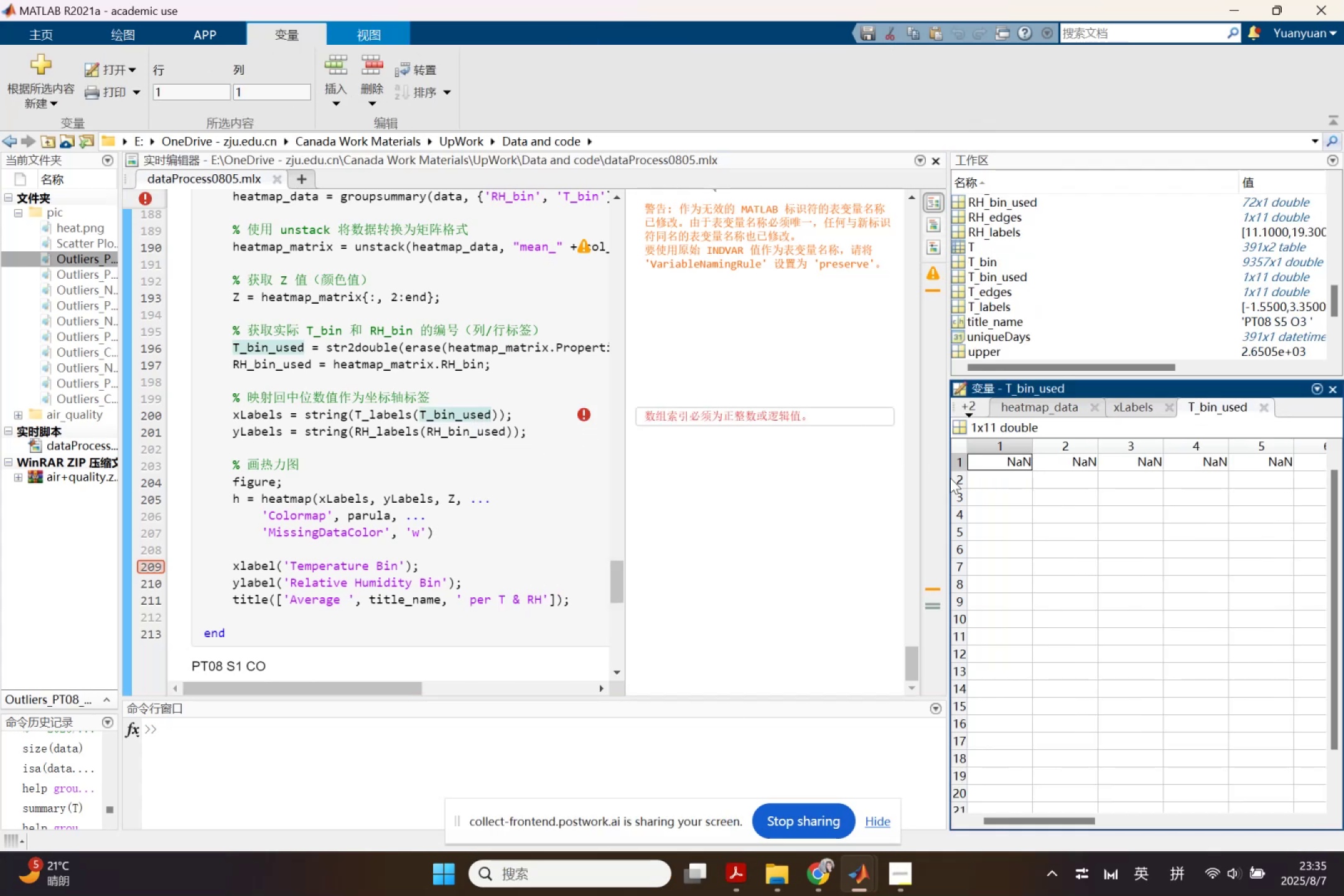 
left_click_drag(start_coordinate=[949, 478], to_coordinate=[742, 475])
 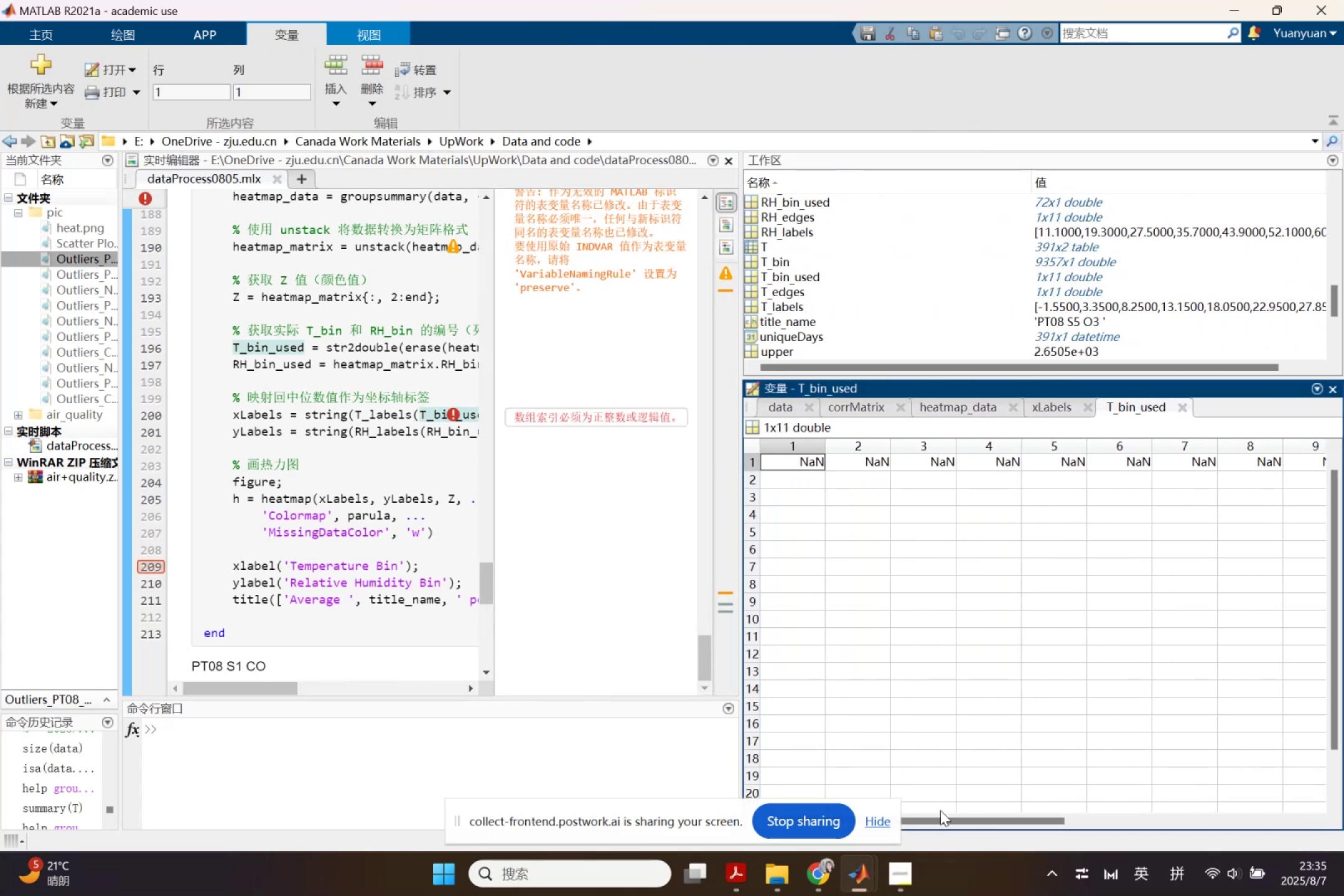 
left_click_drag(start_coordinate=[942, 822], to_coordinate=[763, 774])
 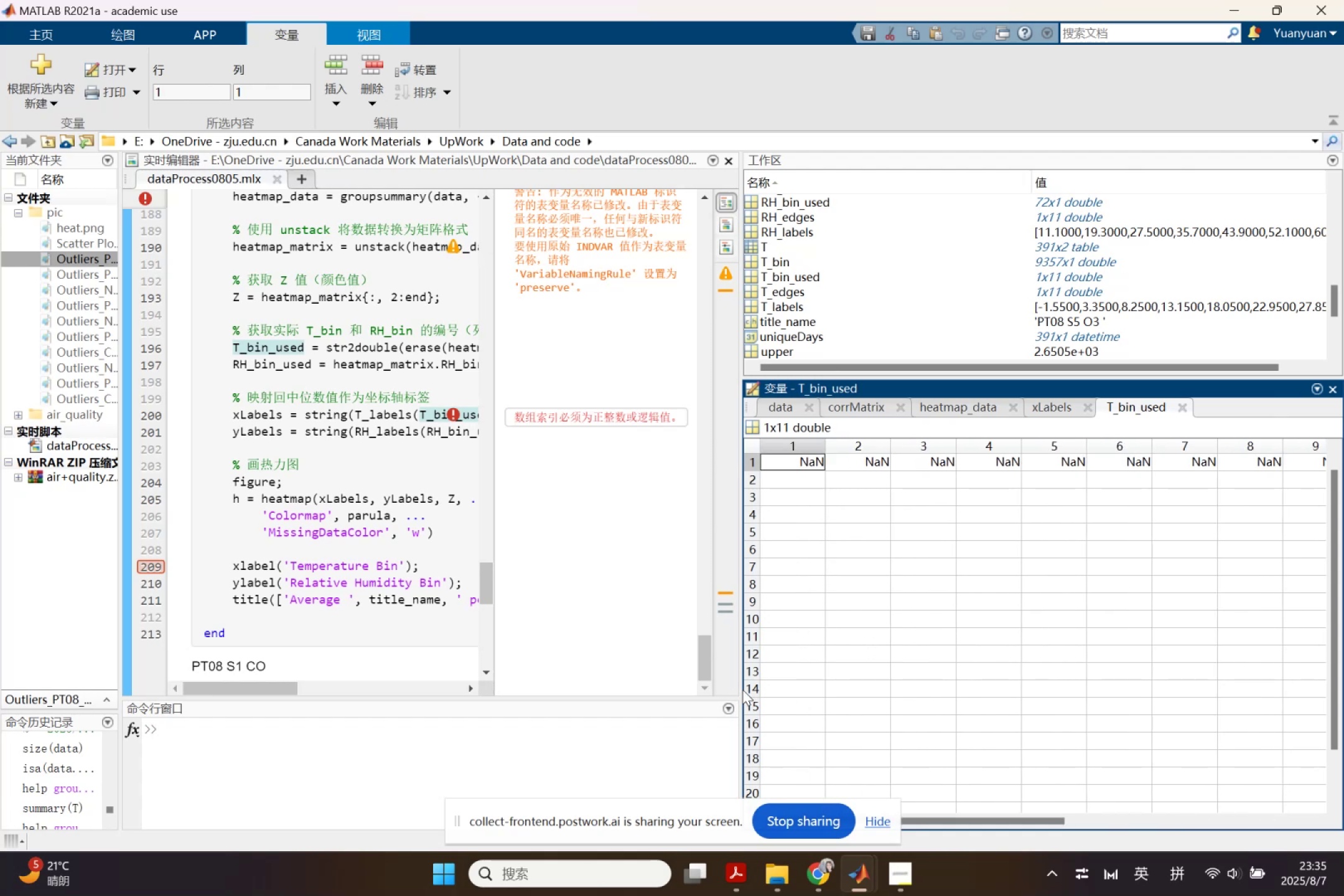 
left_click_drag(start_coordinate=[740, 689], to_coordinate=[1193, 686])
 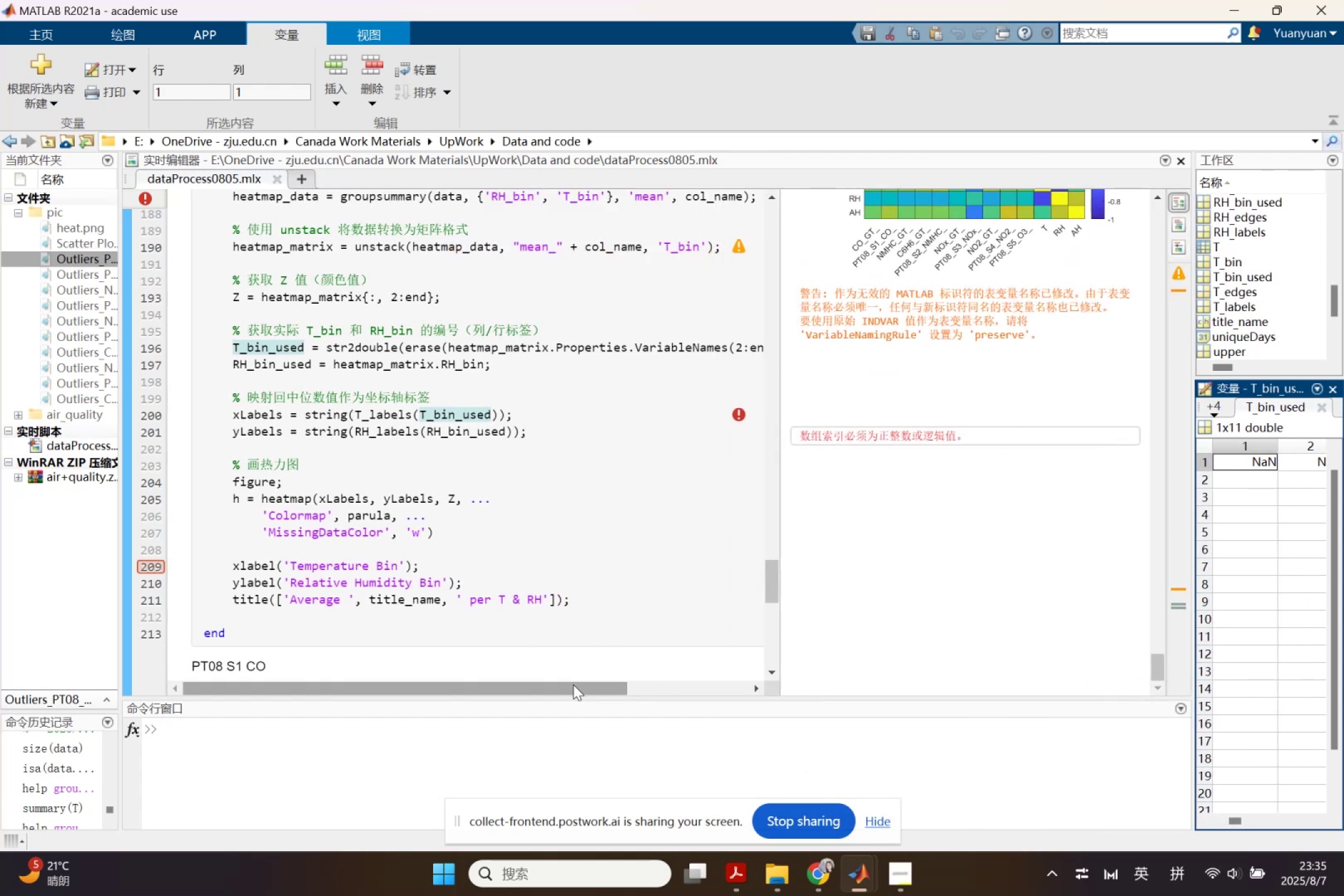 
left_click_drag(start_coordinate=[572, 688], to_coordinate=[590, 686])
 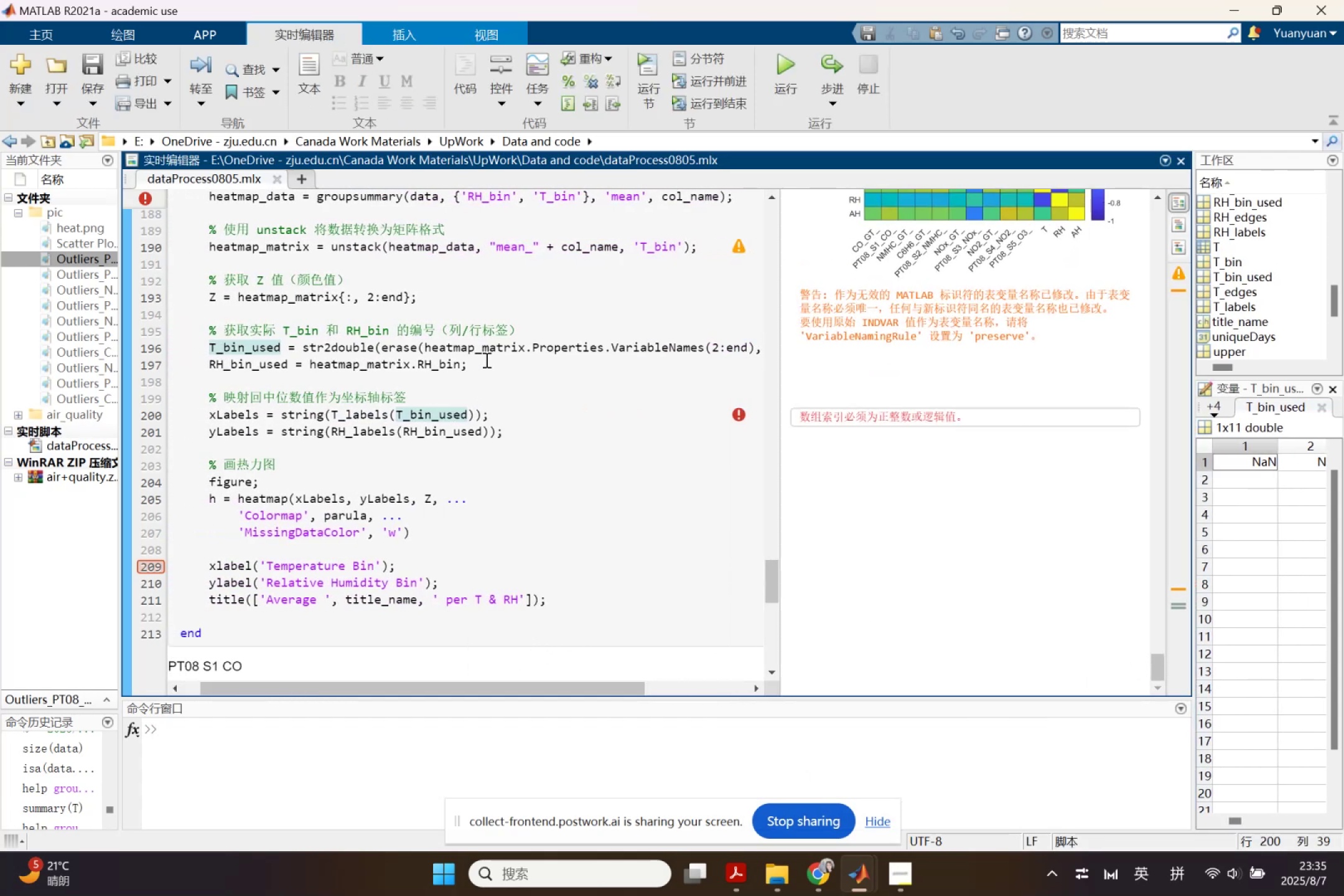 
left_click([485, 348])
 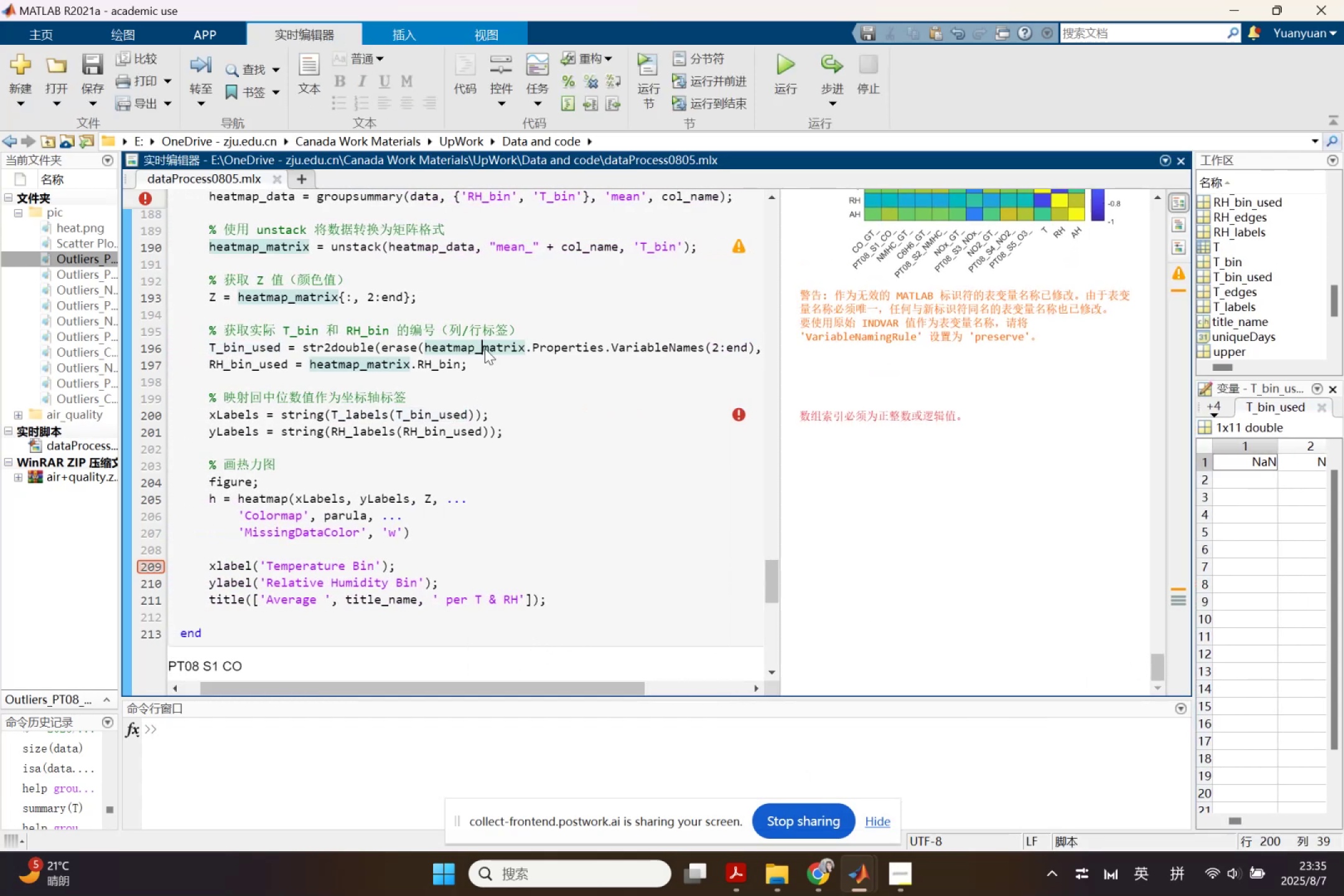 
right_click([485, 348])
 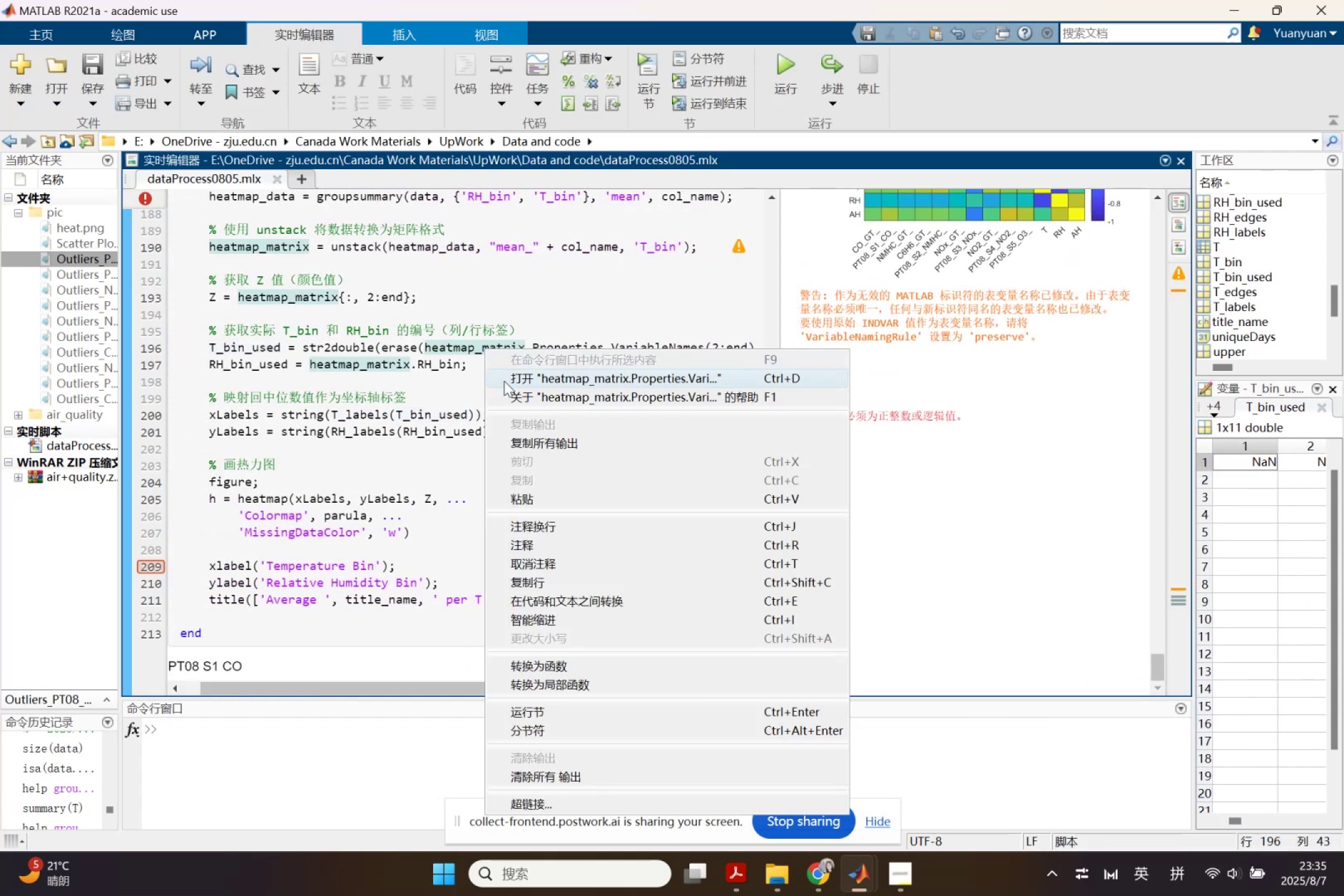 
left_click([504, 381])
 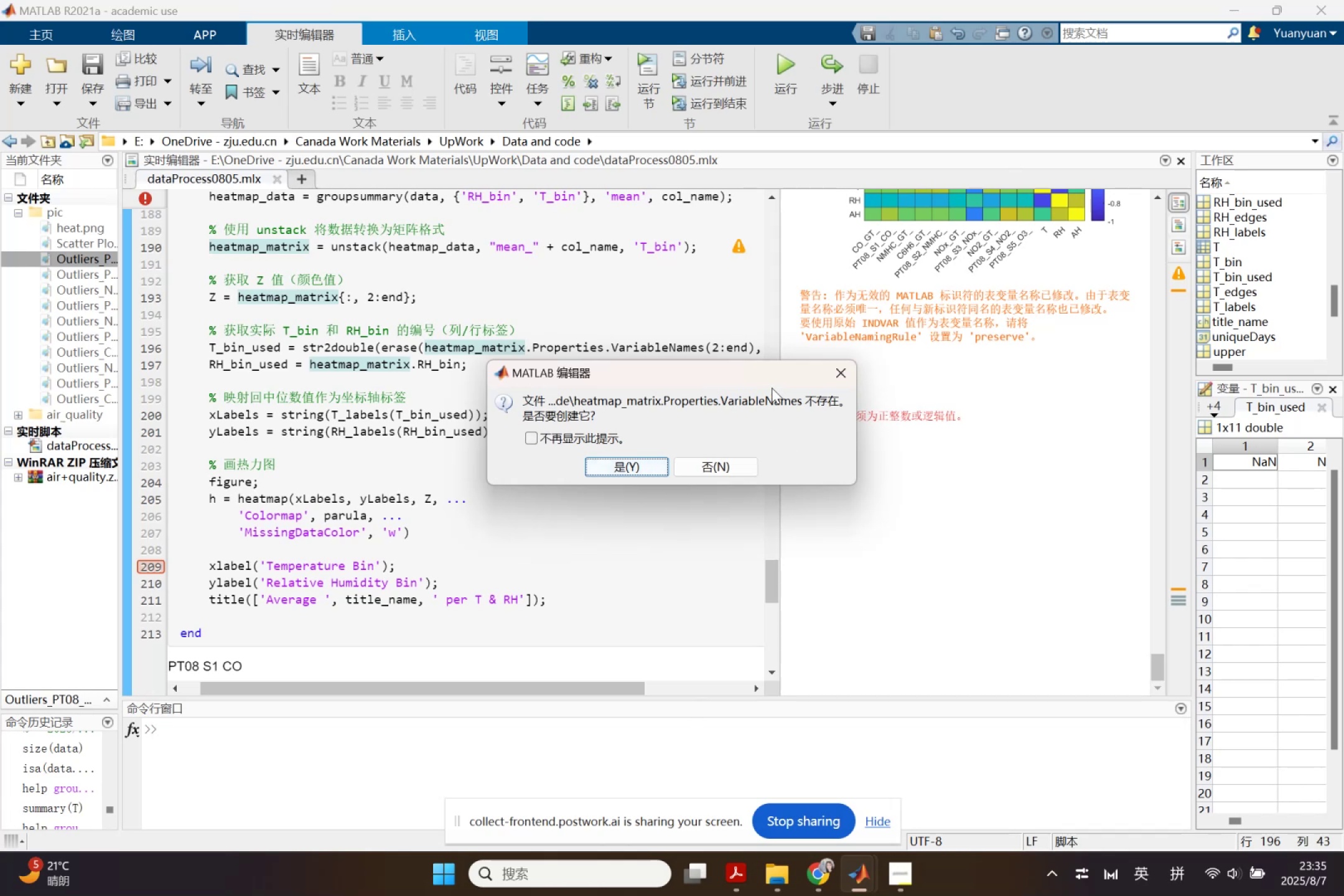 
left_click([838, 374])
 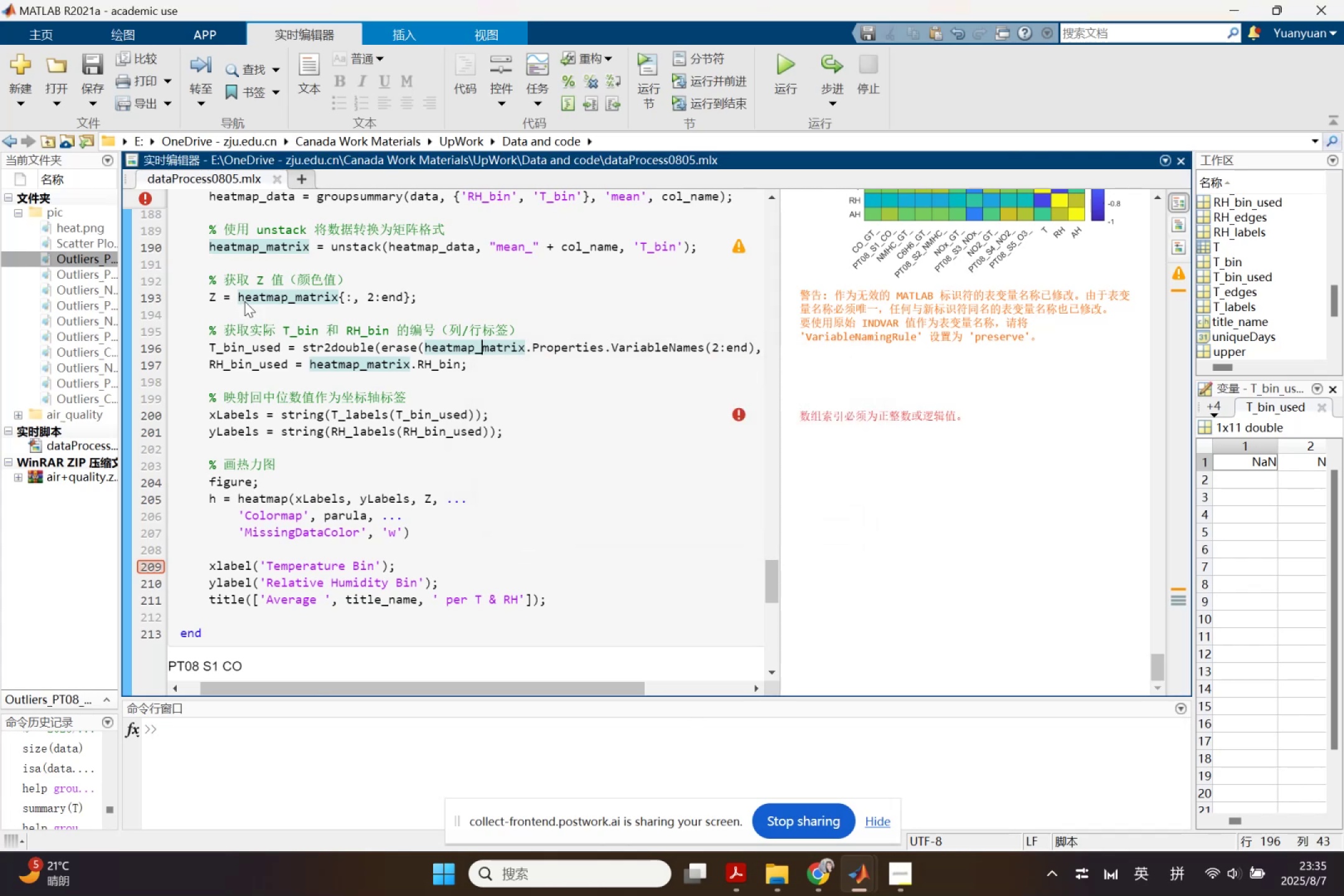 
left_click([256, 299])
 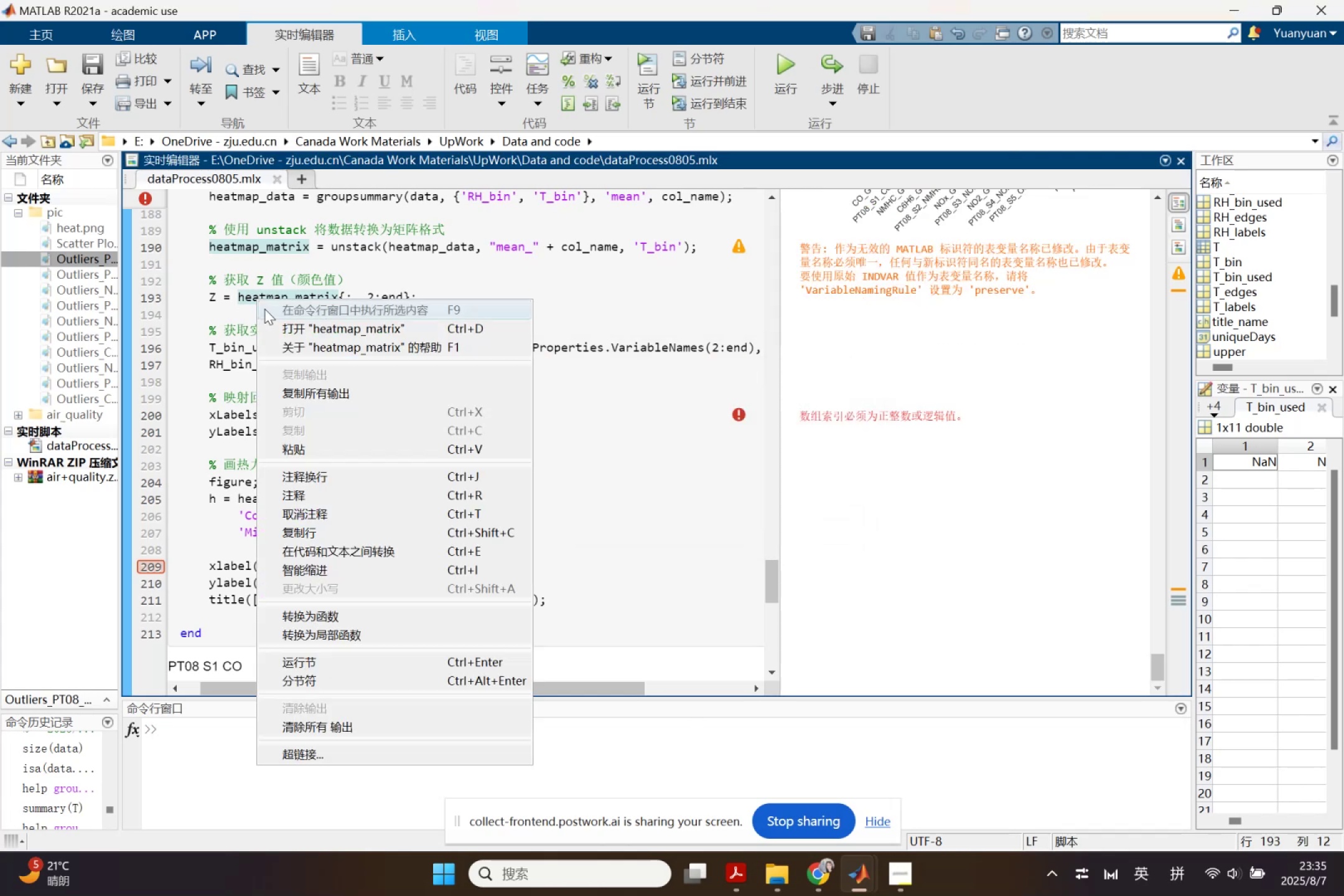 
left_click([278, 323])
 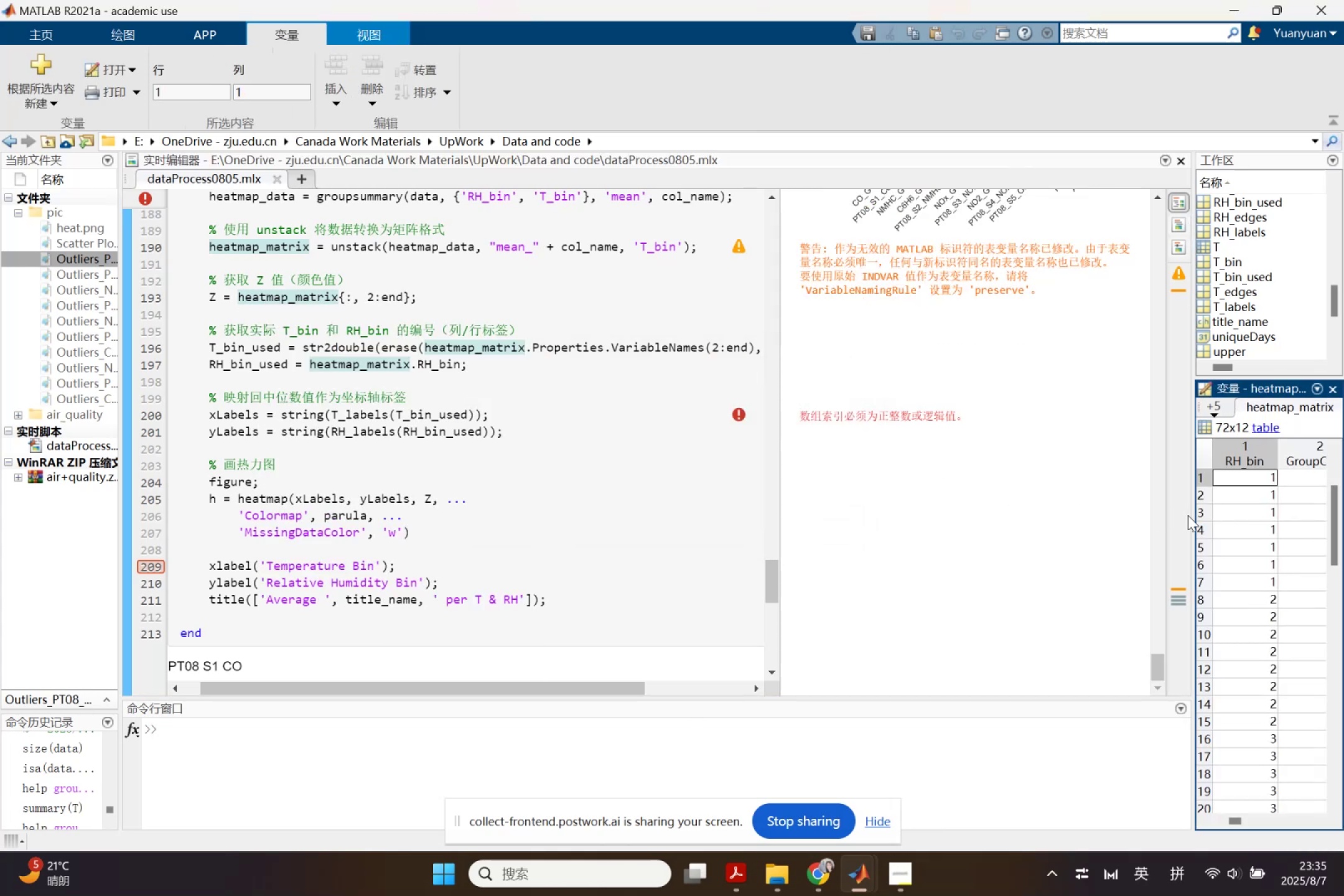 
left_click_drag(start_coordinate=[1194, 515], to_coordinate=[858, 480])
 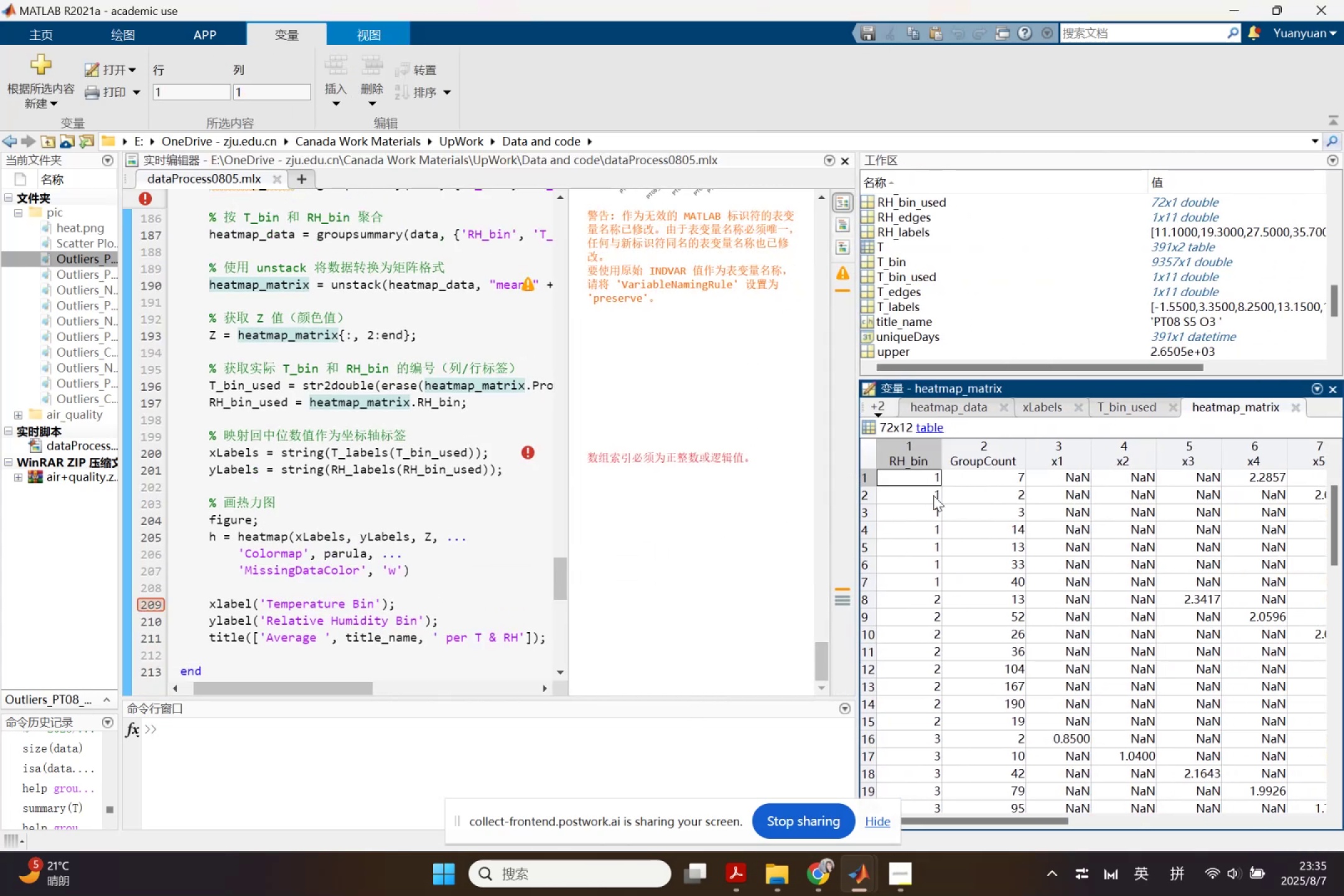 
scroll: coordinate [1187, 673], scroll_direction: down, amount: 7.0
 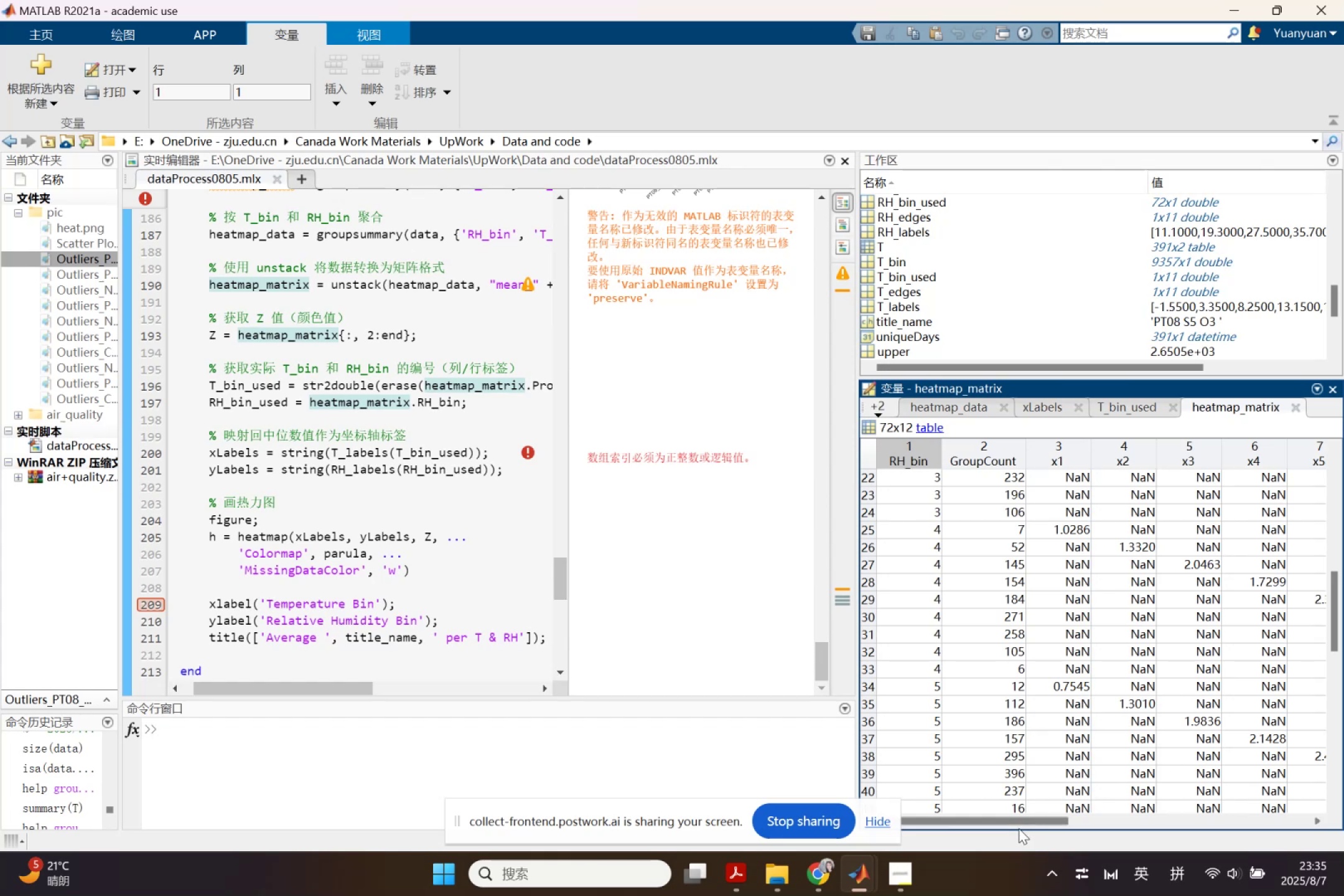 
left_click_drag(start_coordinate=[1019, 823], to_coordinate=[948, 765])
 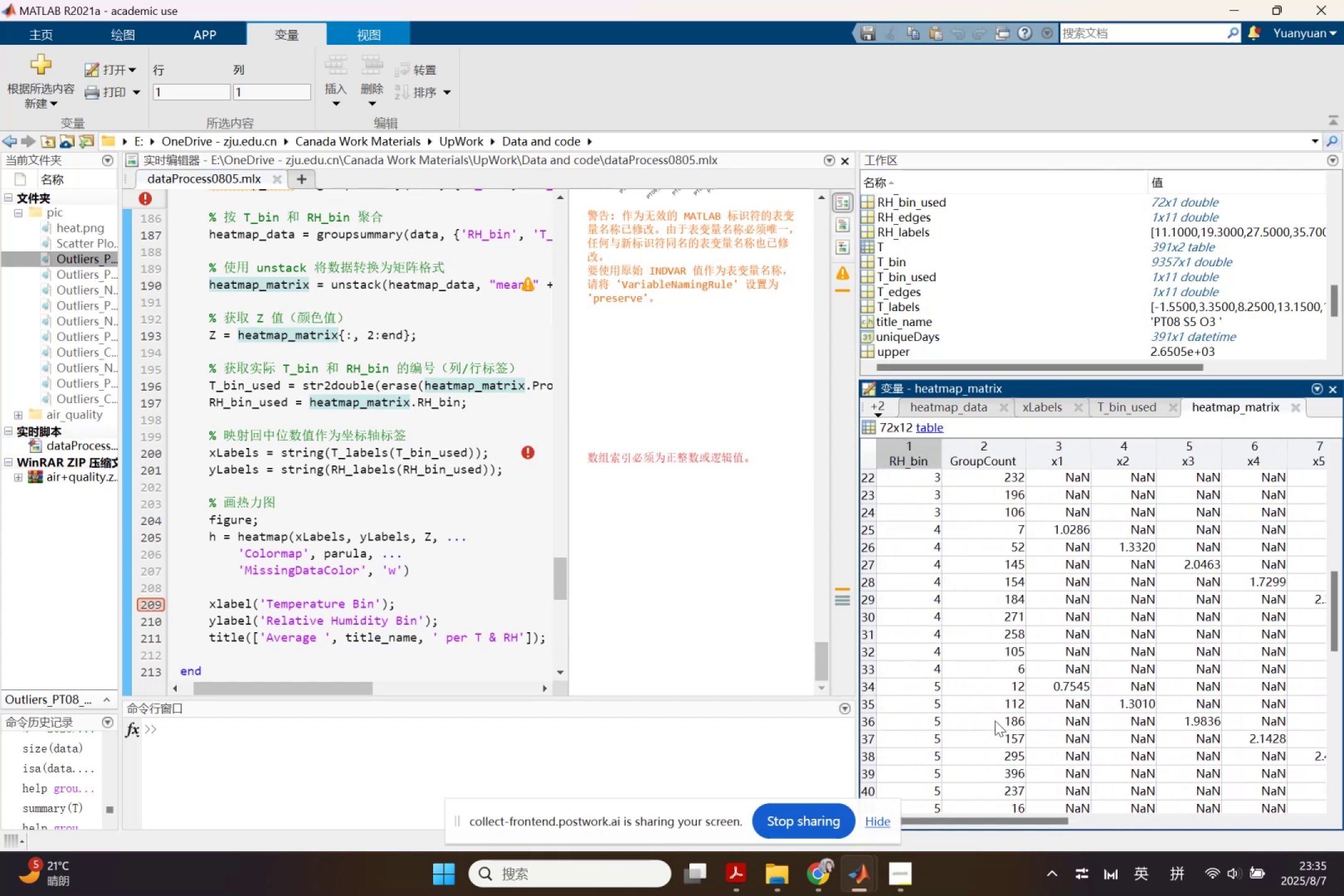 
scroll: coordinate [1015, 706], scroll_direction: down, amount: 11.0
 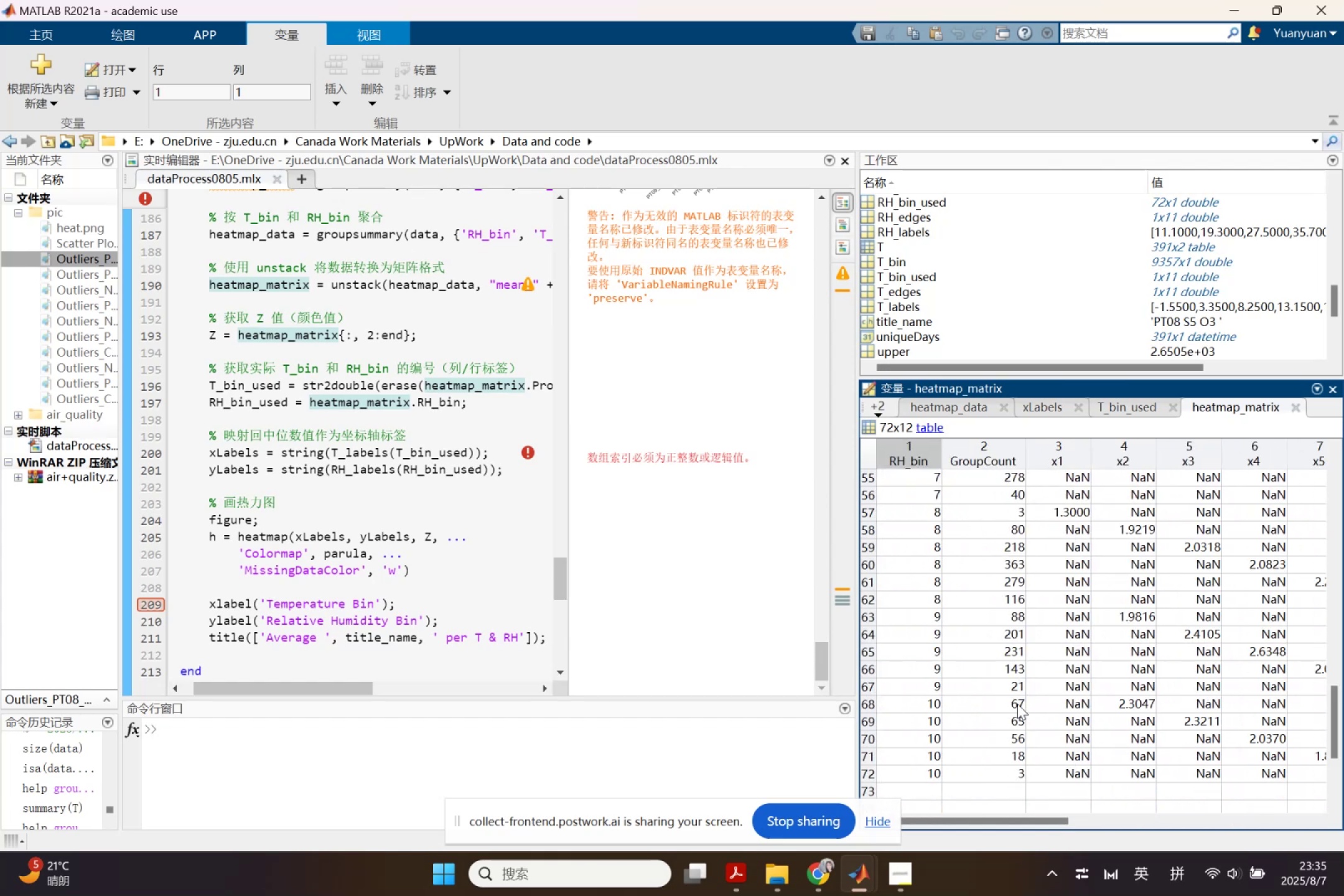 
scroll: coordinate [1020, 698], scroll_direction: up, amount: 21.0
 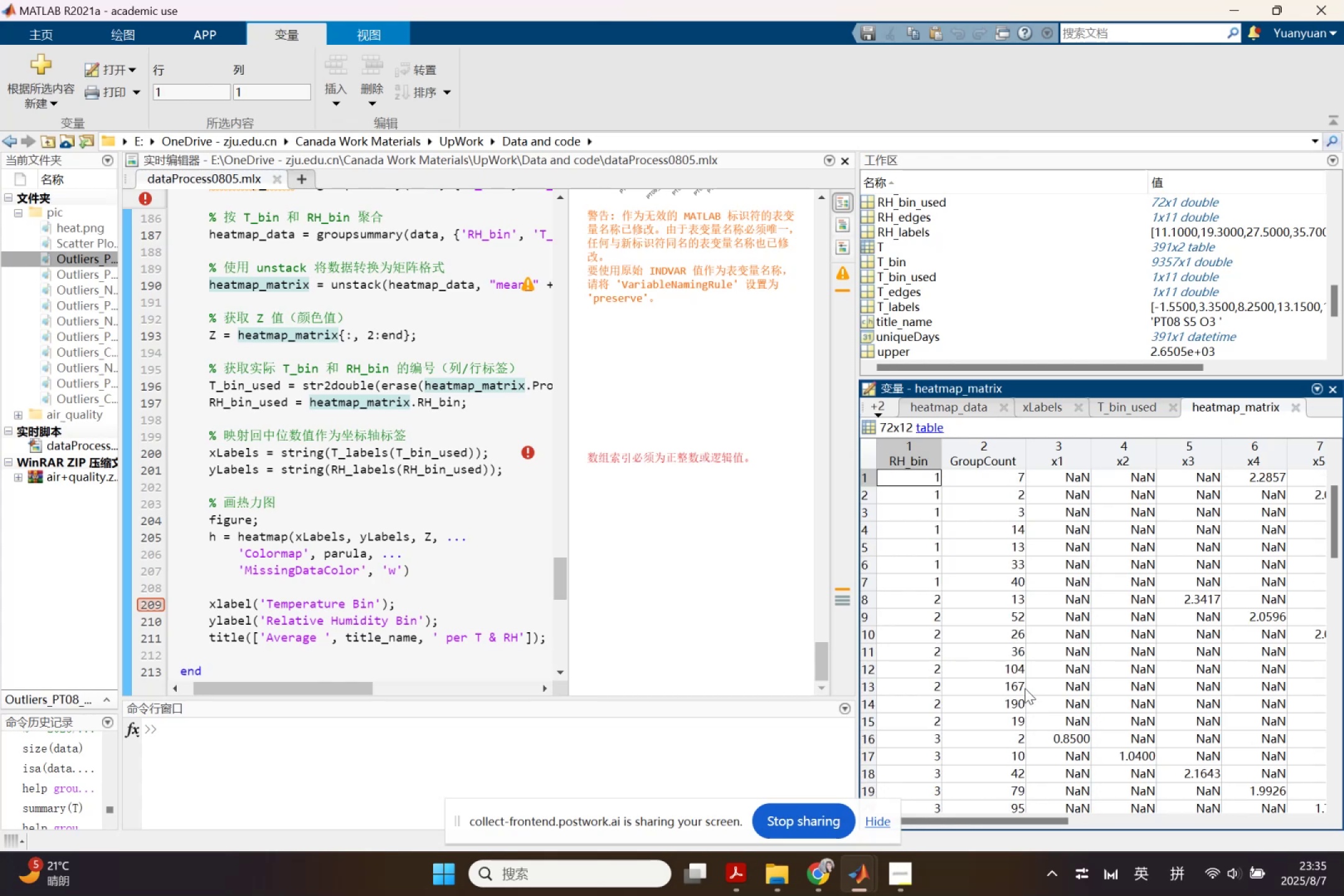 
wait(8.02)
 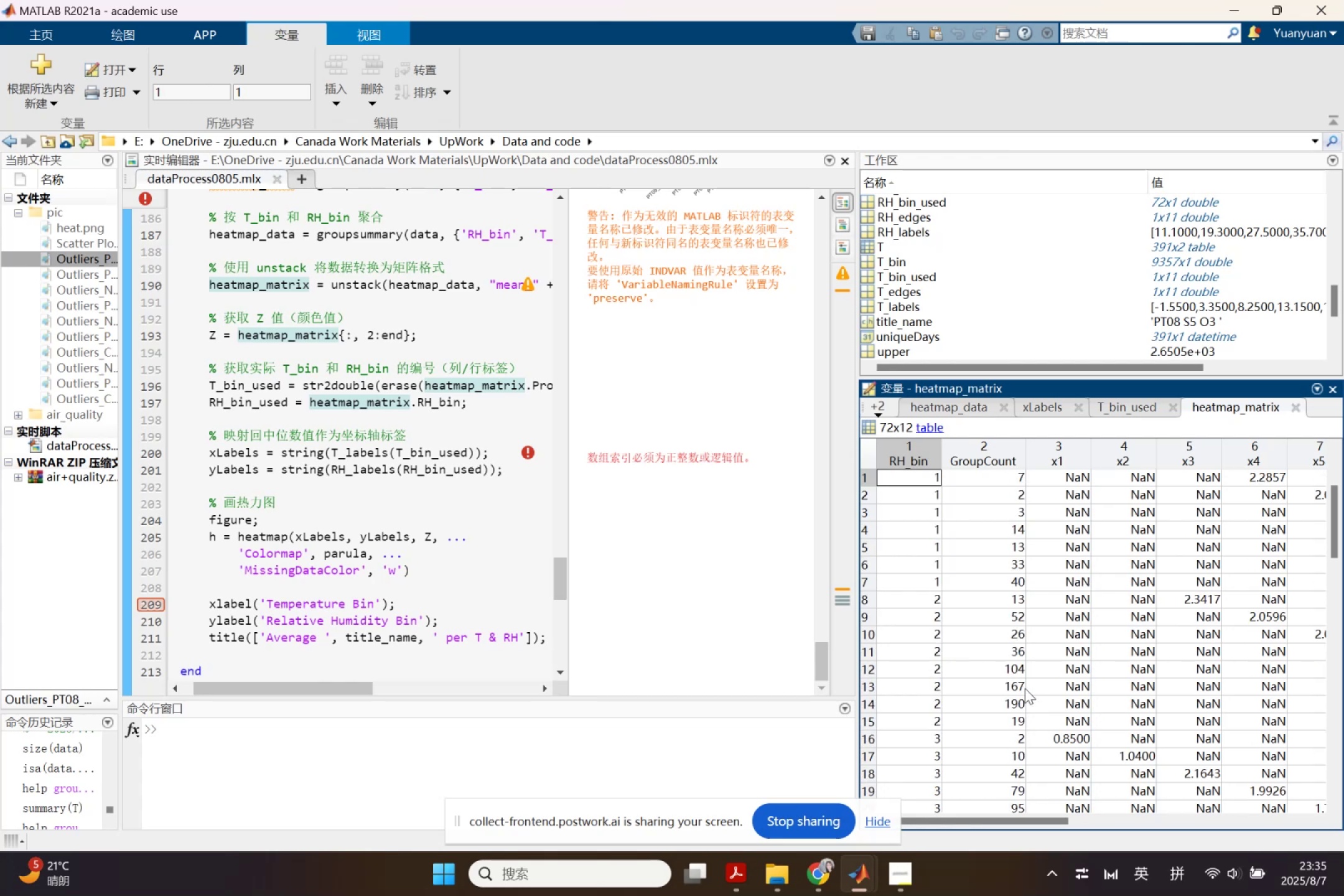 
right_click([250, 403])
 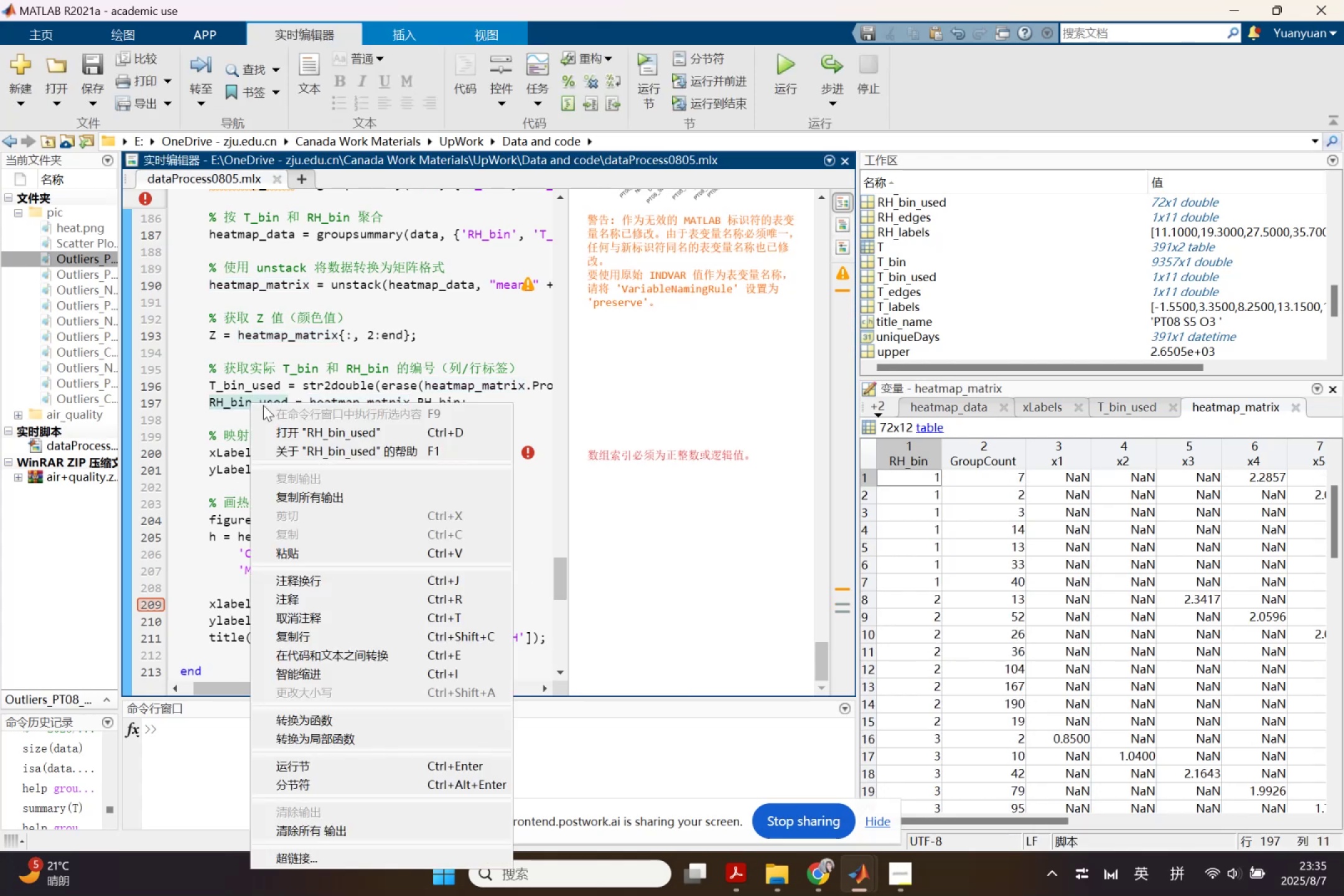 
mouse_move([290, 427])
 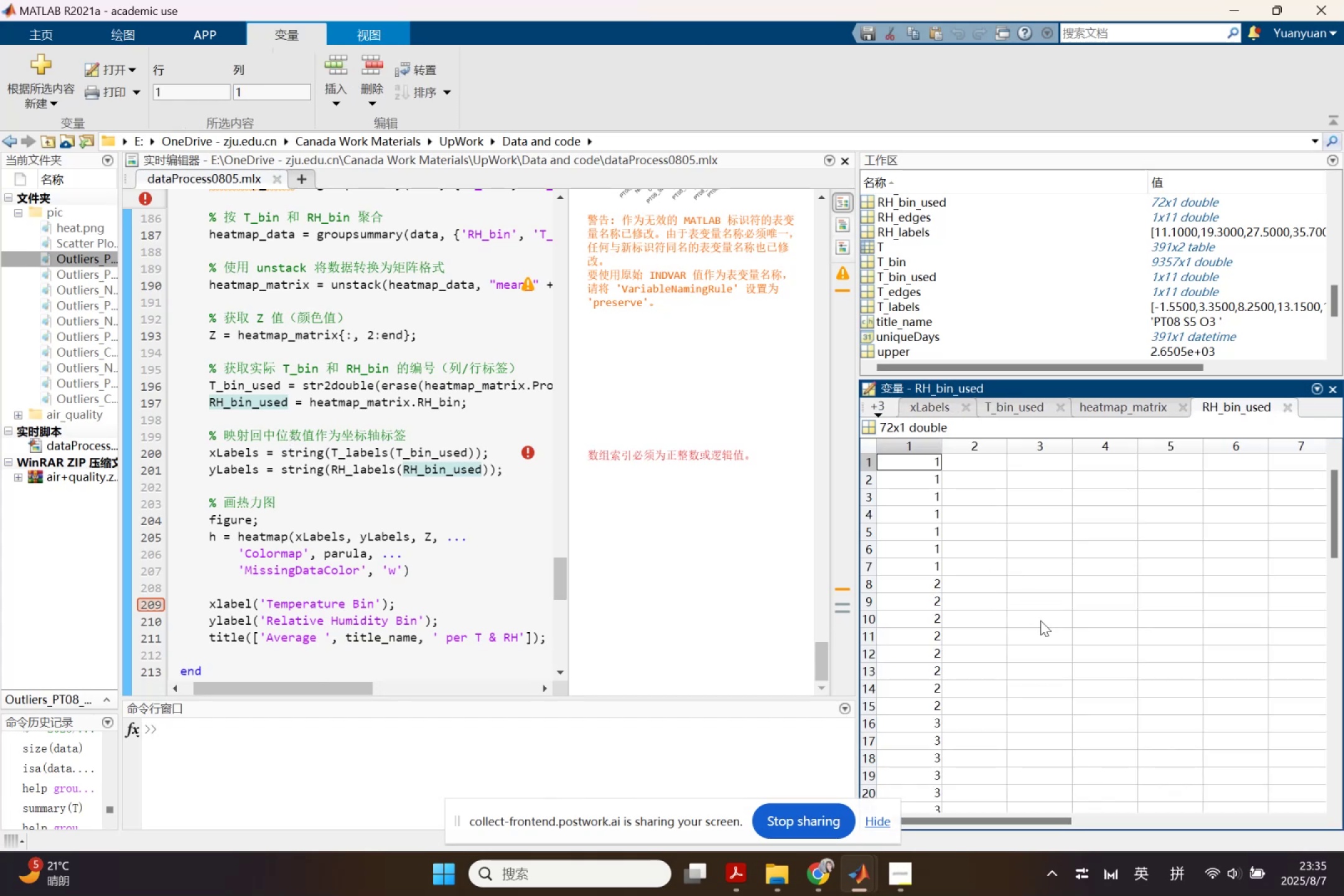 
scroll: coordinate [912, 643], scroll_direction: down, amount: 4.0
 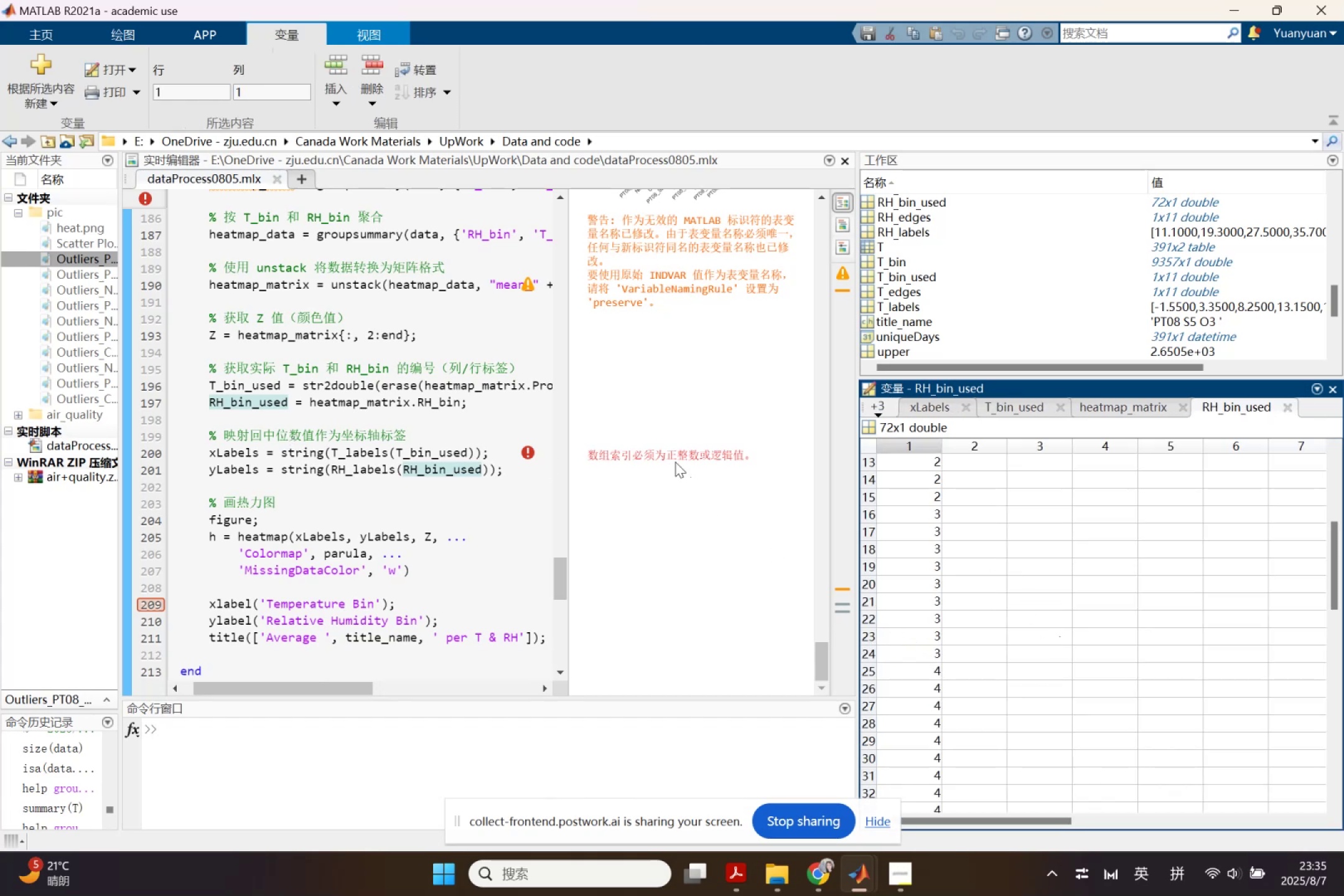 
left_click_drag(start_coordinate=[571, 449], to_coordinate=[763, 459])
 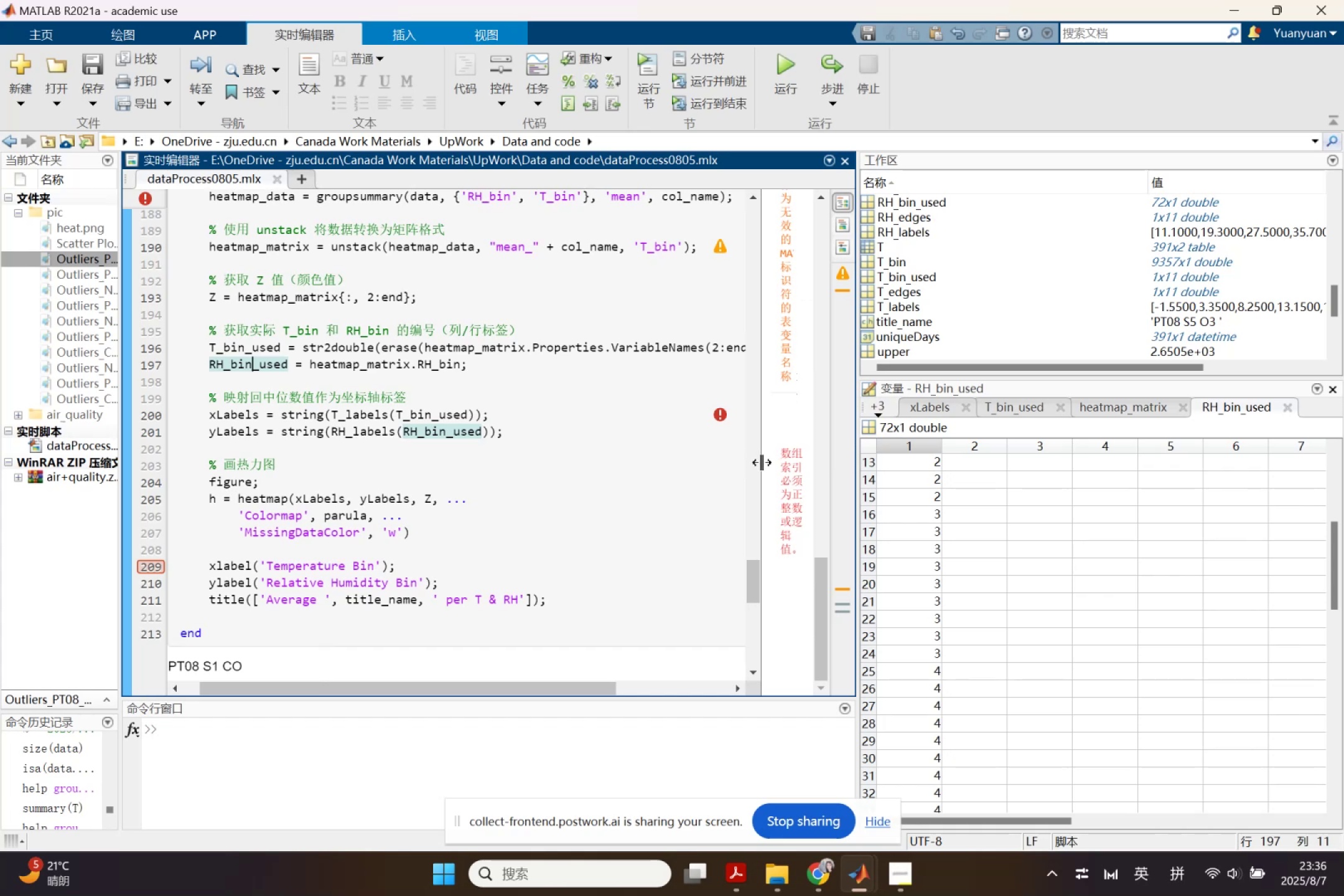 
scroll: coordinate [651, 503], scroll_direction: up, amount: 1.0
 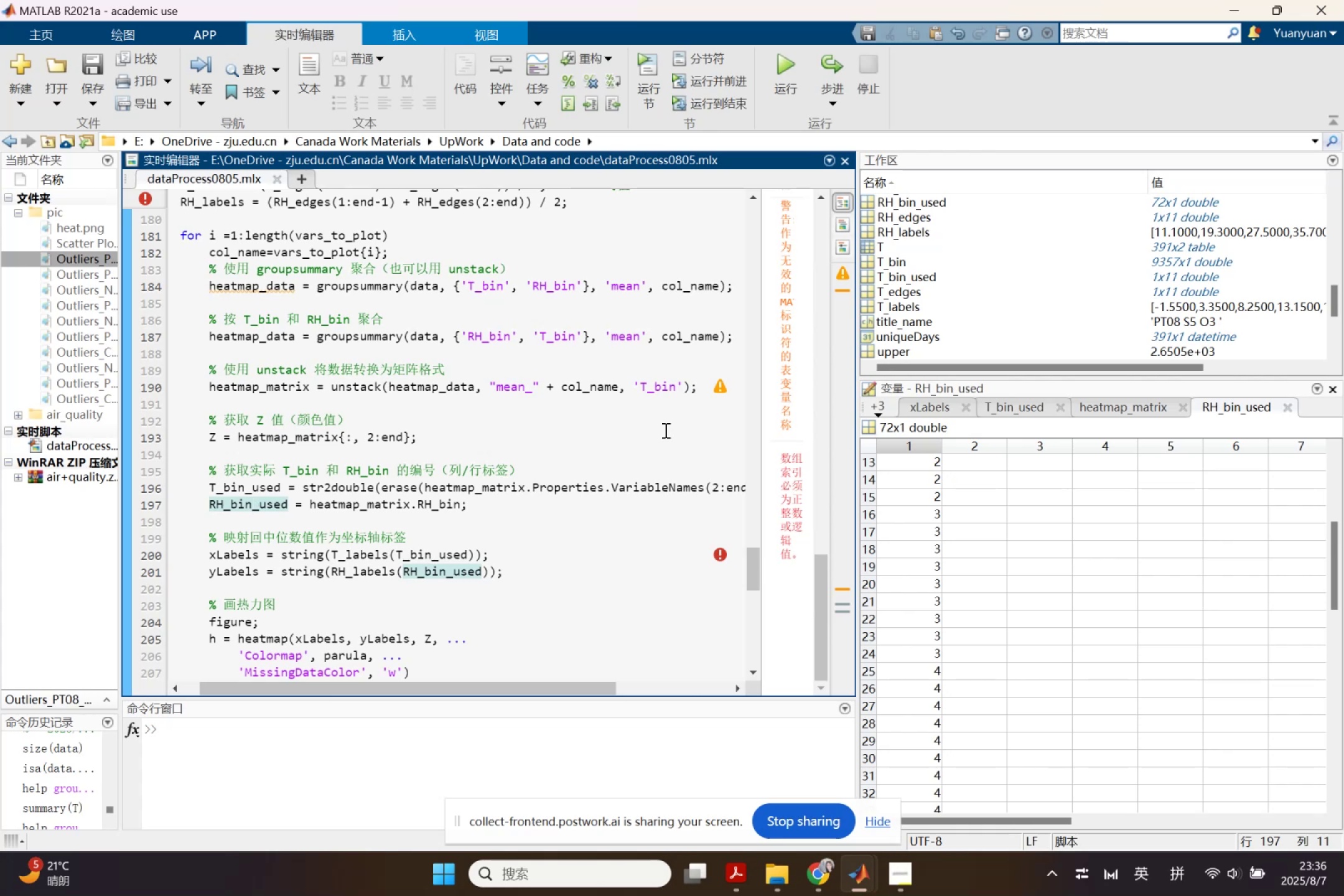 
wait(26.72)
 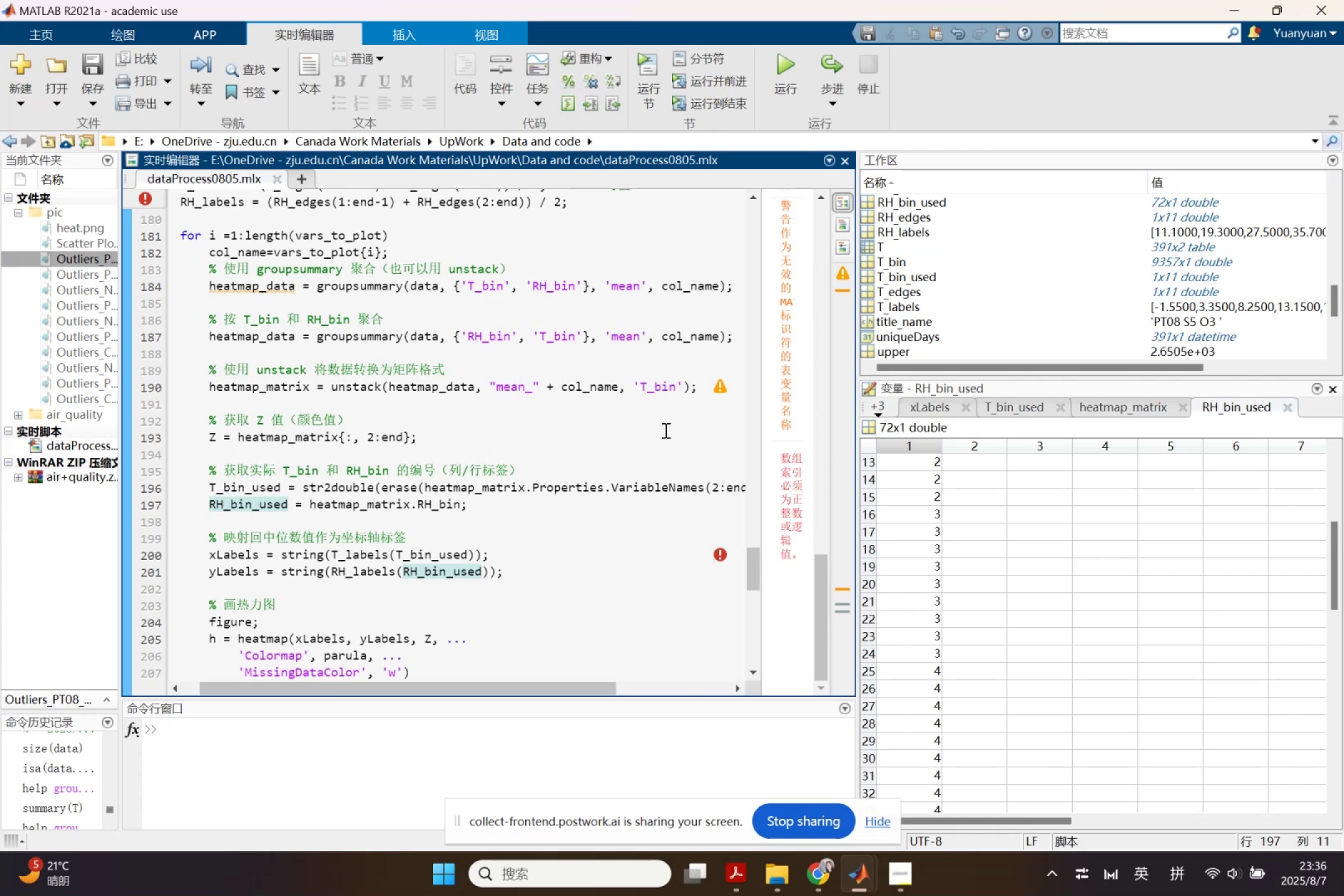 
right_click([370, 383])
 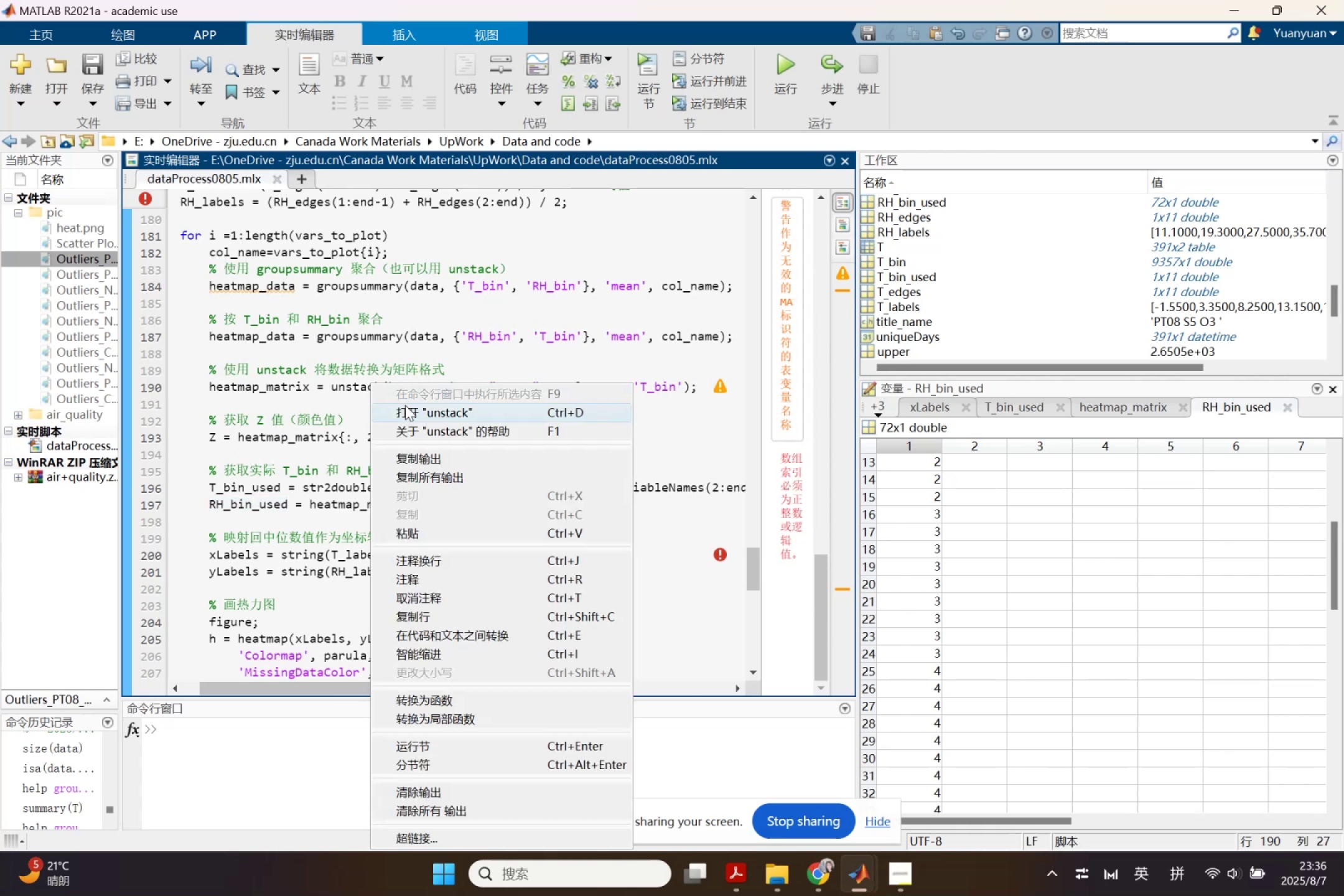 
left_click([406, 406])
 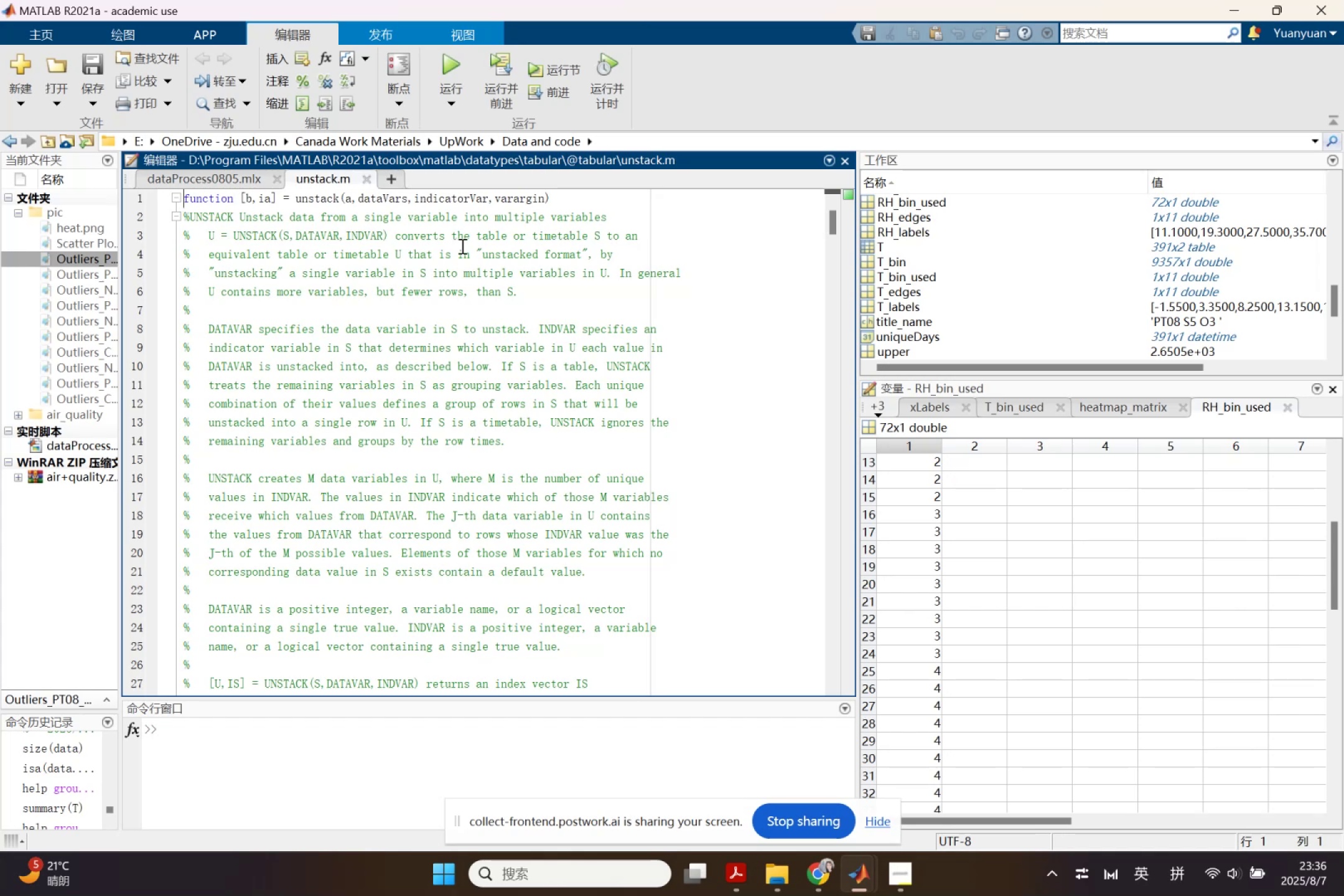 
left_click([365, 177])
 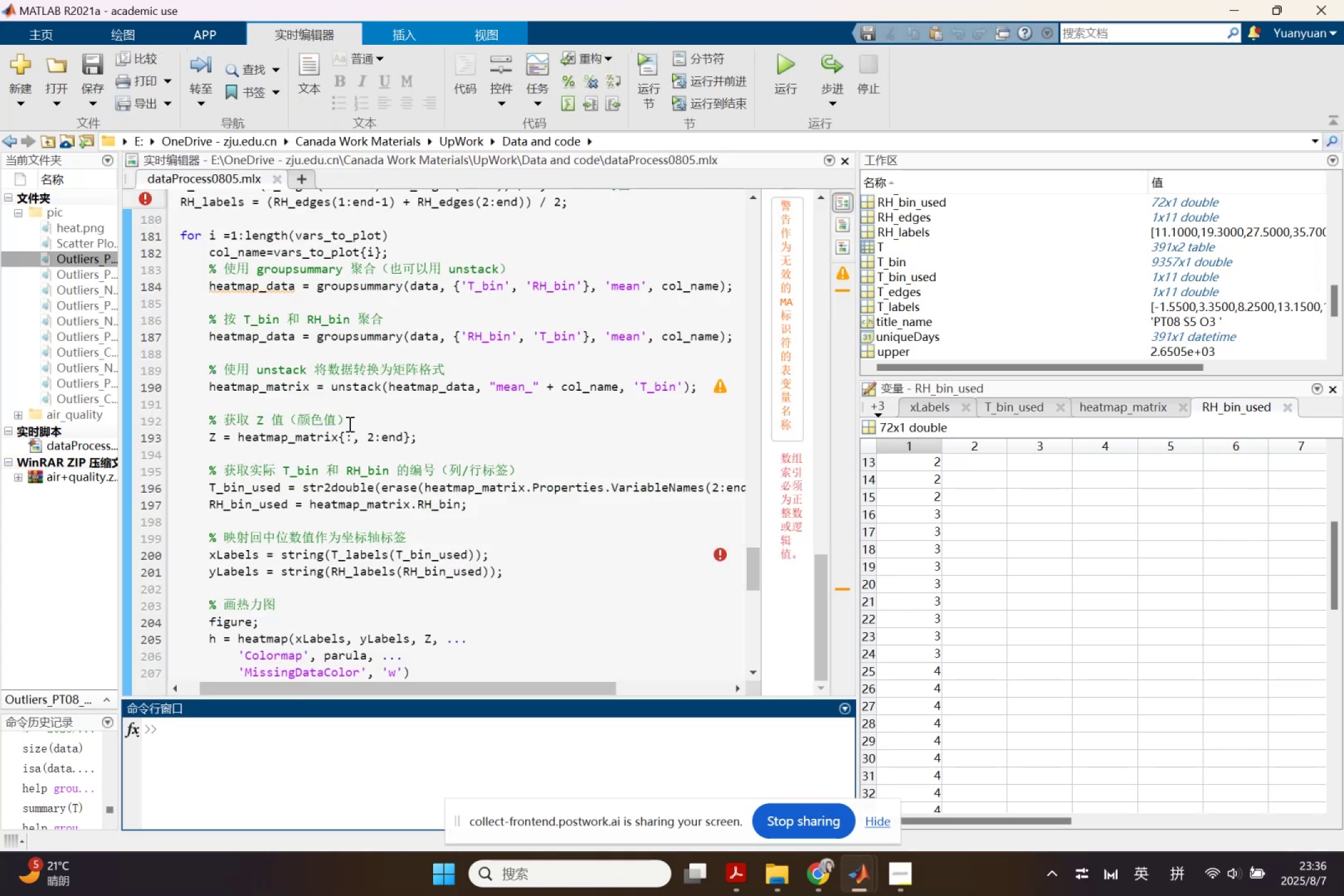 
left_click_drag(start_coordinate=[329, 385], to_coordinate=[378, 393])
 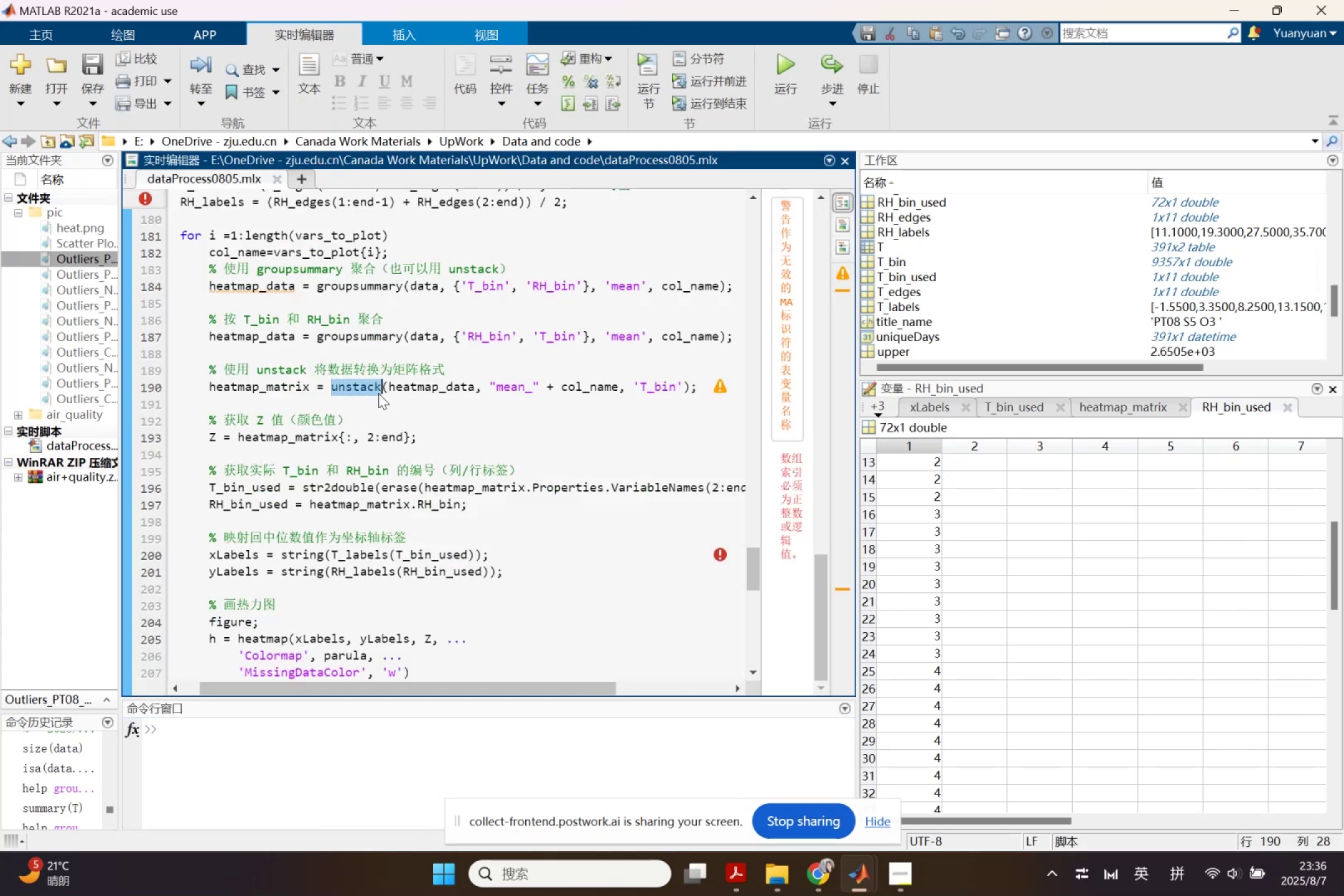 
key(Control+ControlLeft)
 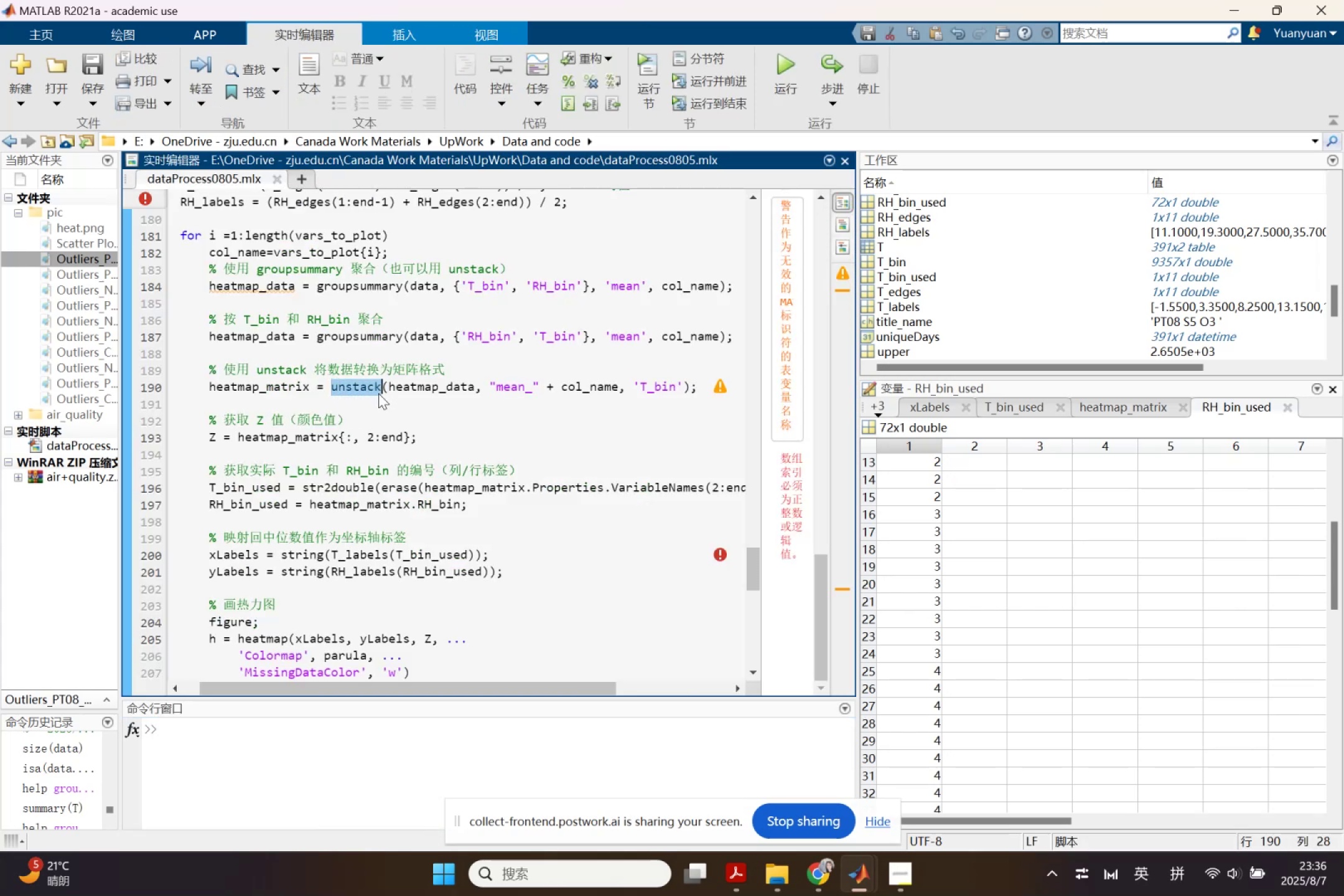 
key(Control+C)
 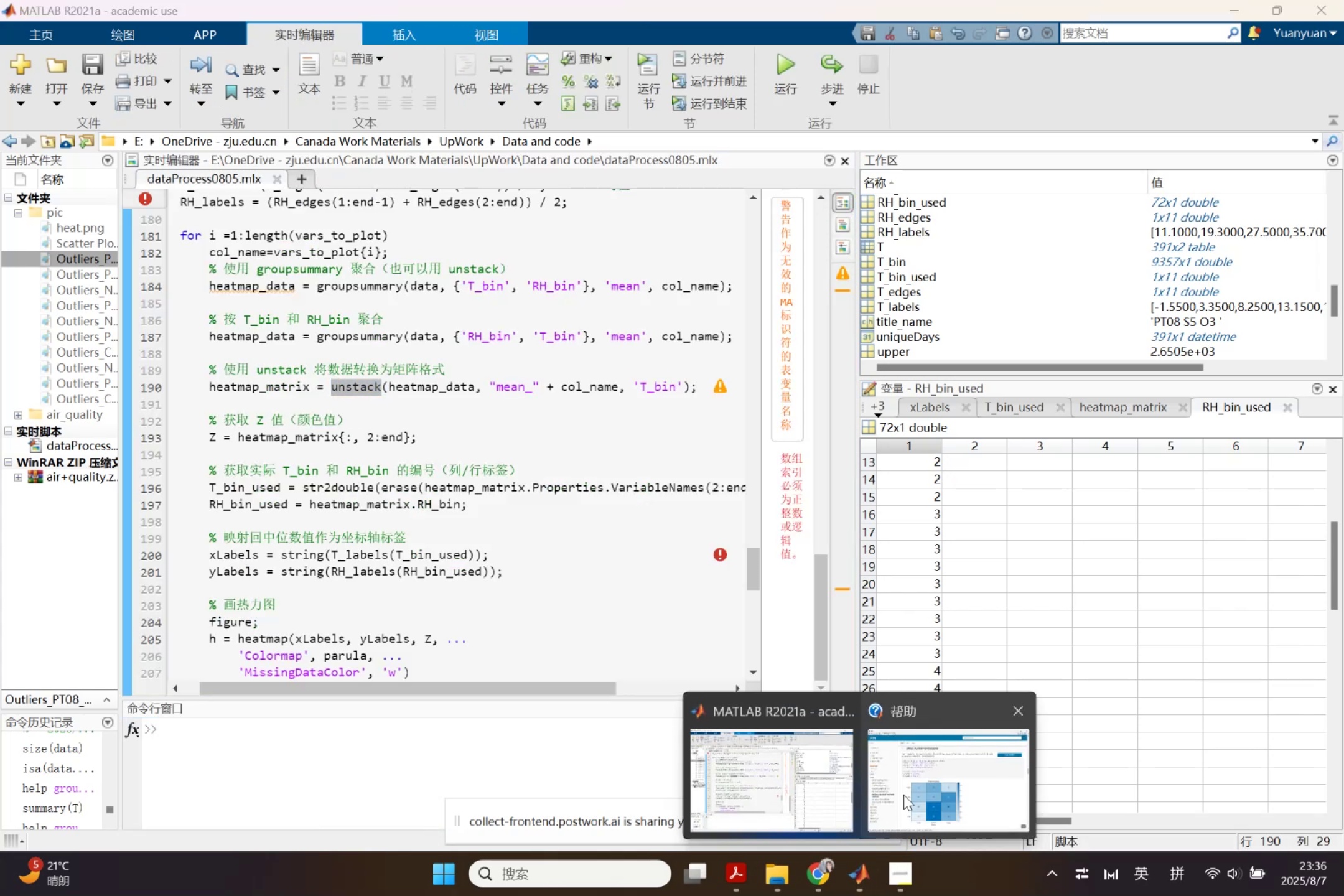 
left_click([905, 792])
 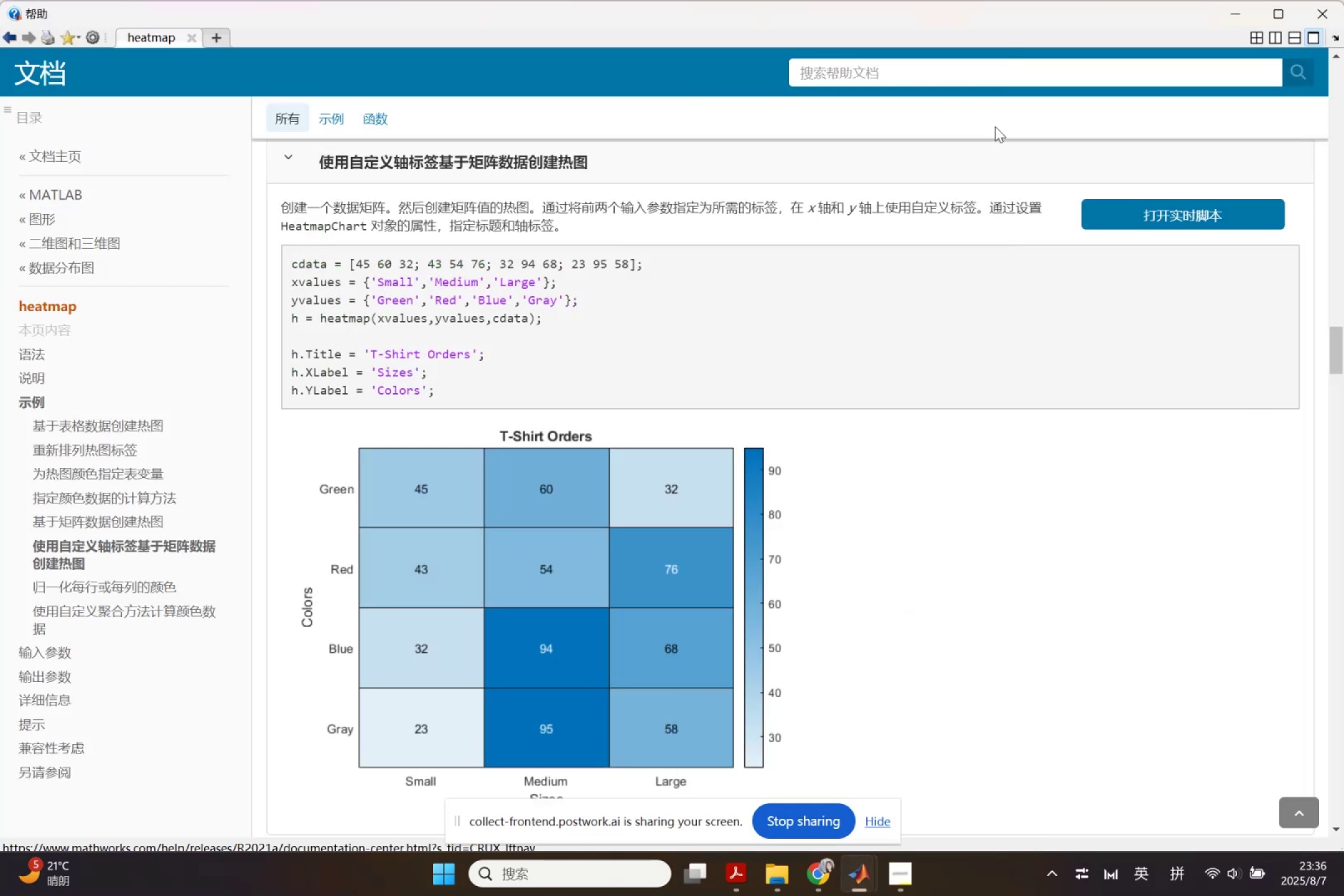 
left_click([983, 81])
 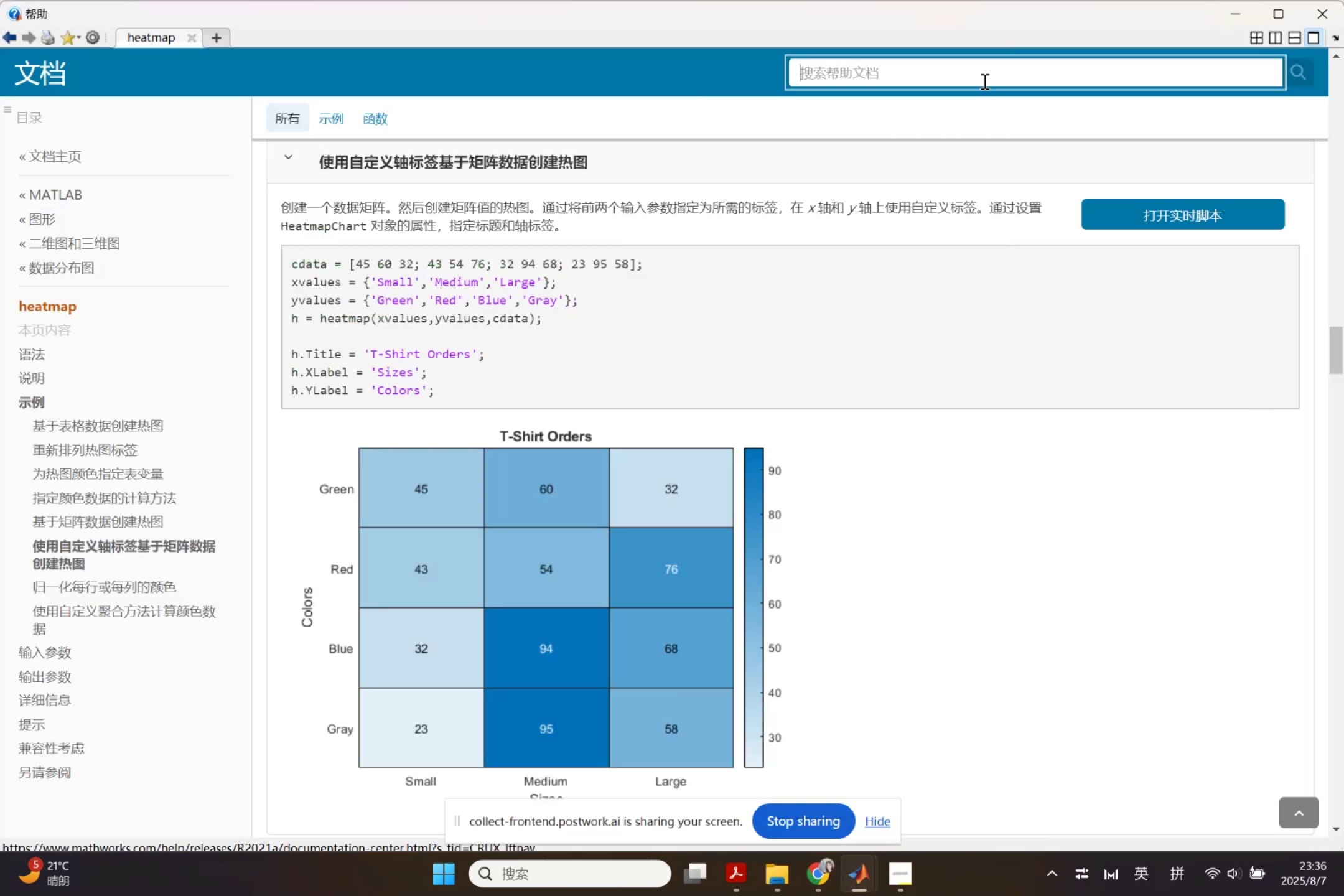 
key(Control+ControlLeft)
 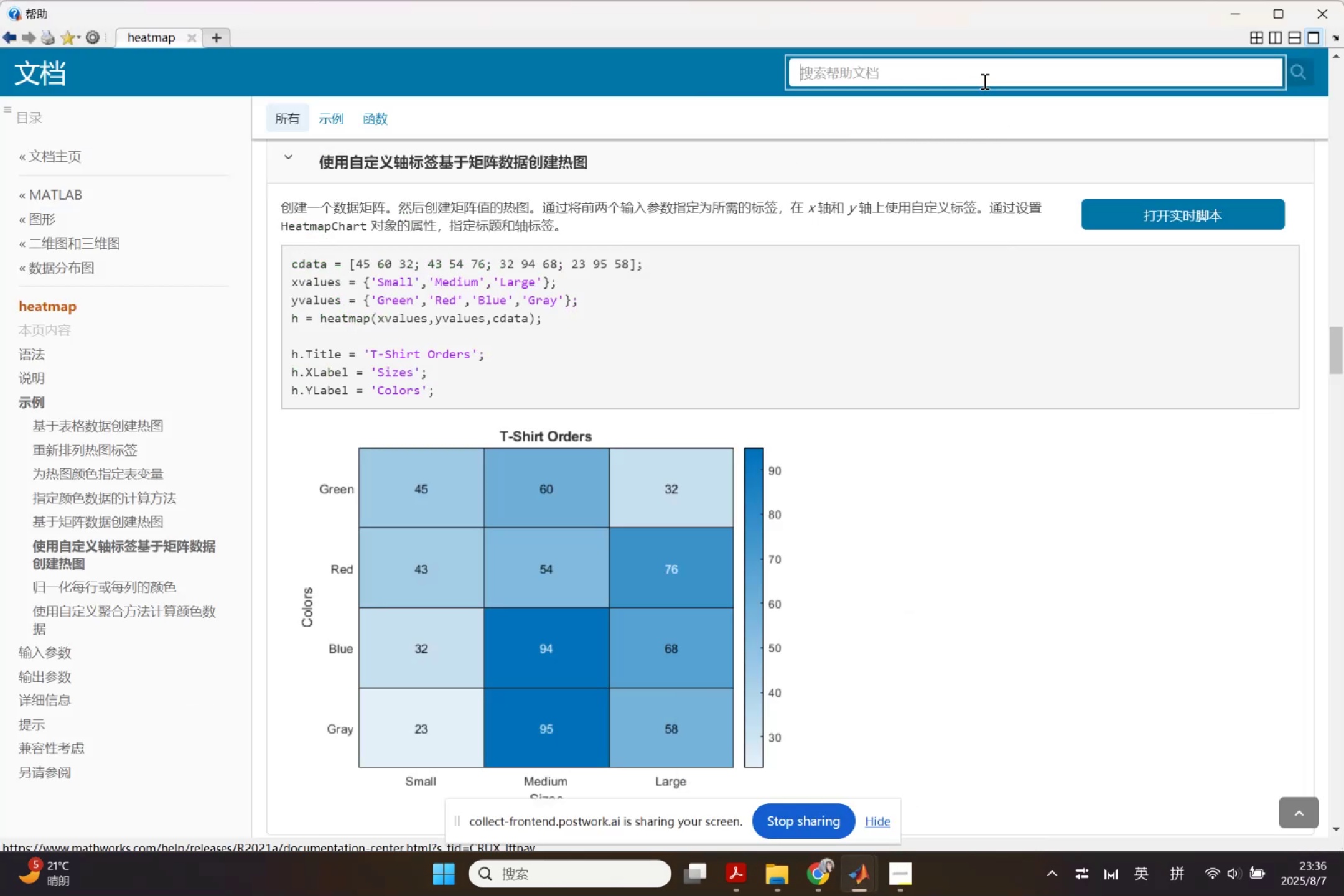 
key(Control+V)
 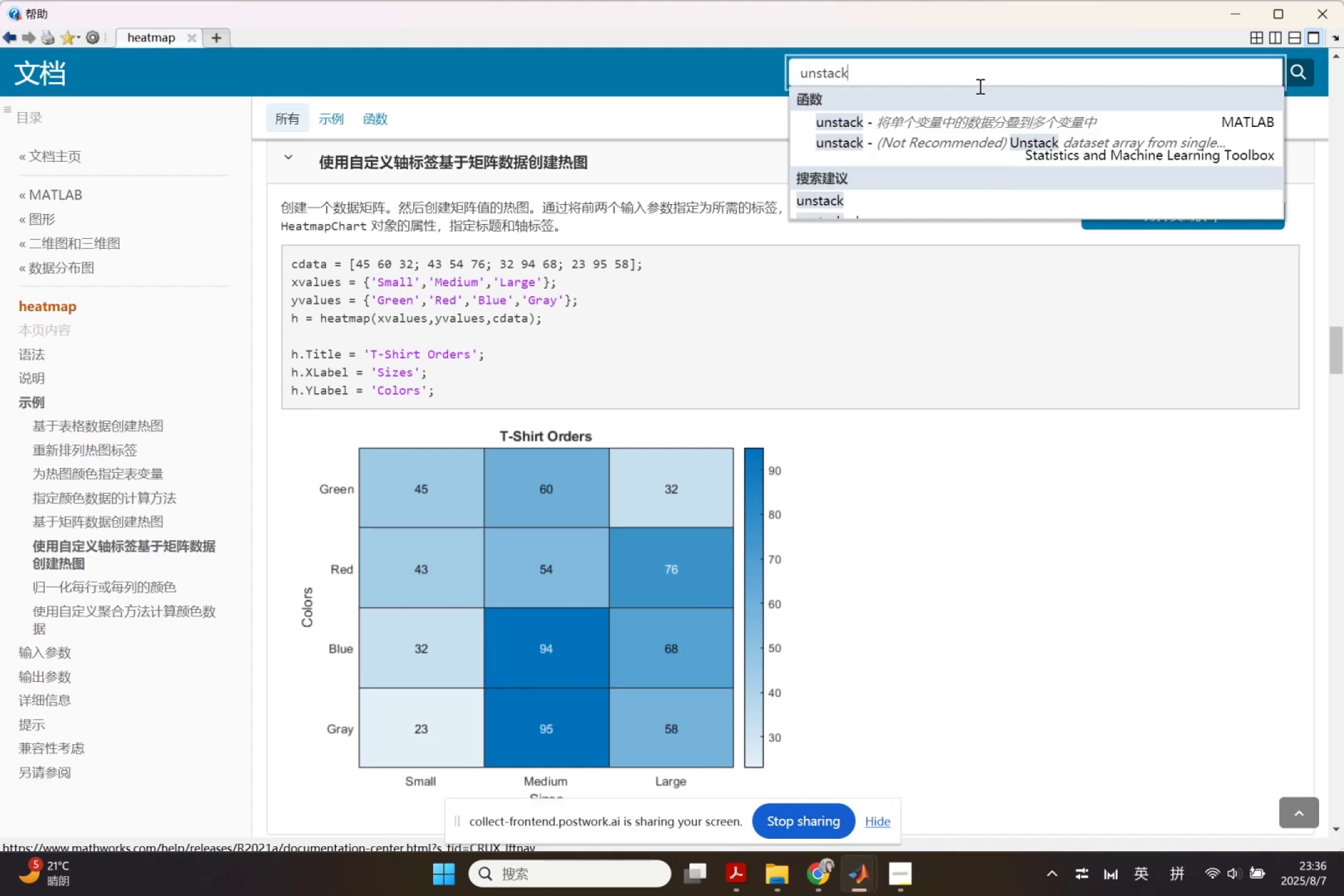 
key(Enter)
 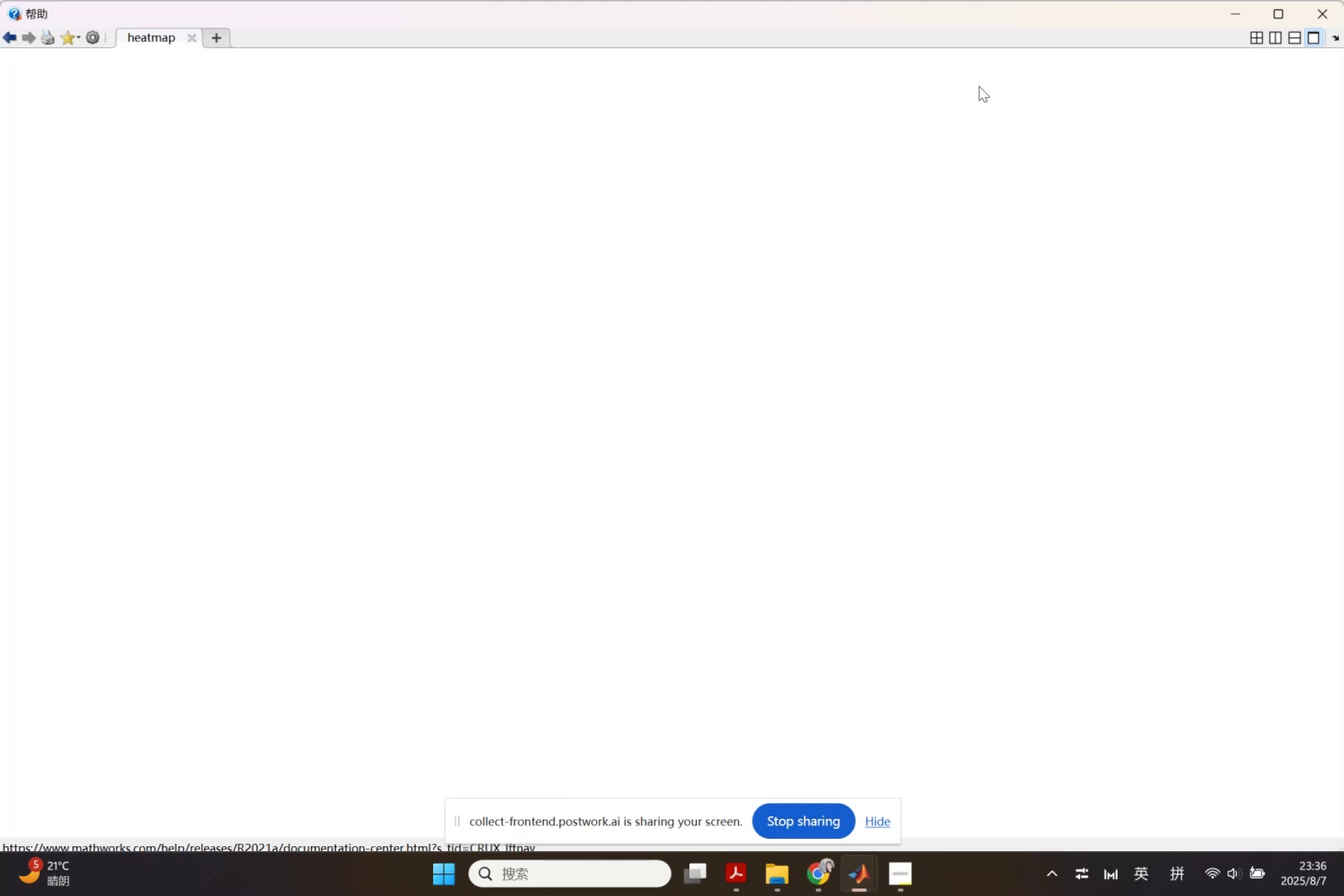 
mouse_move([979, 128])
 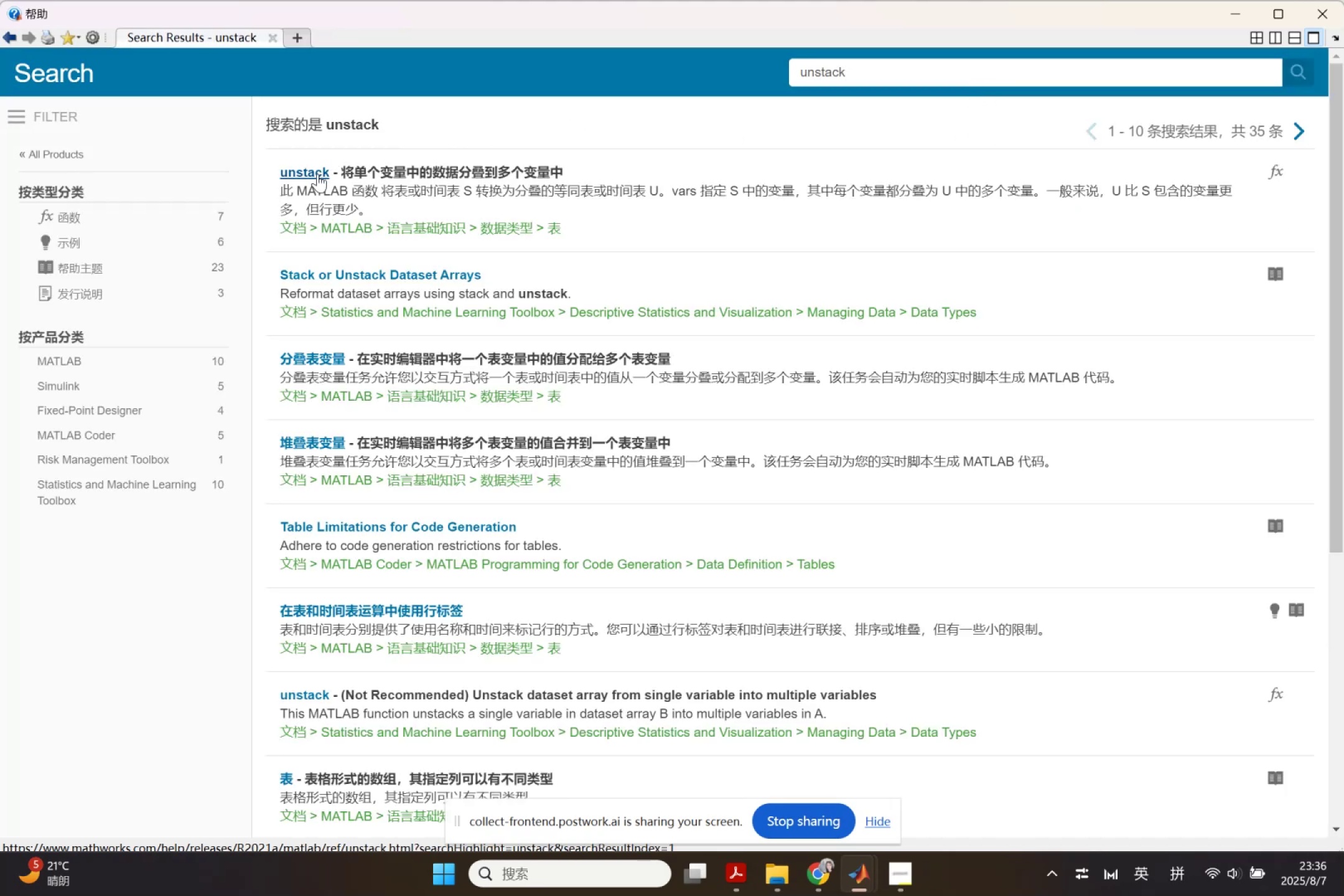 
left_click([317, 174])
 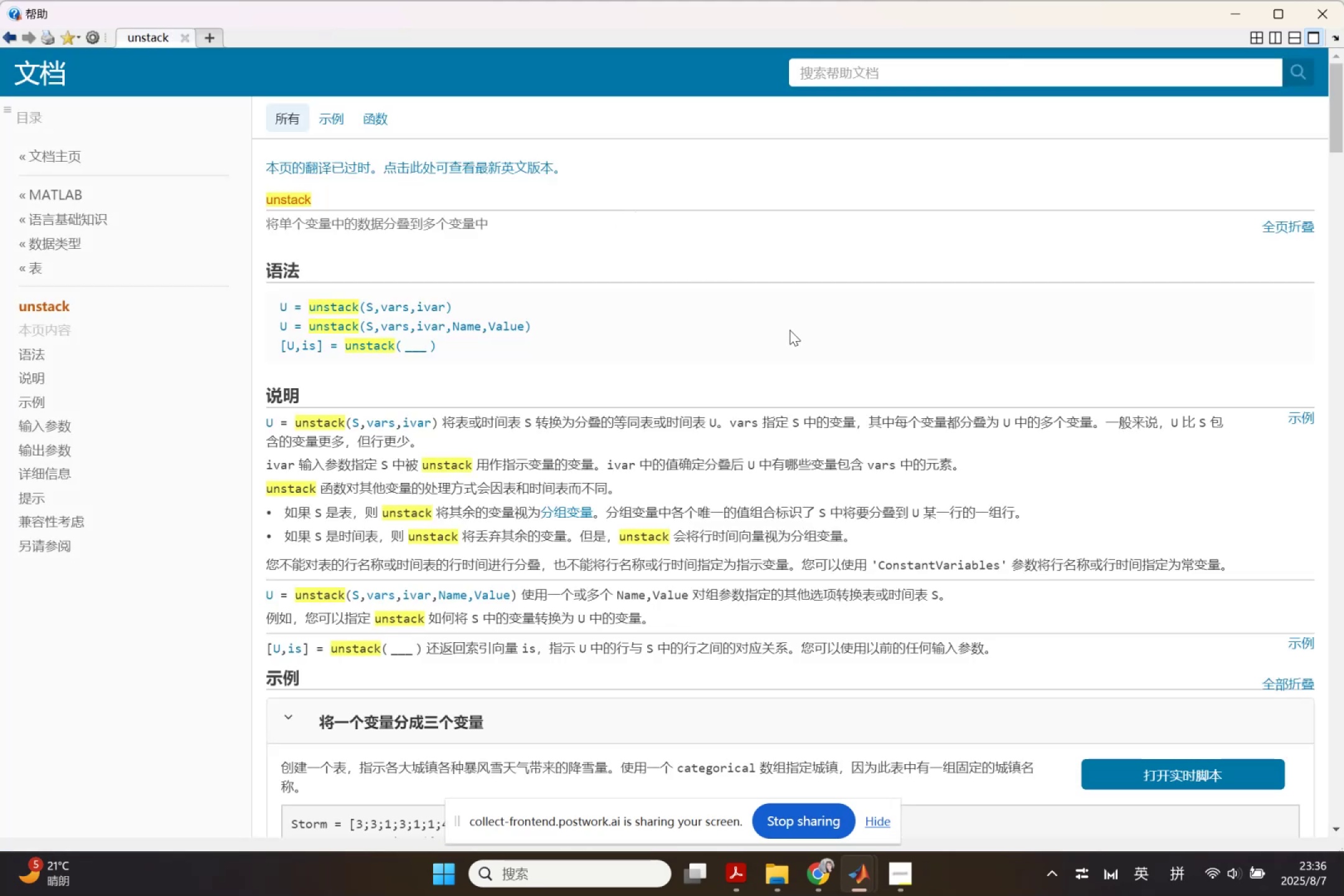 
scroll: coordinate [790, 329], scroll_direction: down, amount: 3.0
 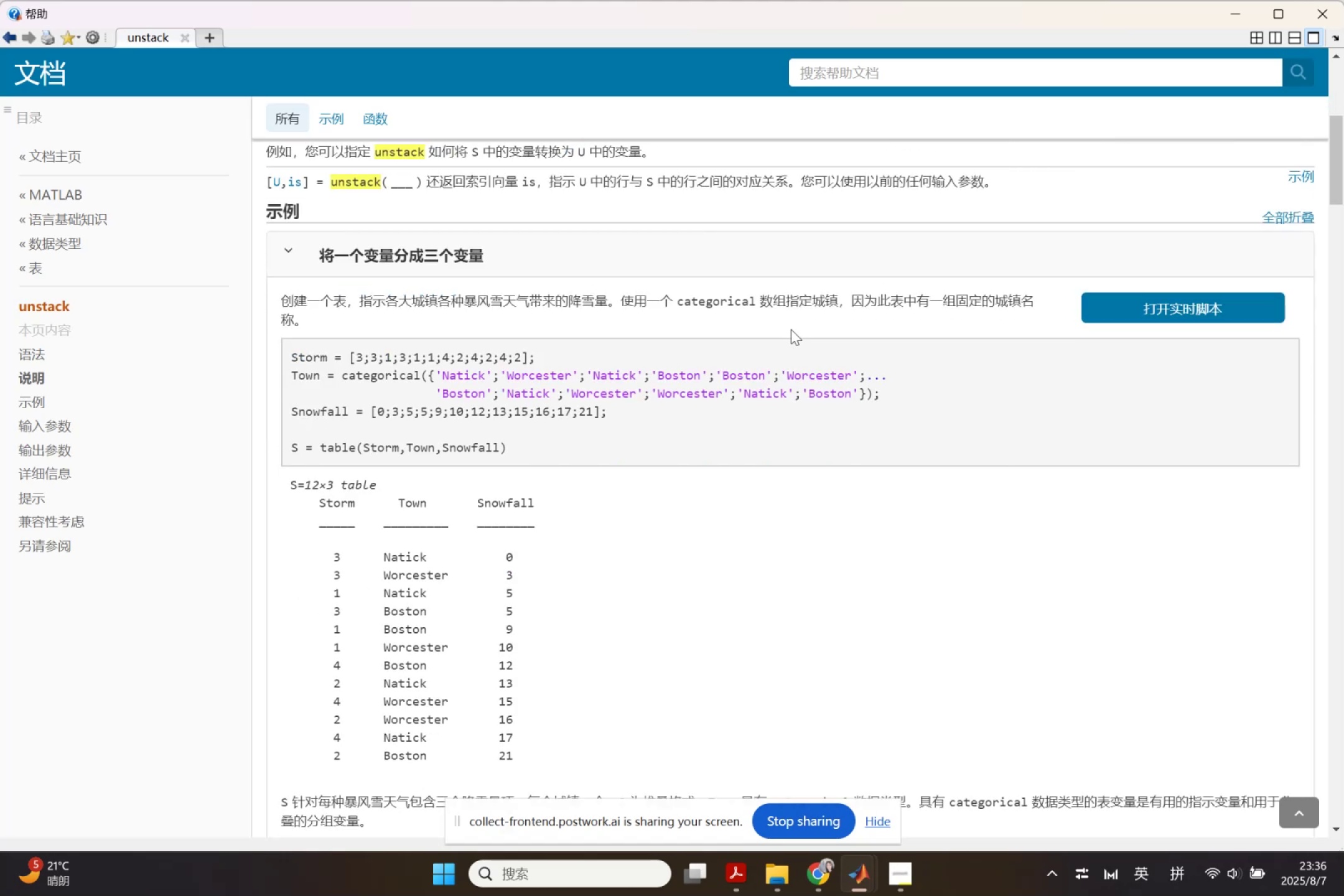 
wait(8.26)
 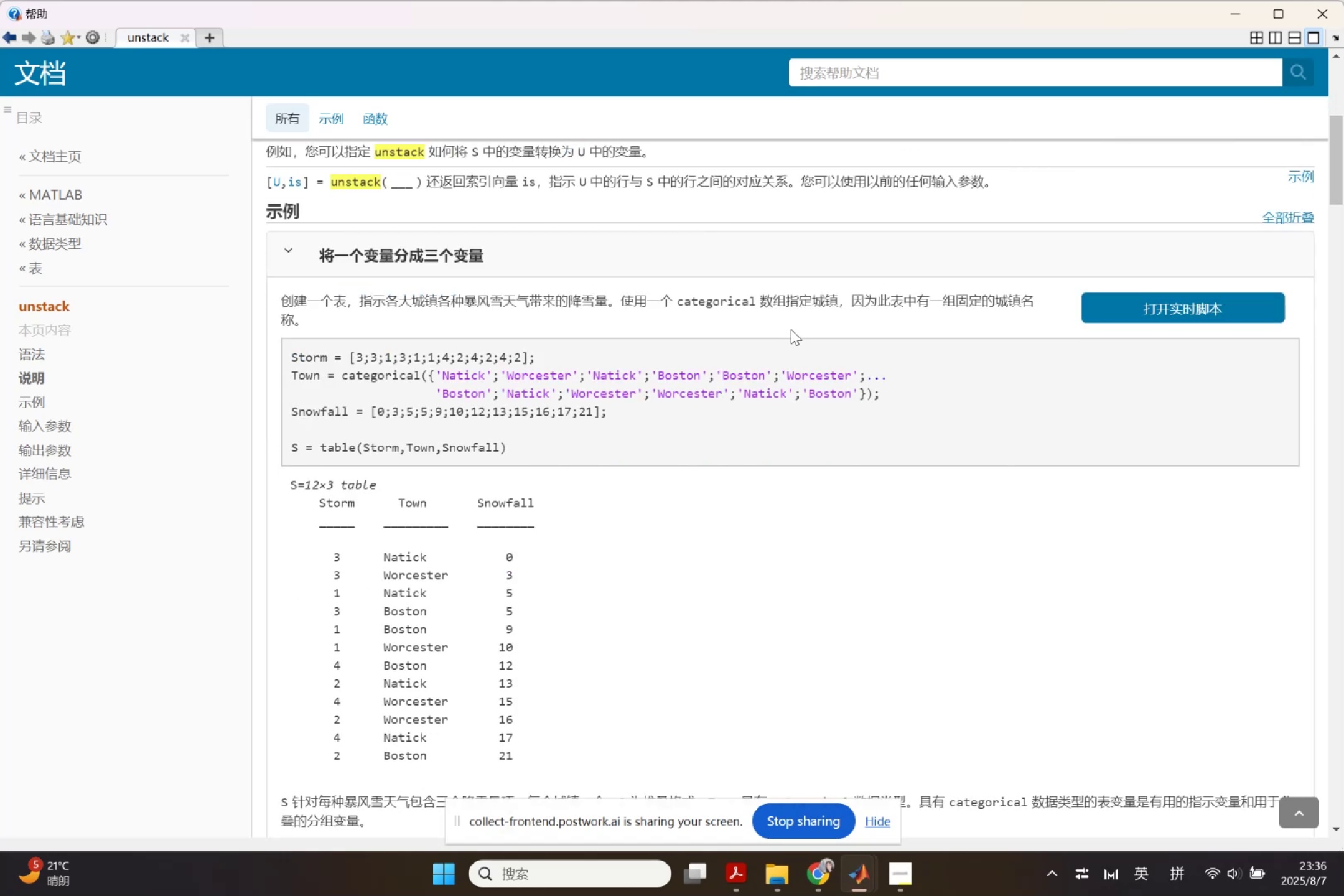 
scroll: coordinate [717, 355], scroll_direction: down, amount: 5.0
 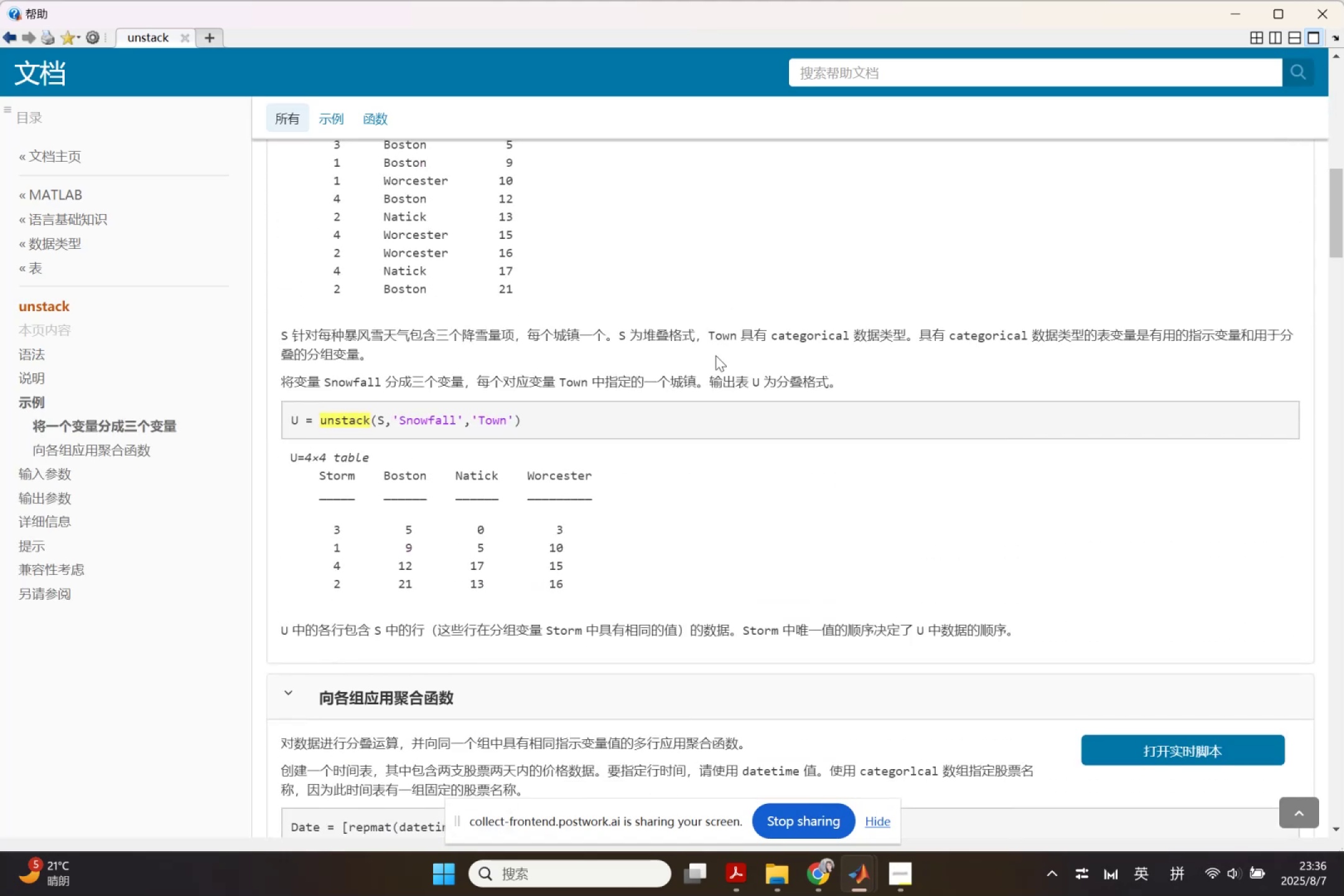 
scroll: coordinate [625, 409], scroll_direction: up, amount: 2.0
 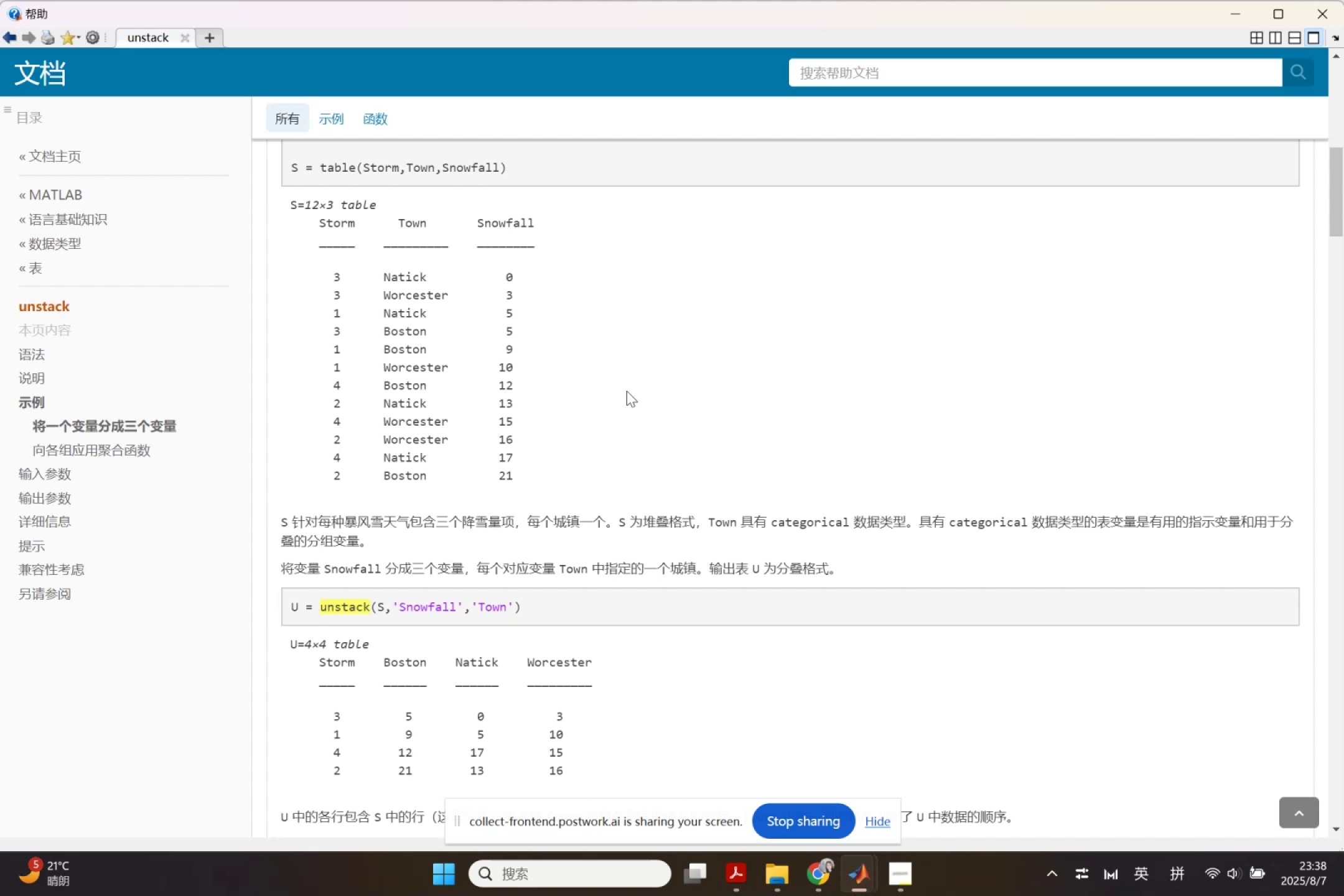 
wait(71.7)
 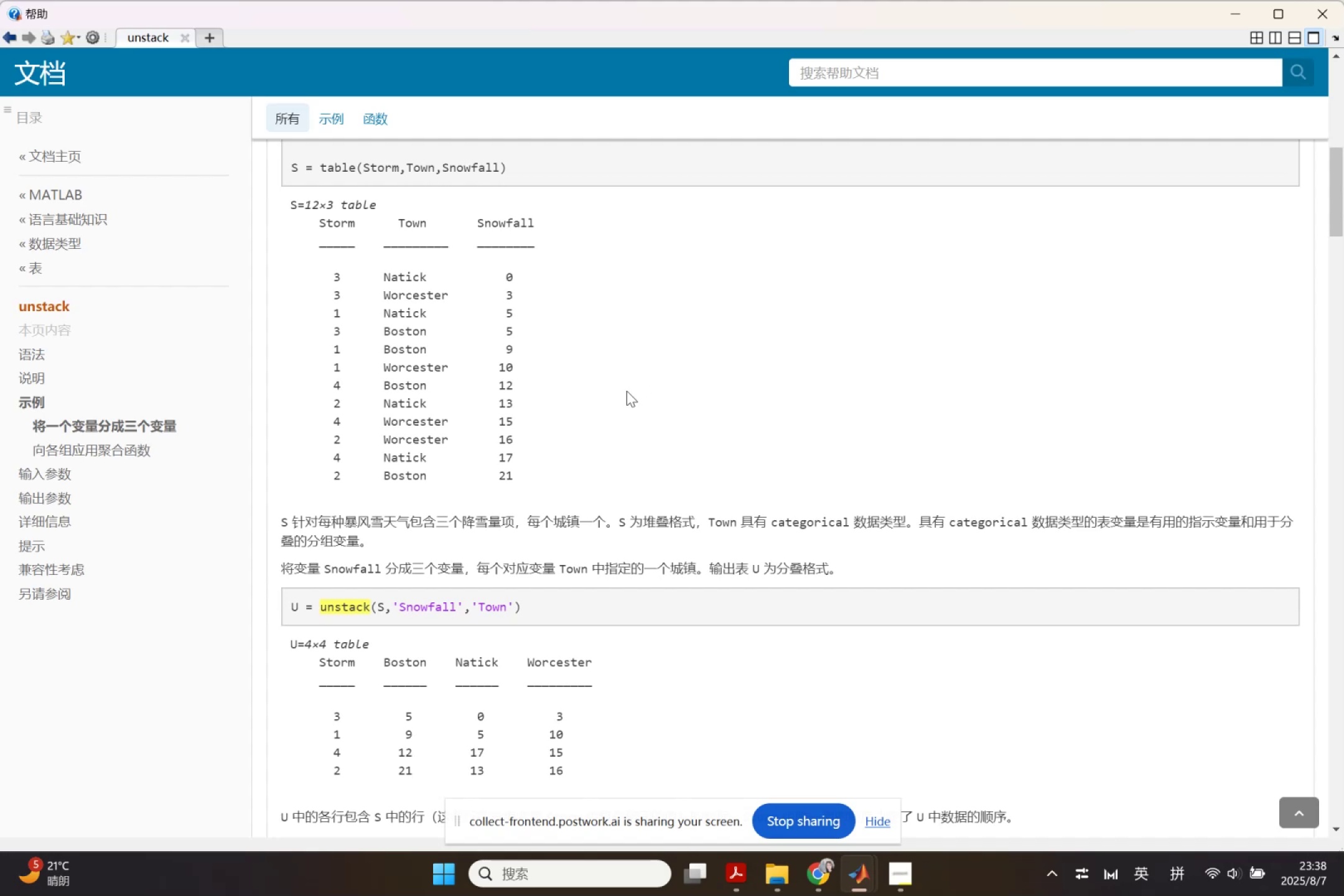 
left_click([789, 797])
 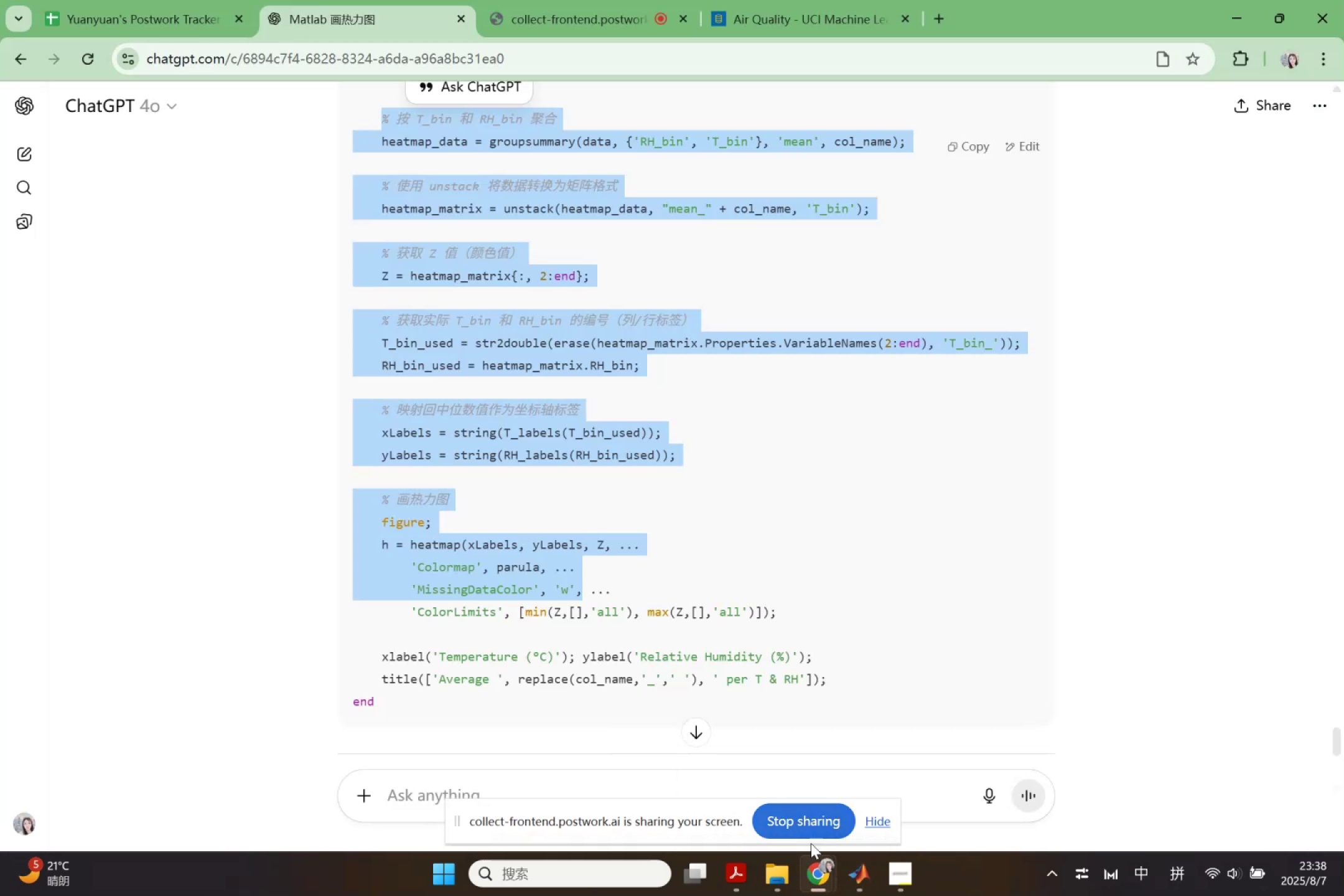 
left_click([861, 882])
 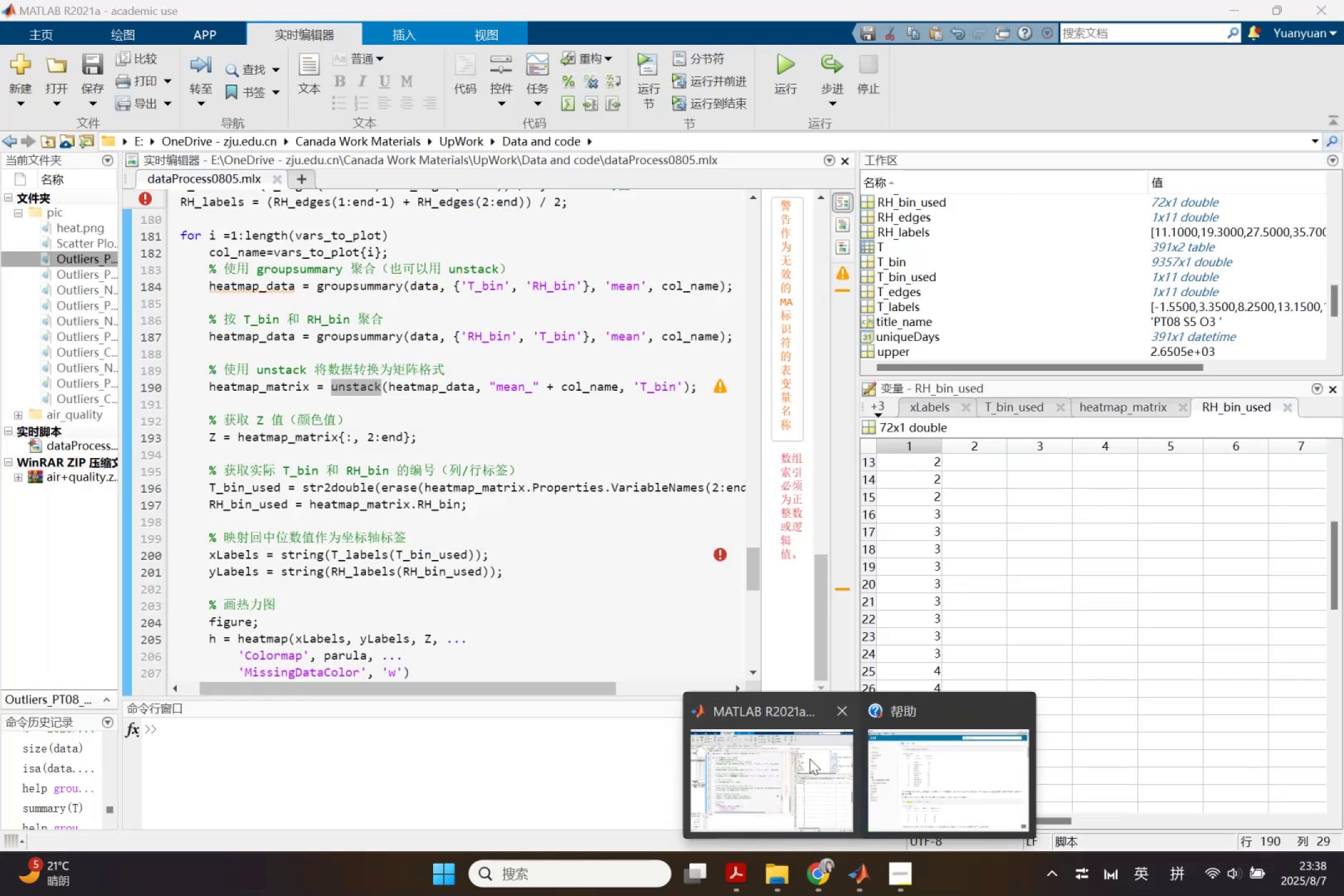 
left_click([810, 758])
 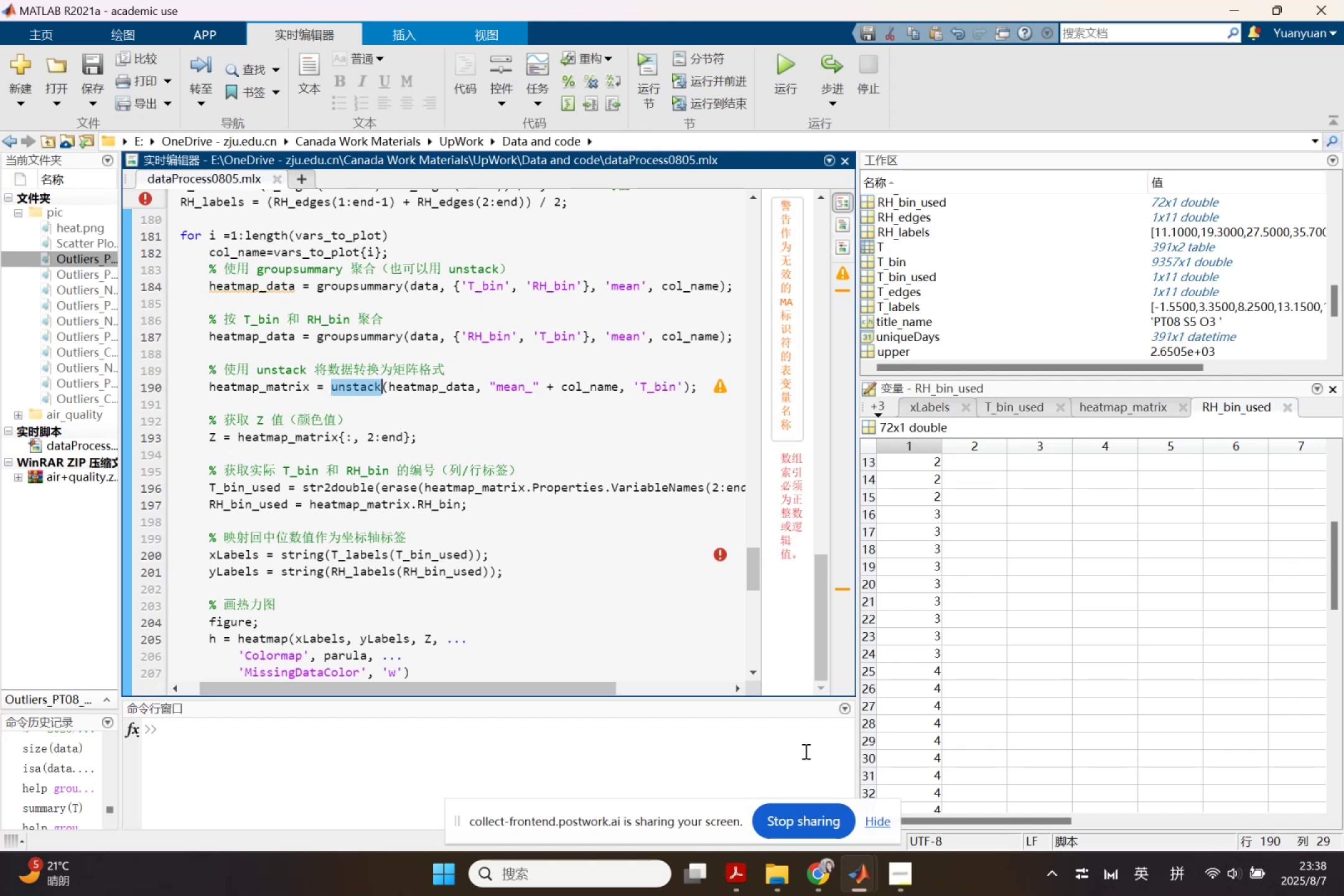 
wait(7.43)
 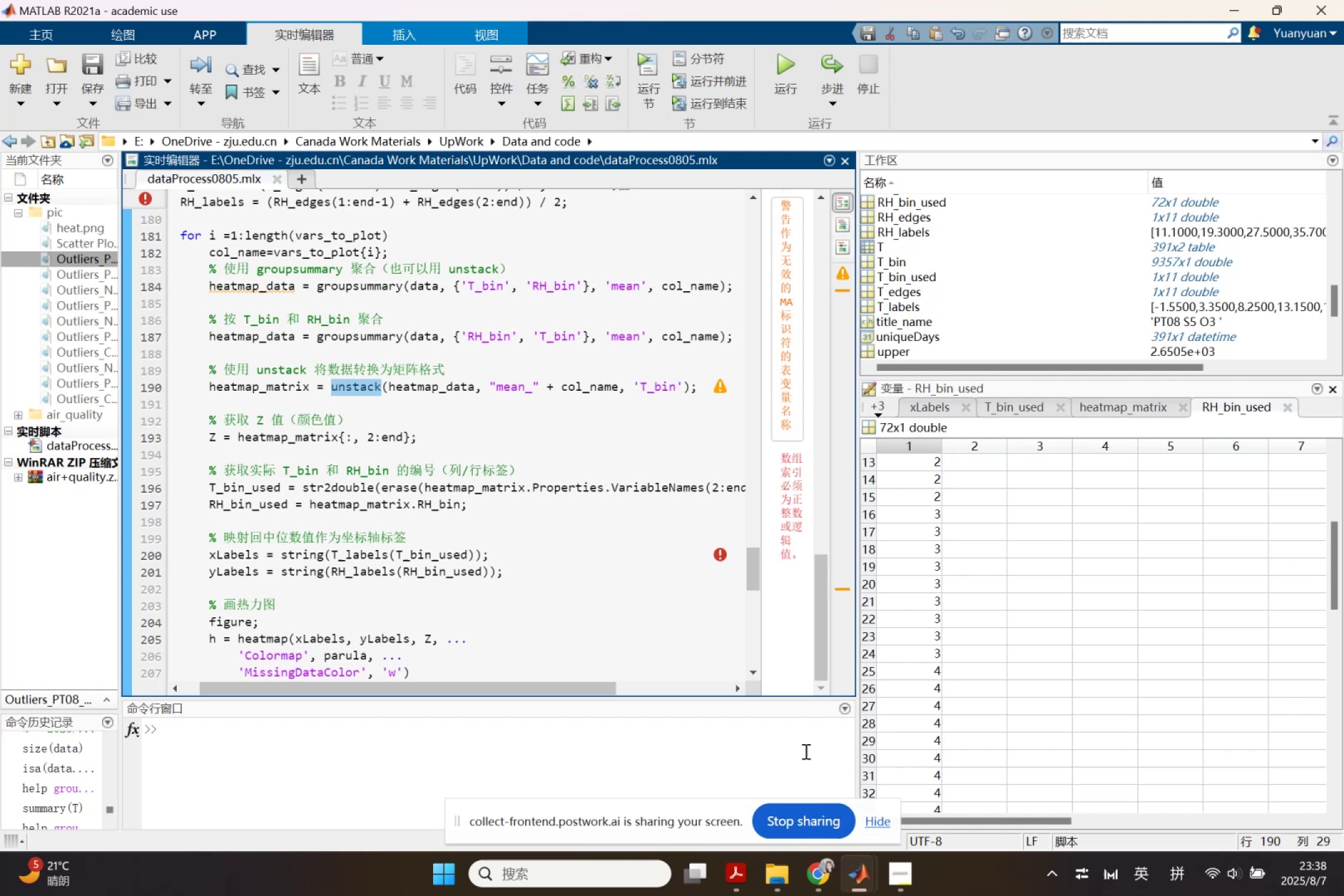 
left_click_drag(start_coordinate=[299, 341], to_coordinate=[233, 340])
 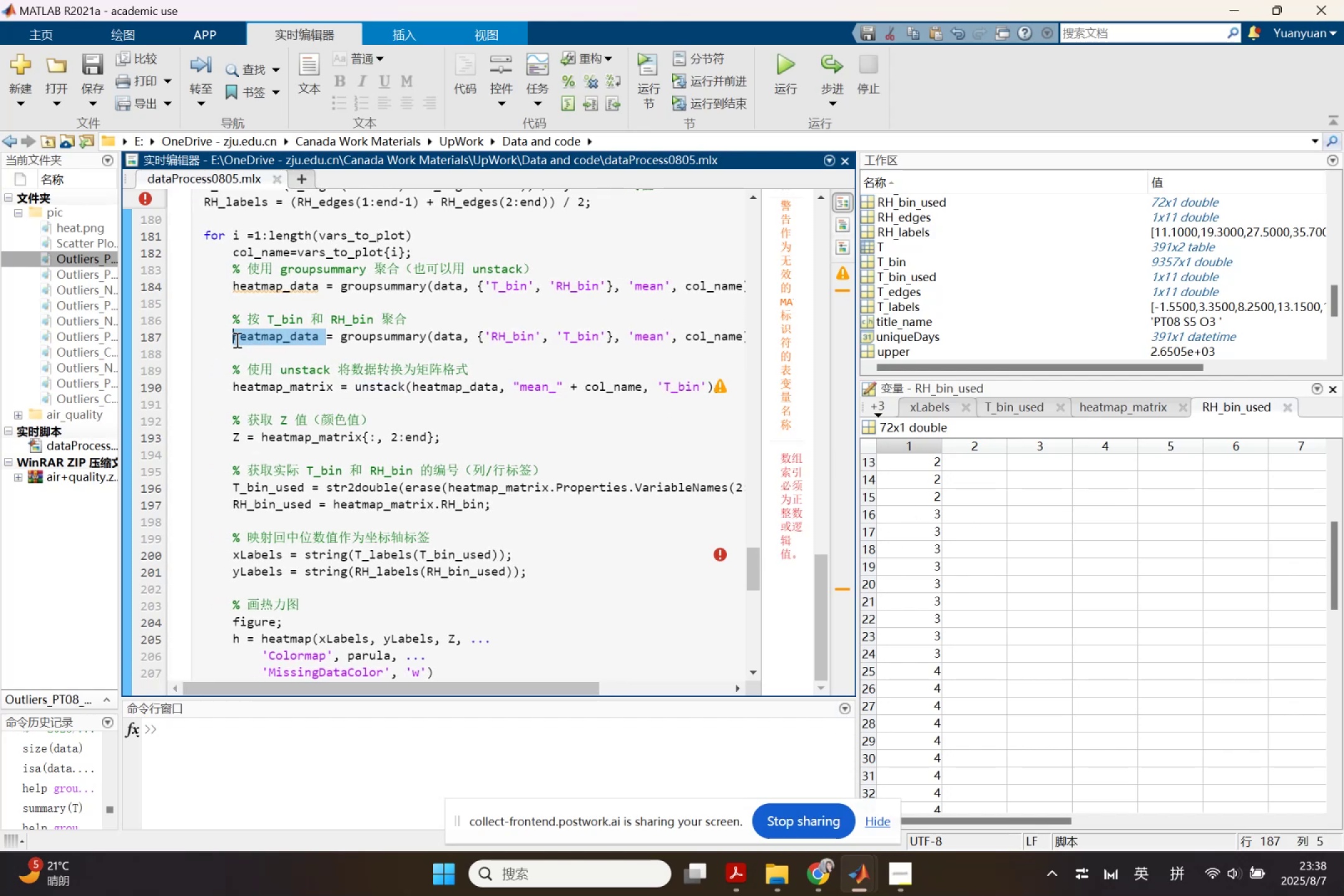 
key(Control+ControlLeft)
 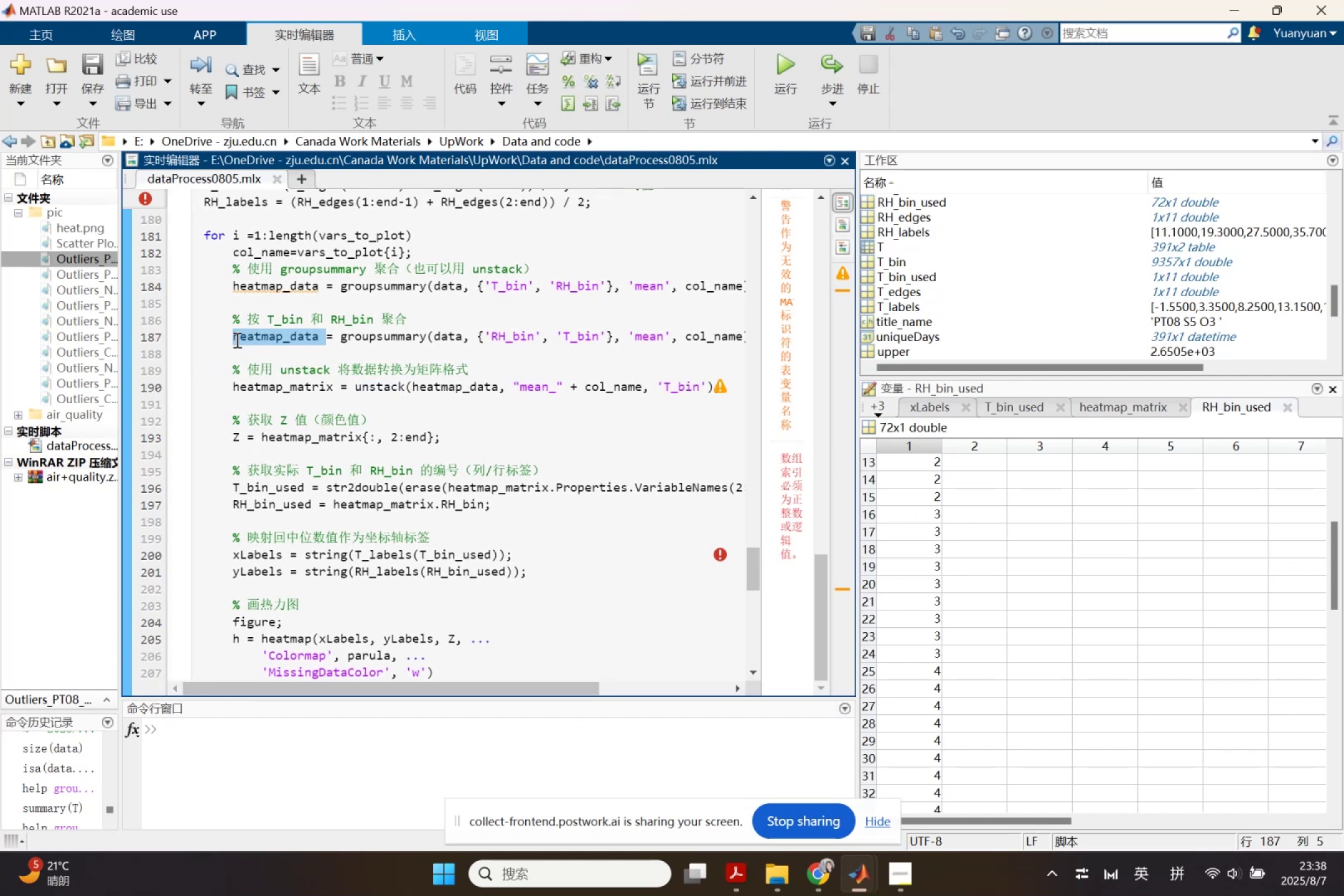 
key(Control+C)
 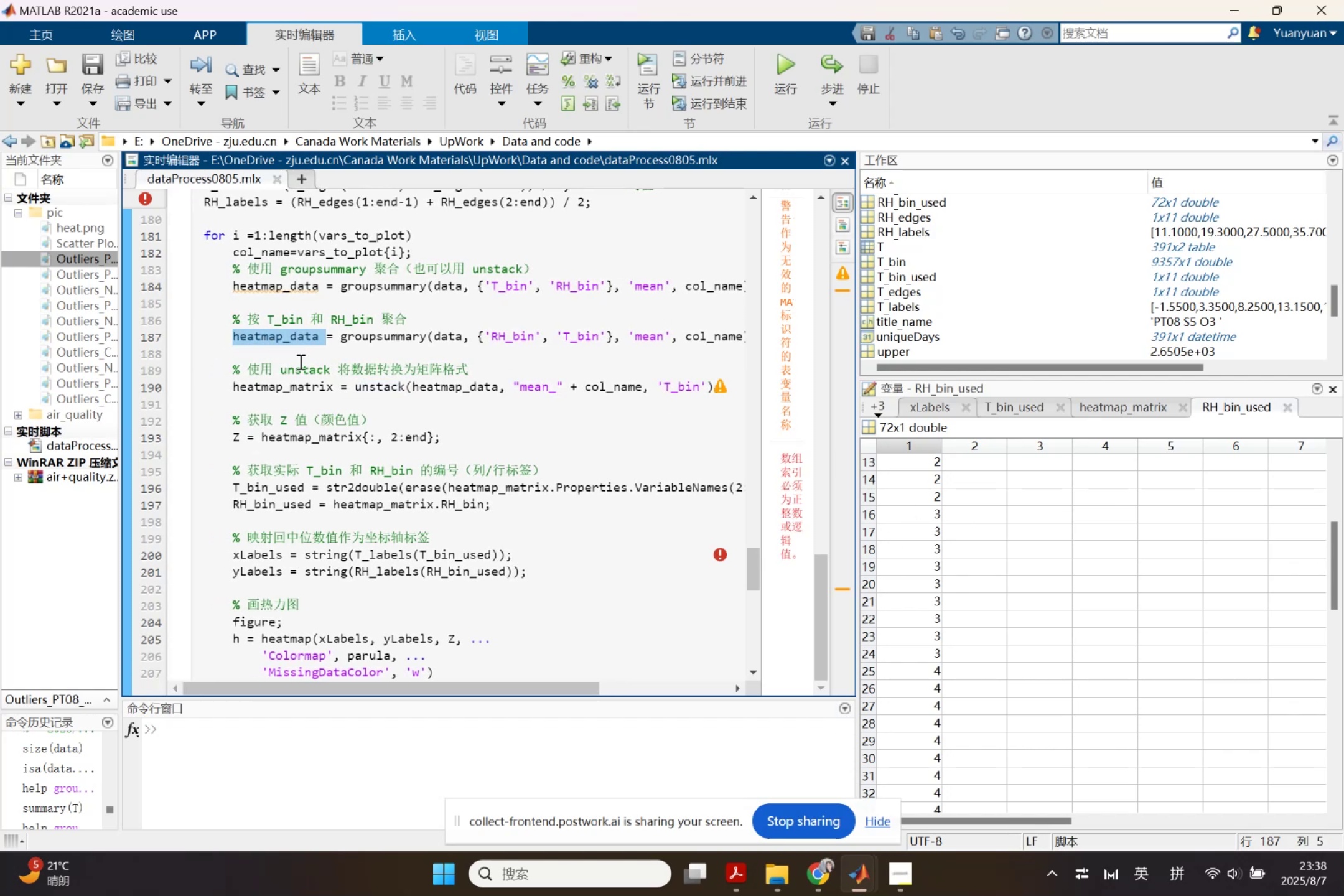 
mouse_move([794, 875])
 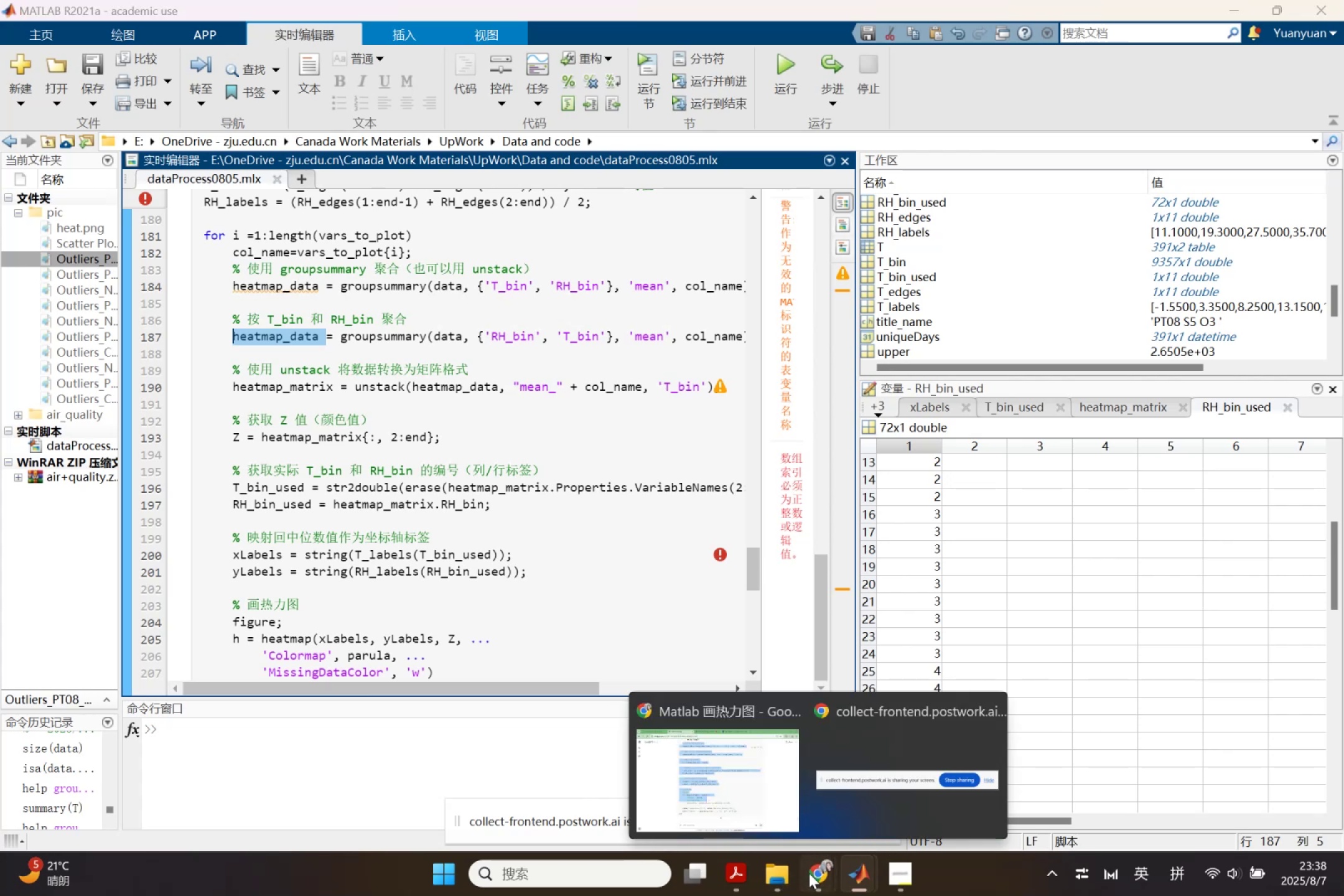 
double_click([730, 810])
 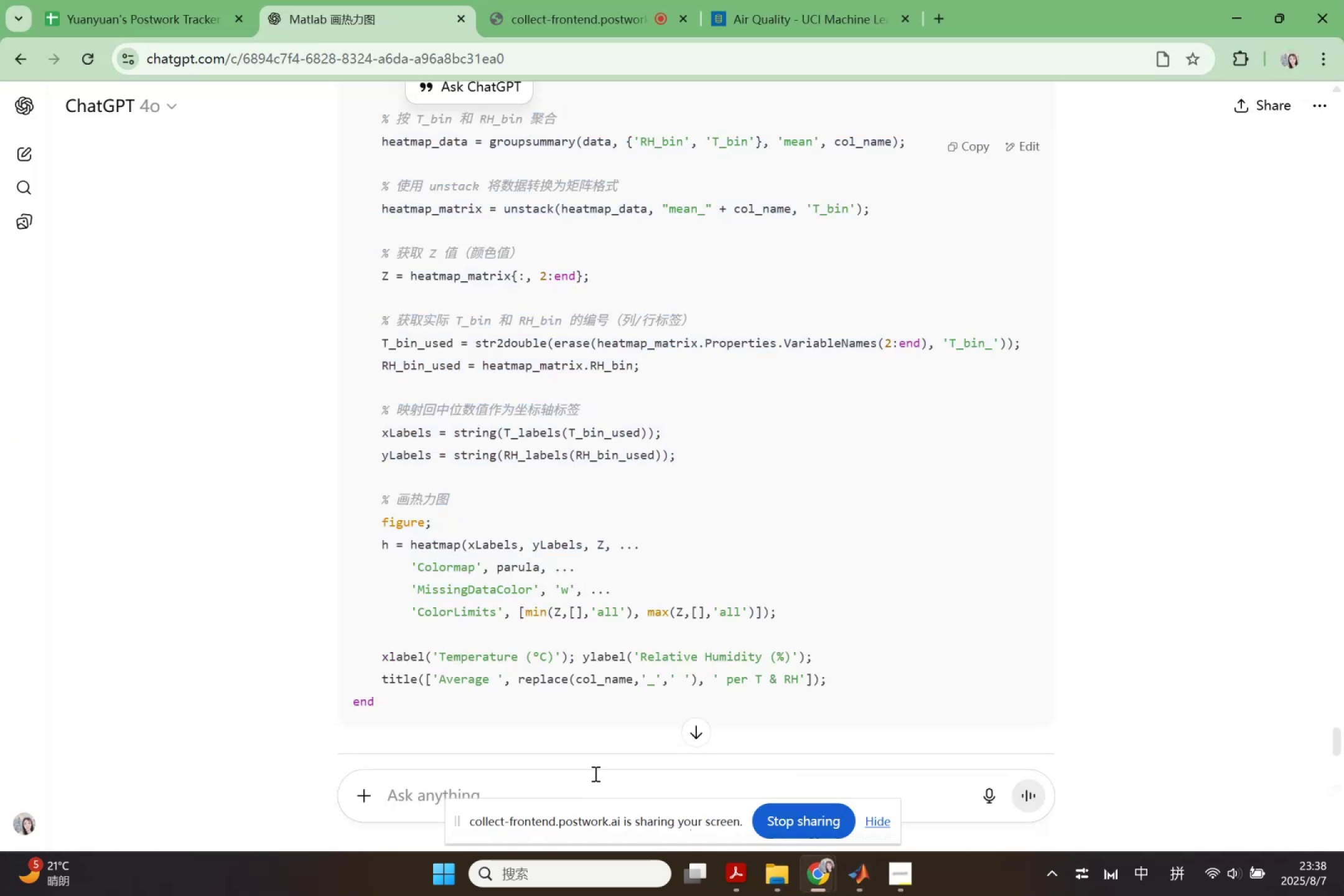 
key(Control+ControlLeft)
 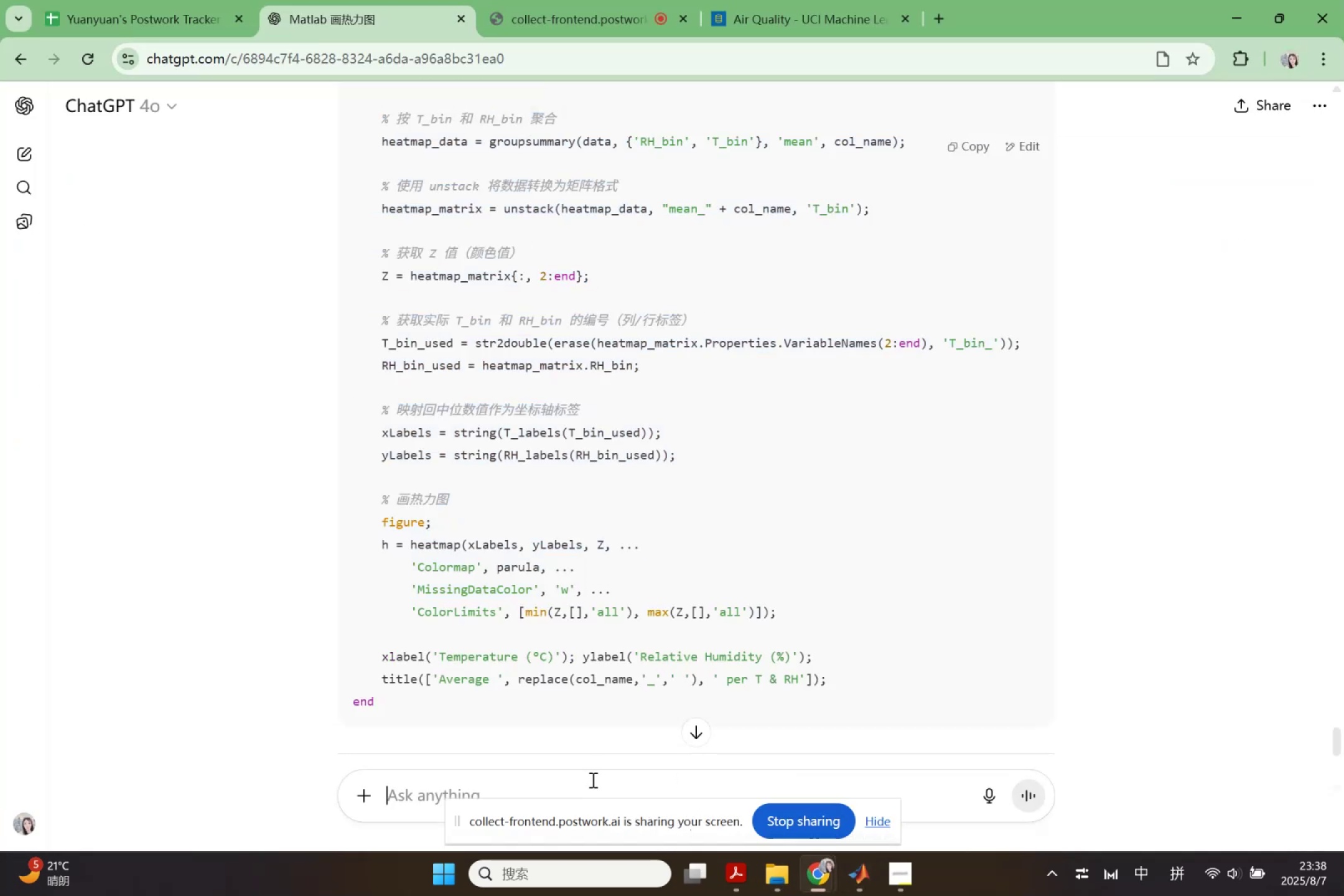 
key(Control+V)
 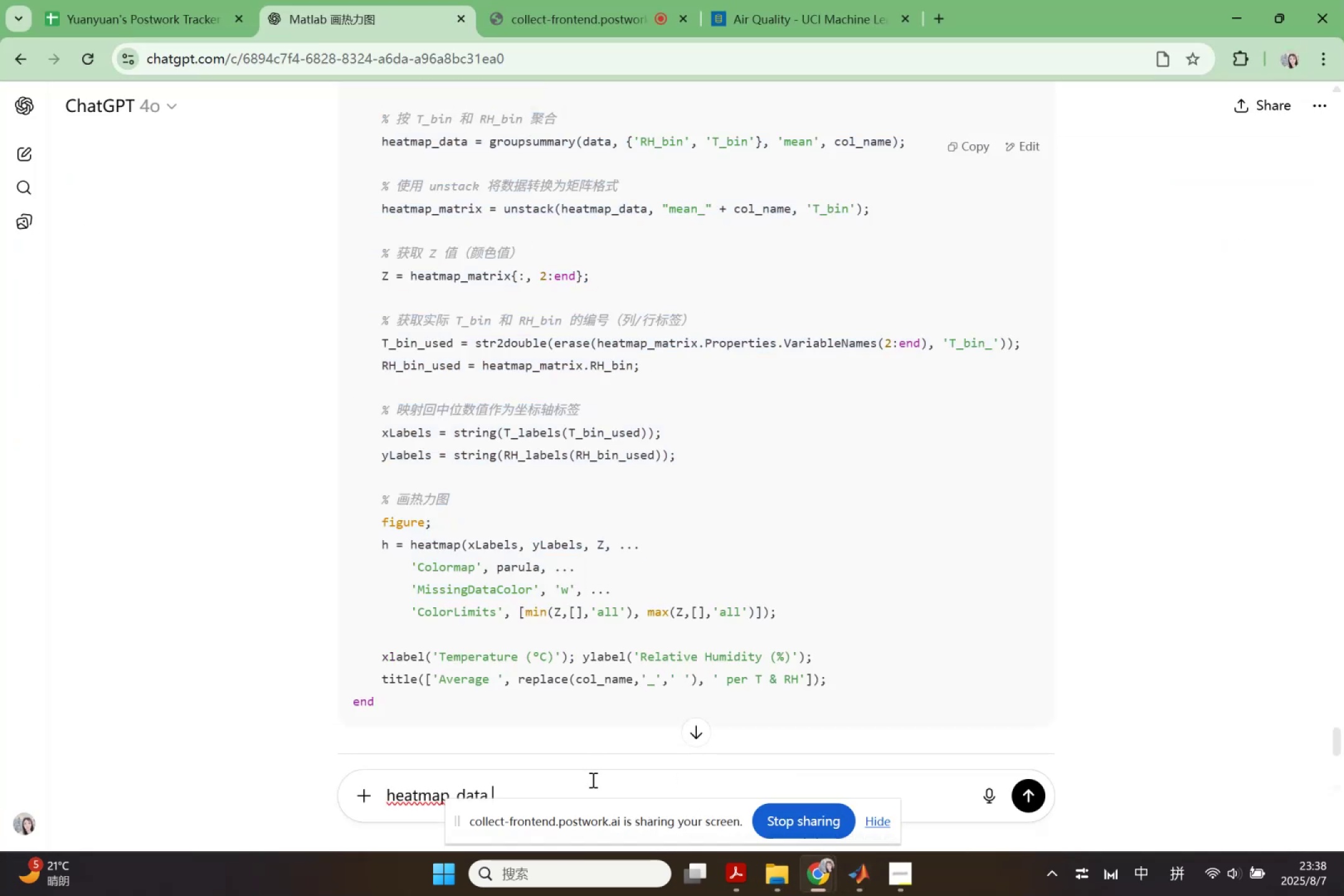 
type(shanch qiz f)
key(Backspace)
type(group)
 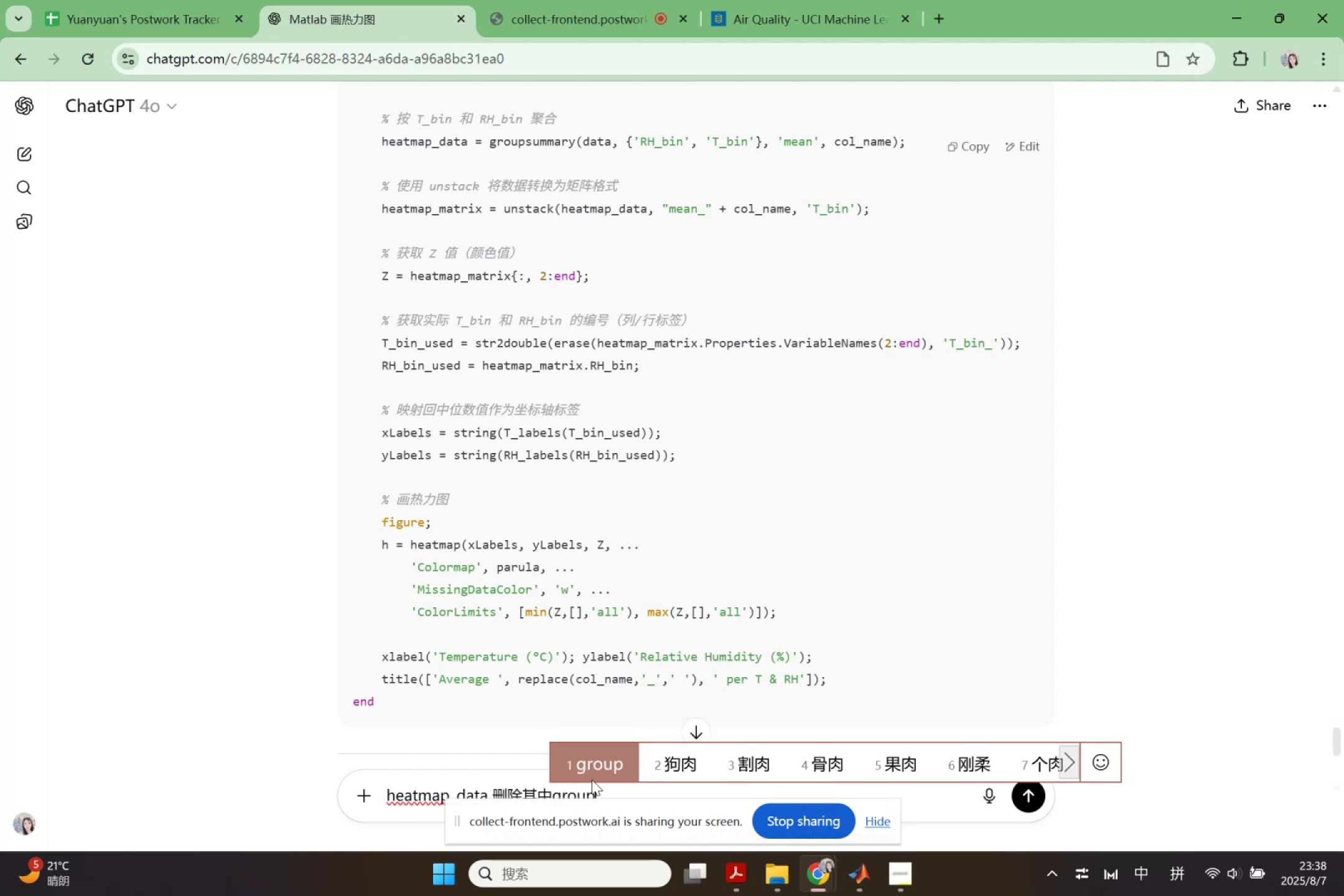 
key(Enter)
 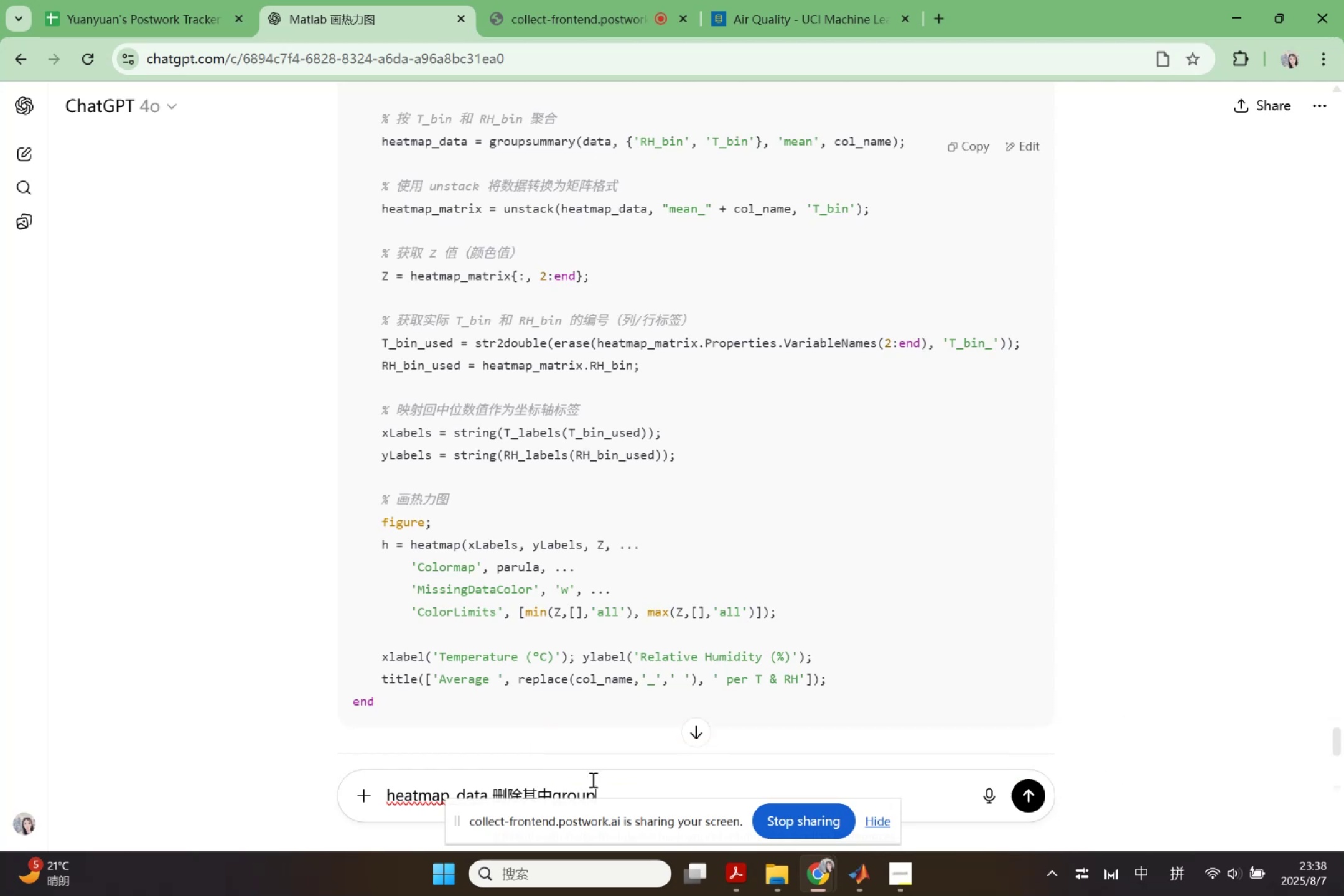 
type(cont)
key(Backspace)
key(Backspace)
type(unt)
 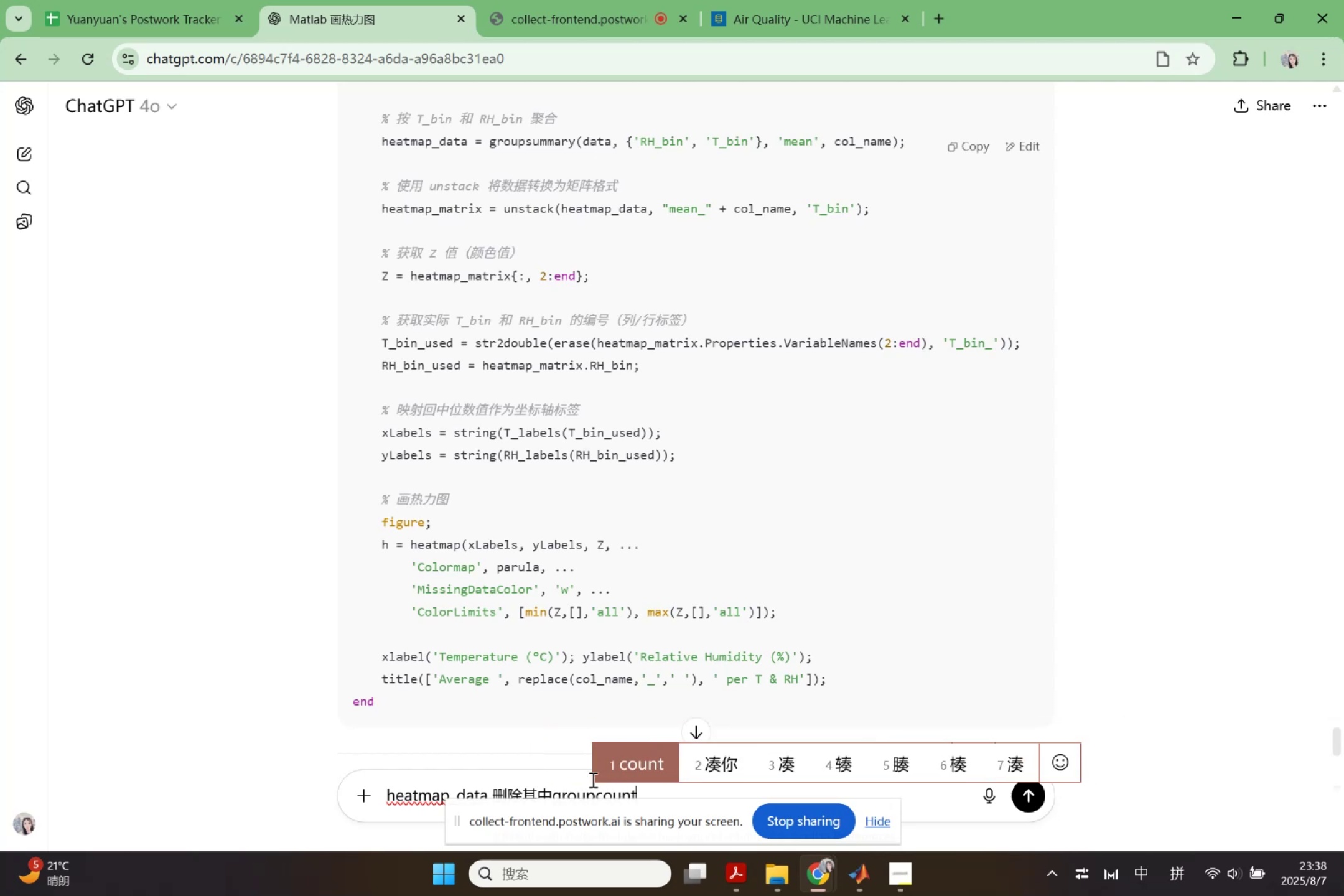 
key(Enter)
 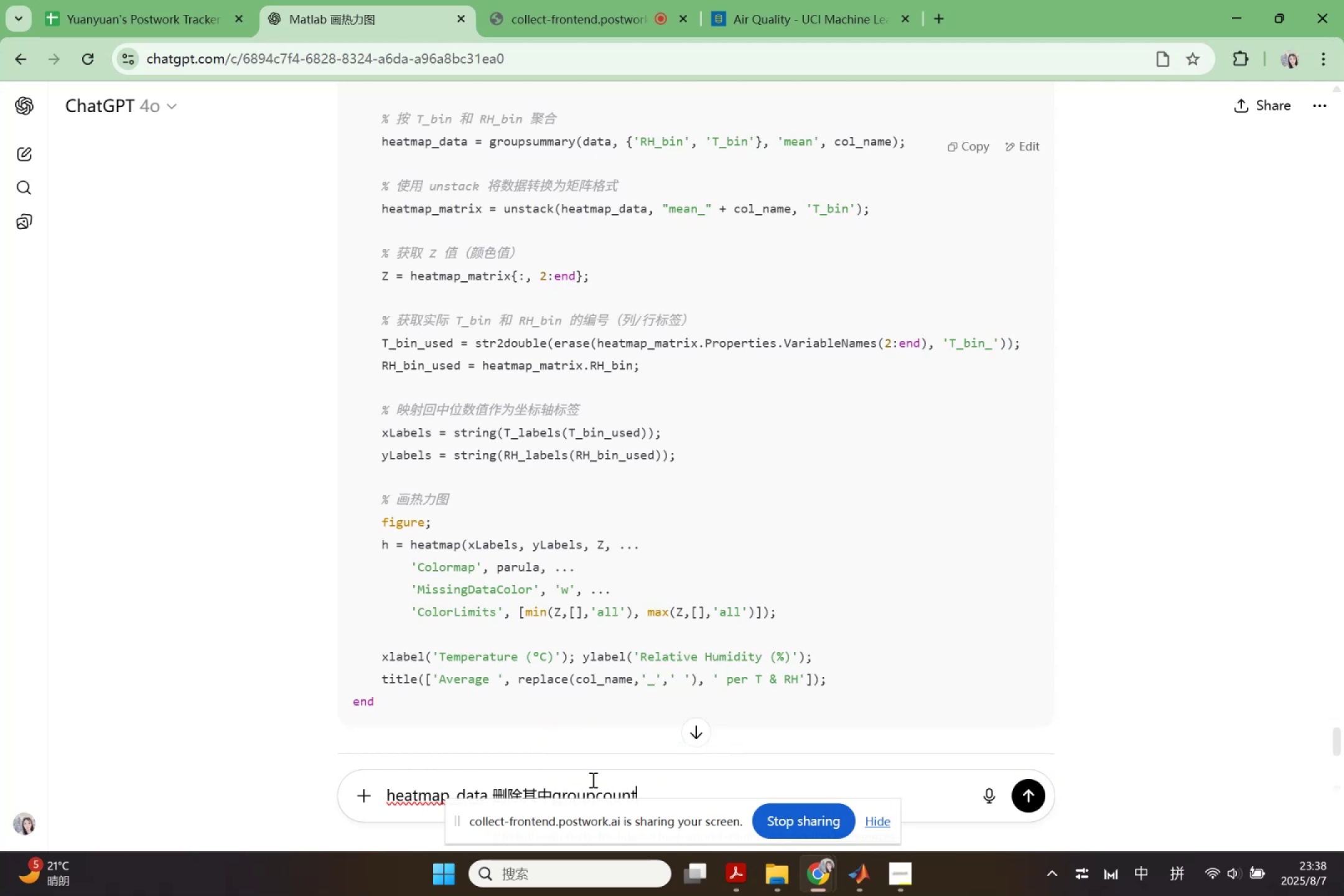 
key(Enter)
 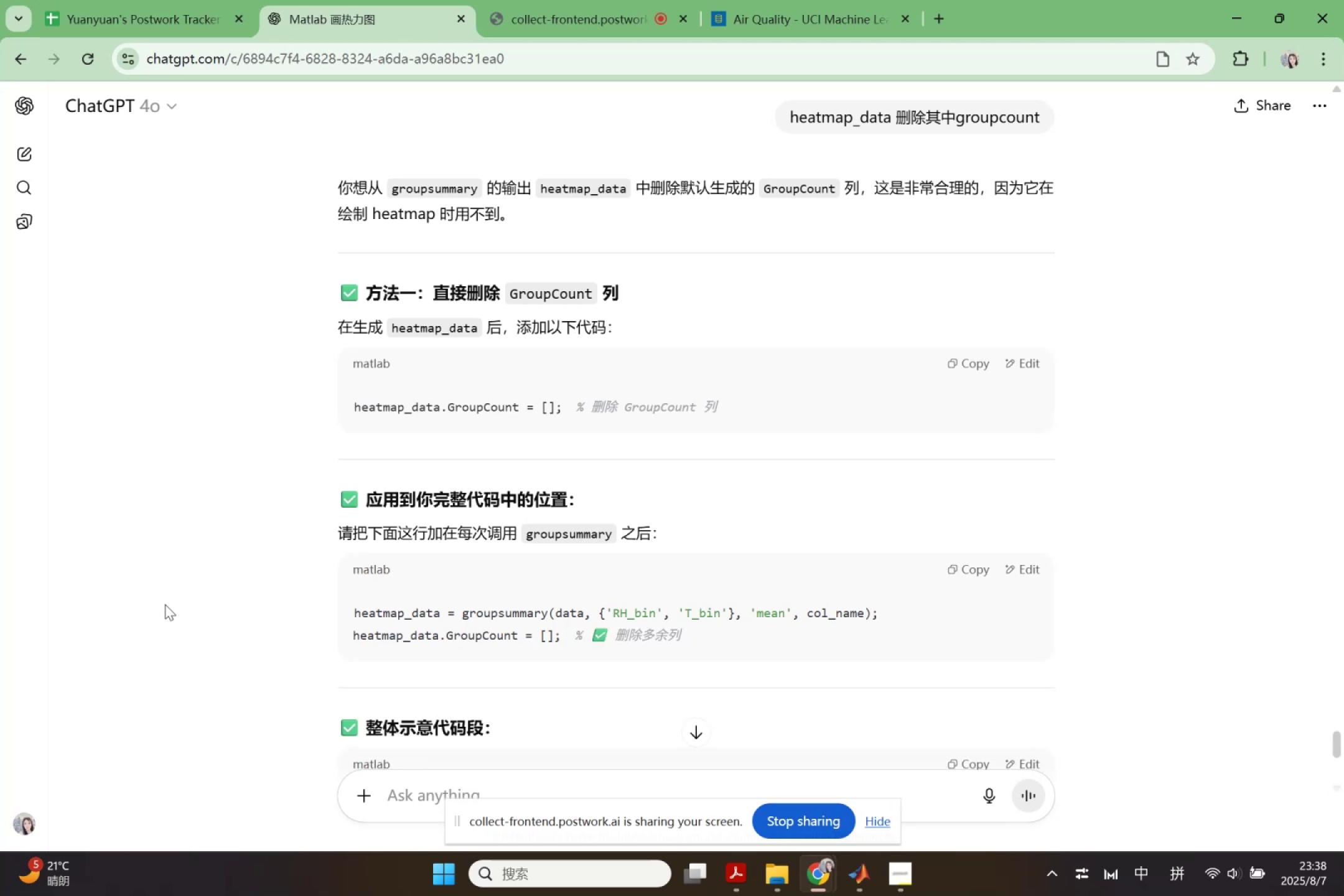 
wait(17.9)
 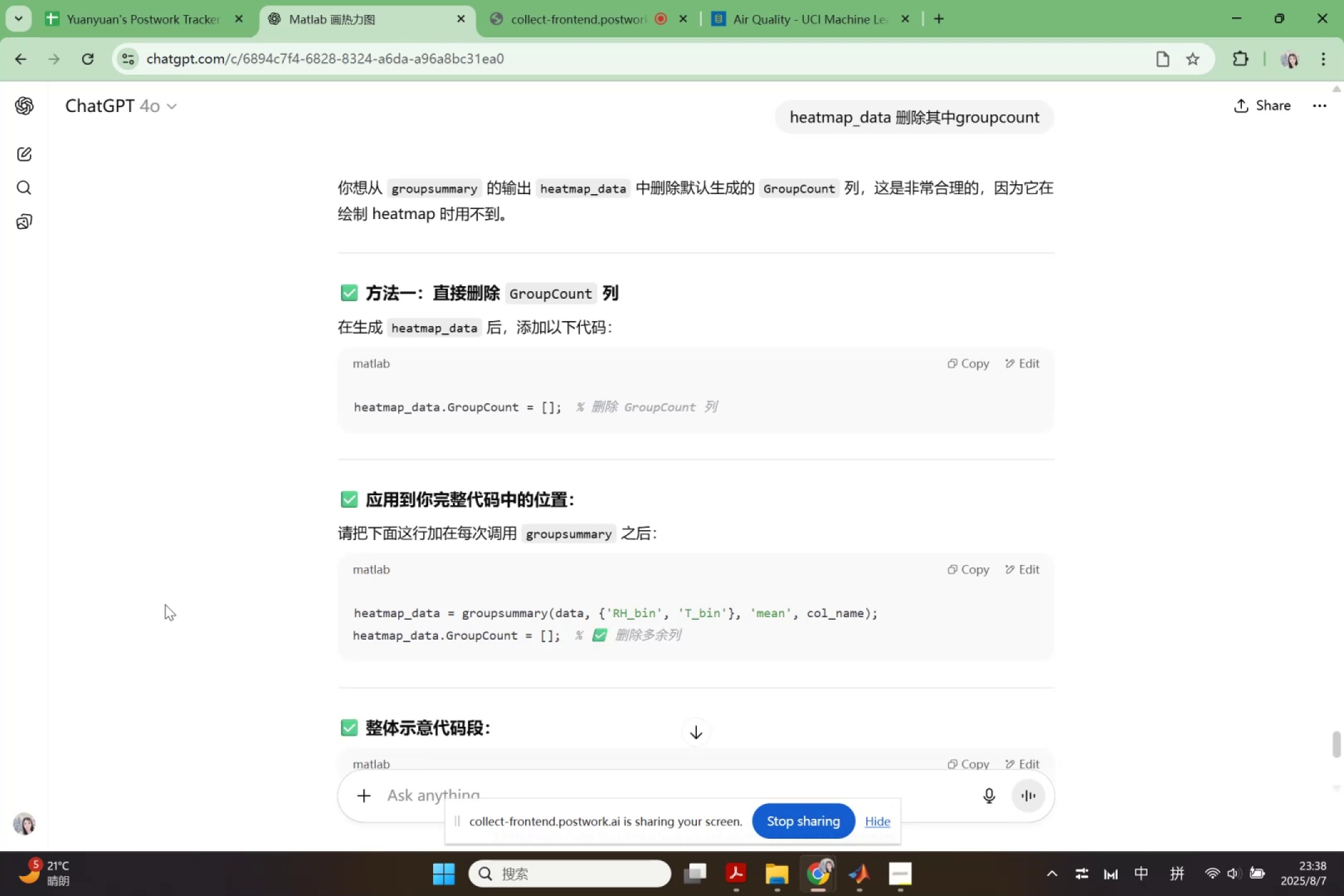 
left_click_drag(start_coordinate=[358, 403], to_coordinate=[394, 403])
 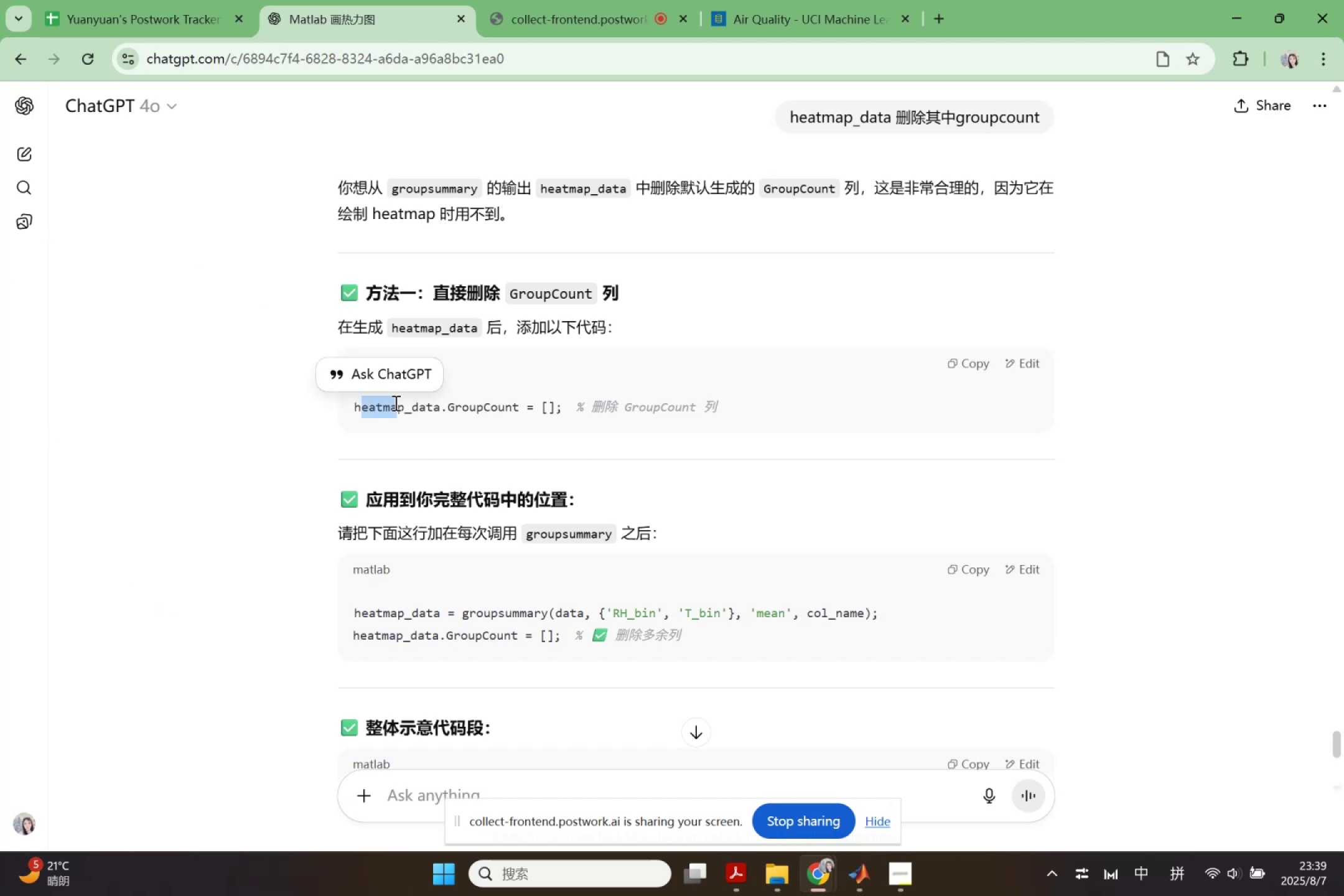 
left_click([394, 403])
 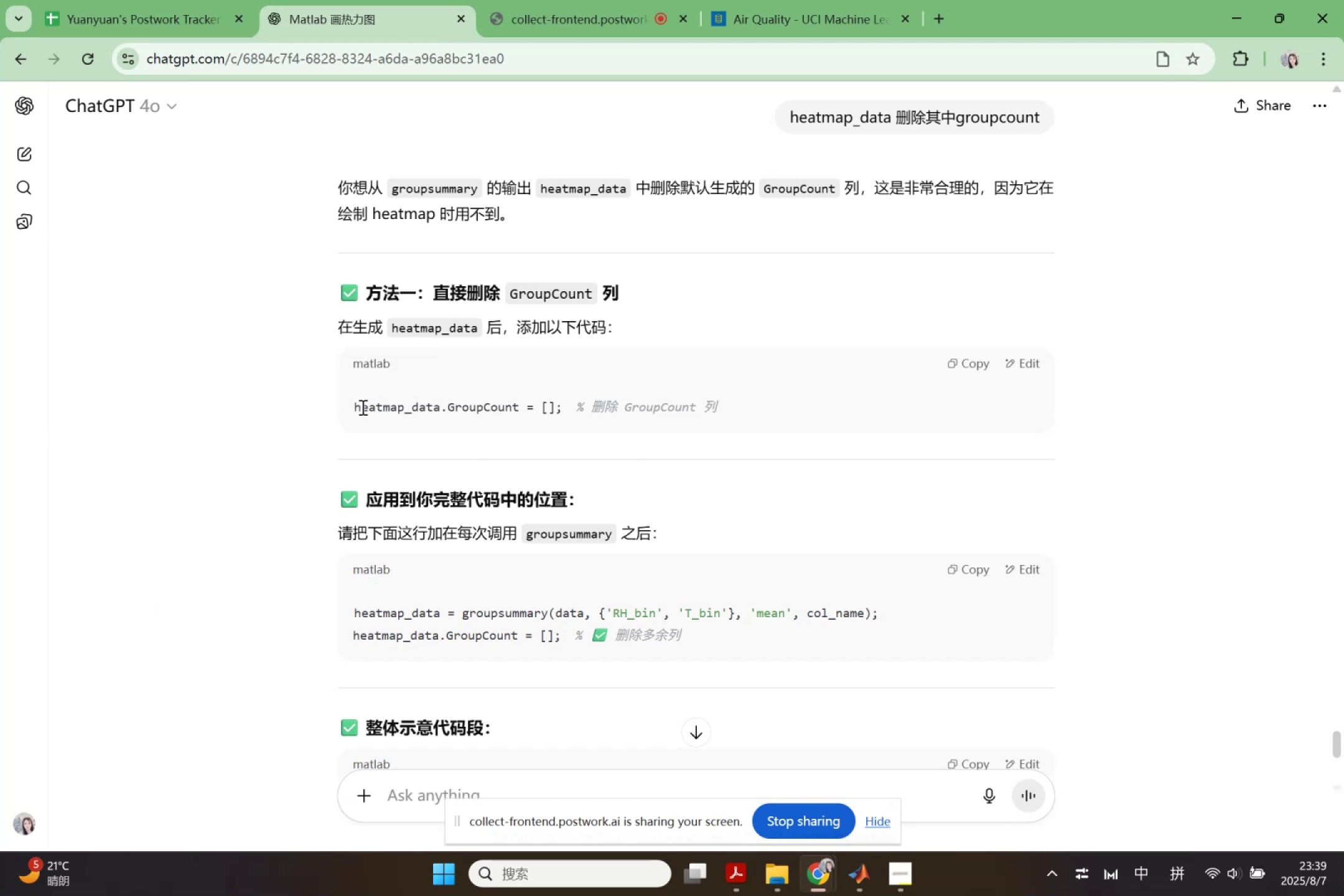 
left_click_drag(start_coordinate=[354, 407], to_coordinate=[439, 404])
 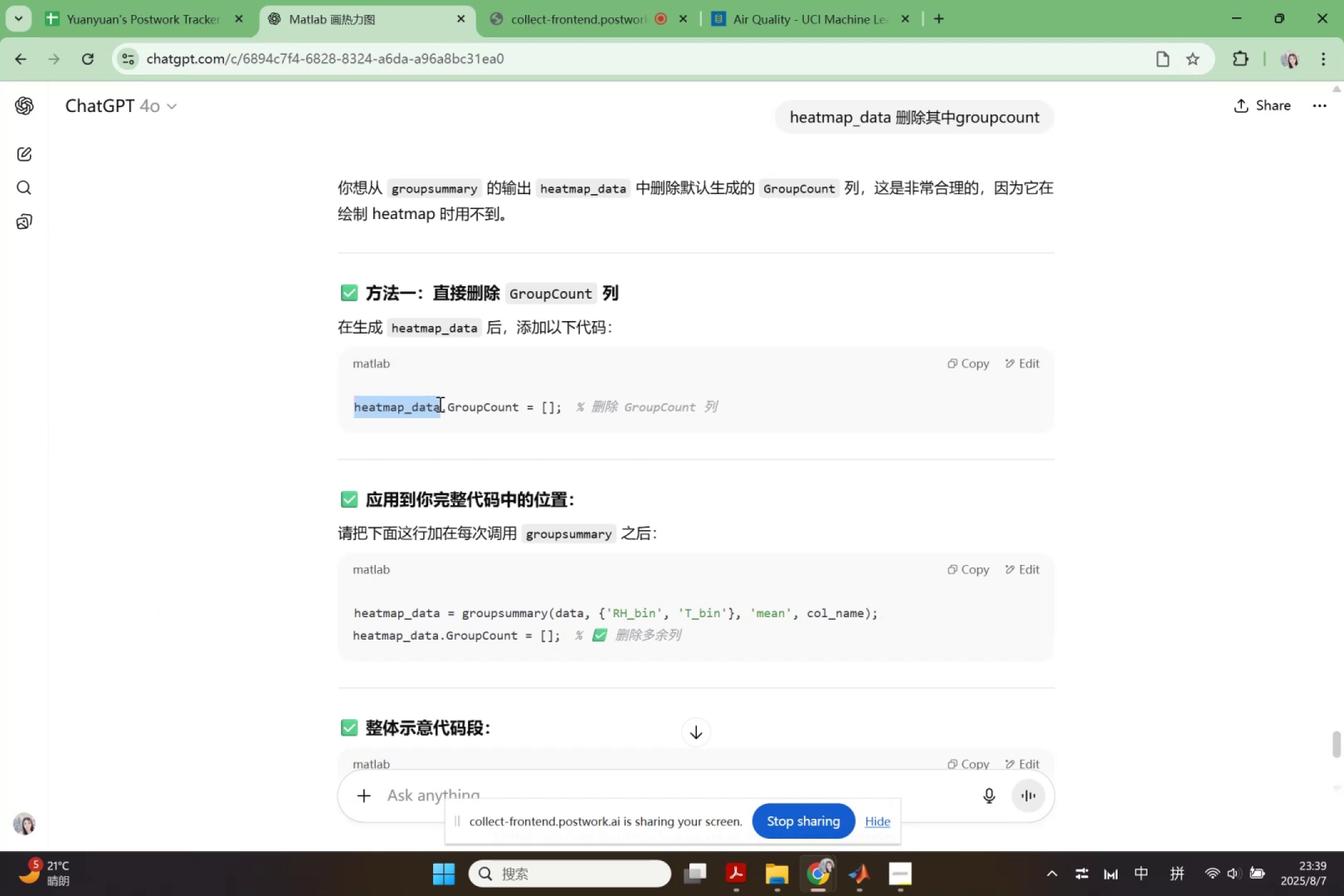 
key(Control+ControlLeft)
 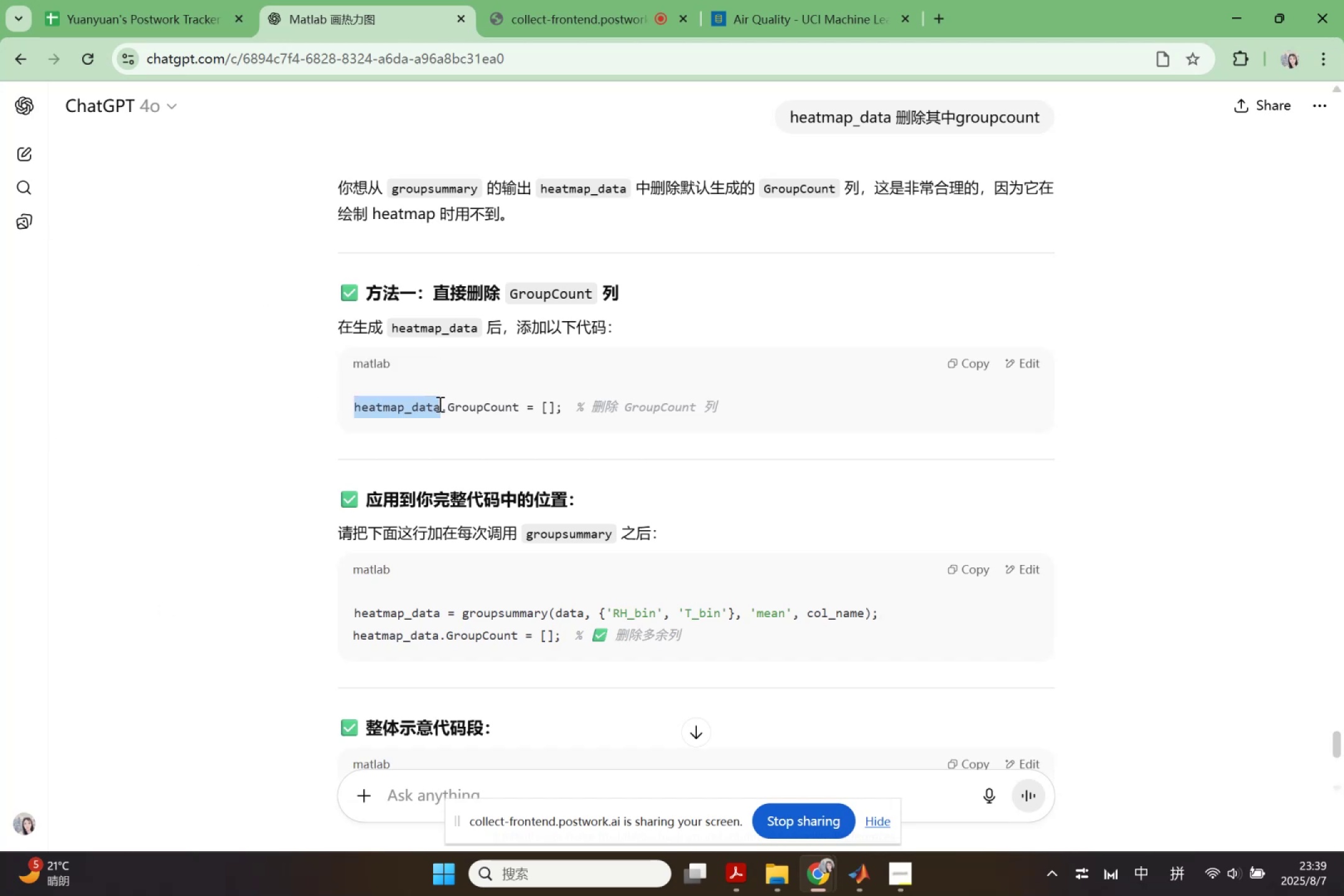 
key(Control+C)
 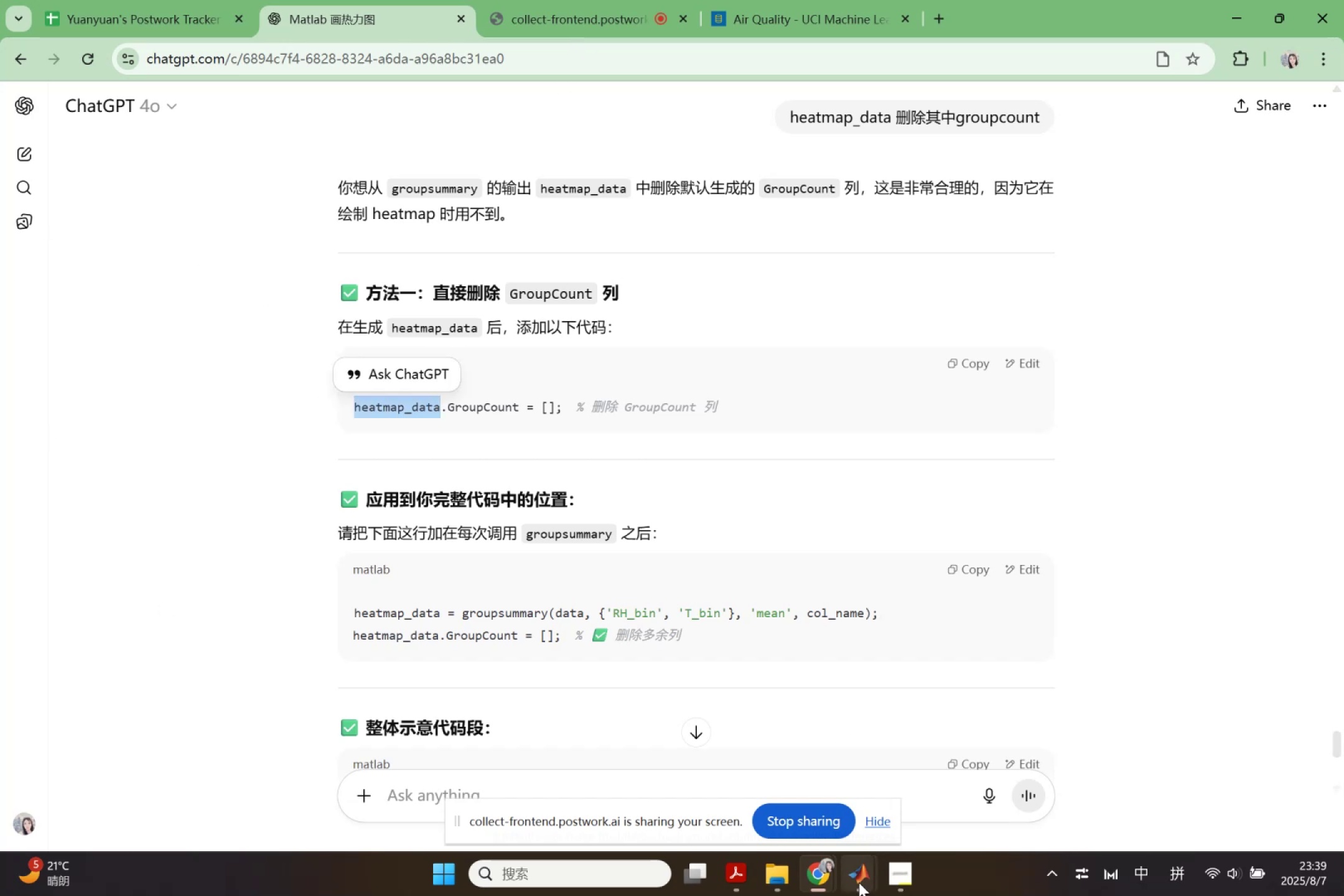 
double_click([772, 768])
 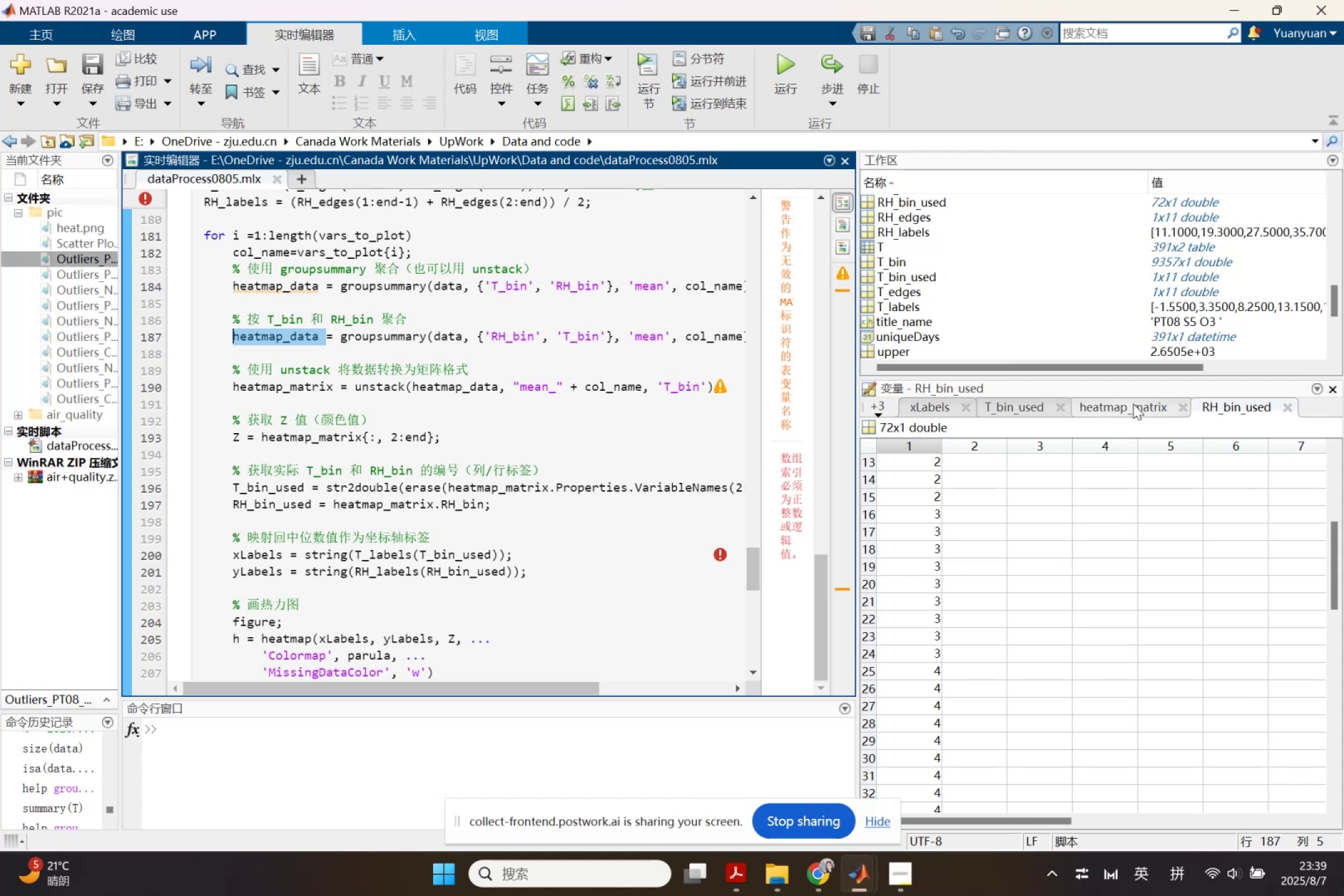 
left_click([1060, 408])
 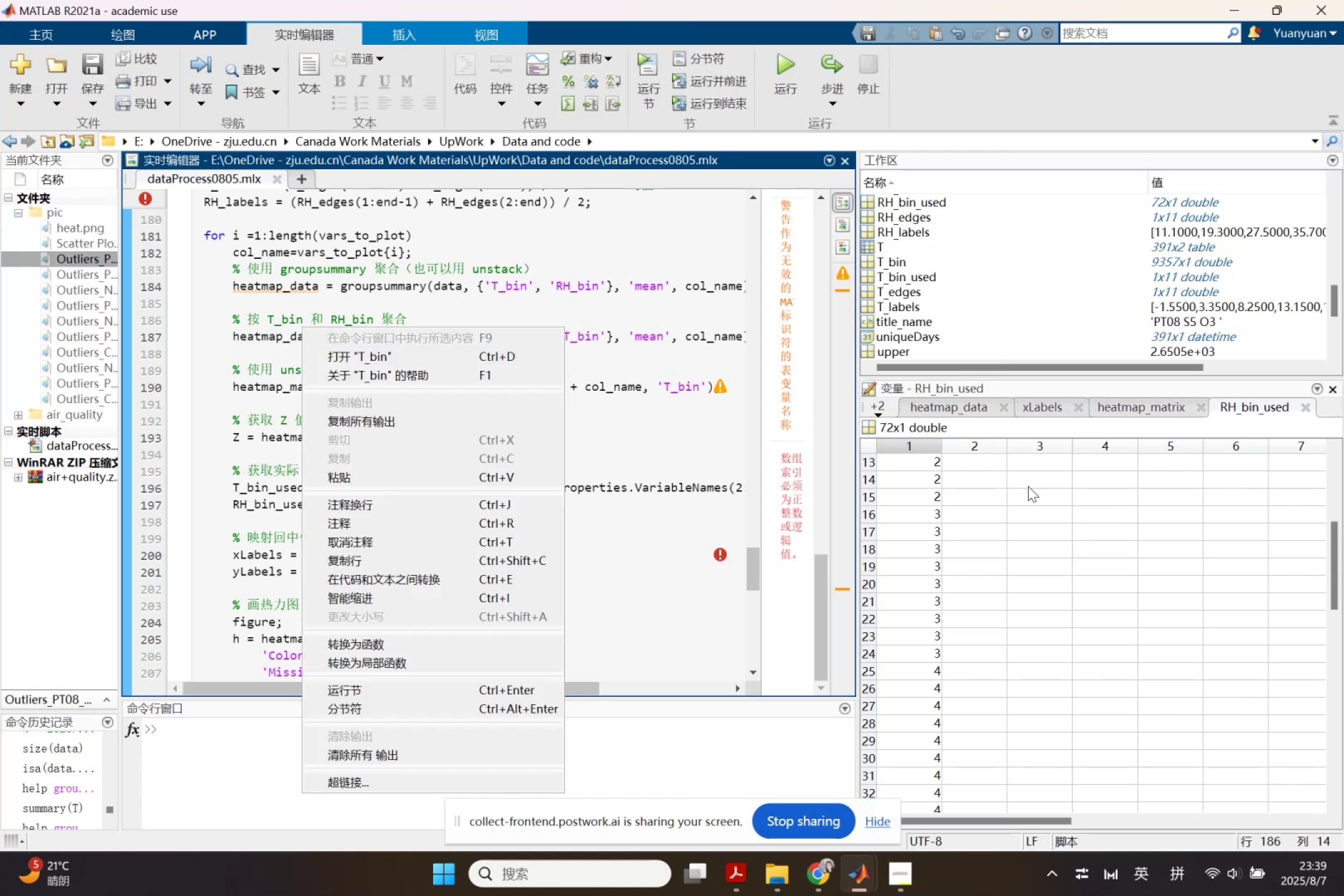 
left_click([955, 409])
 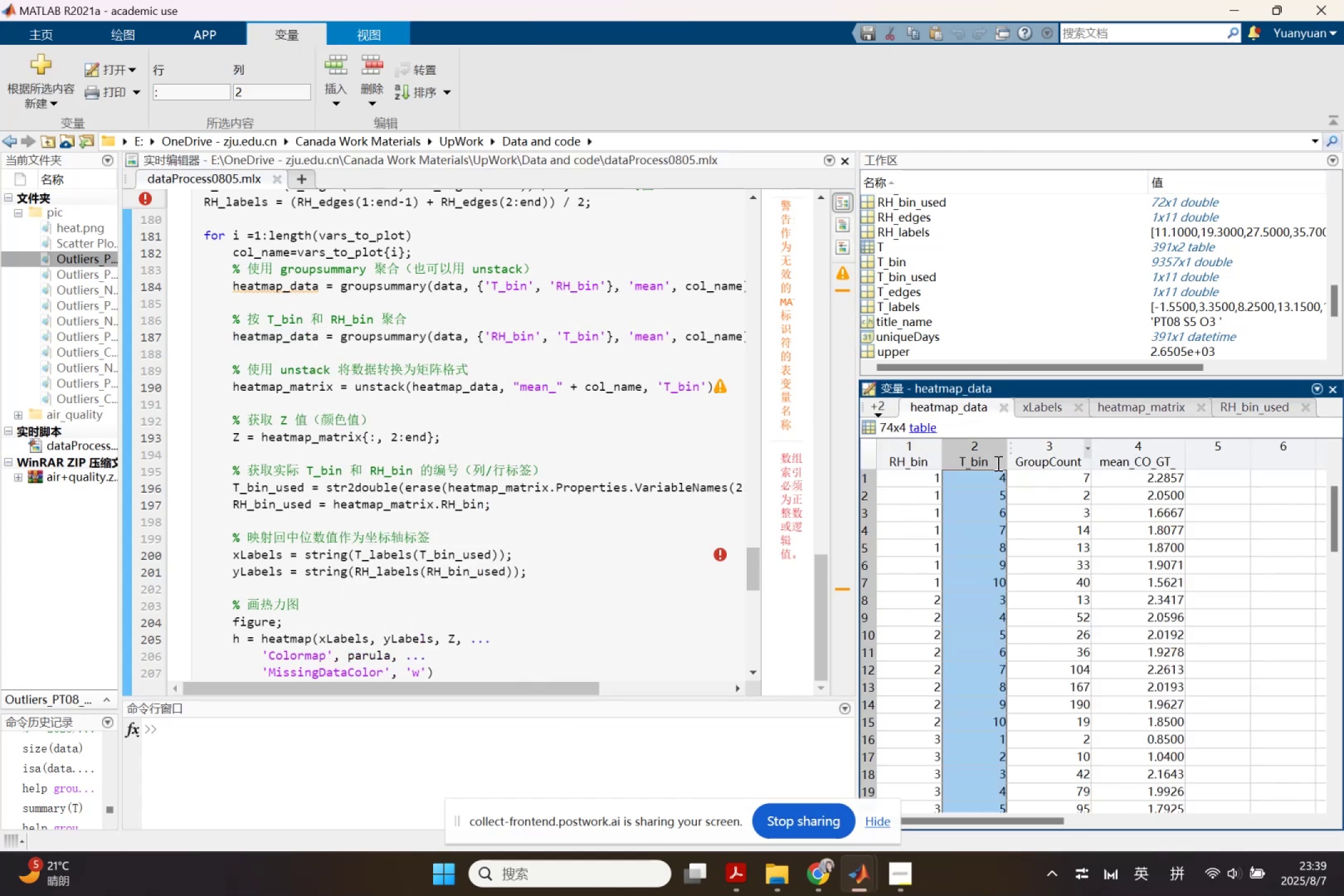 
left_click([310, 300])
 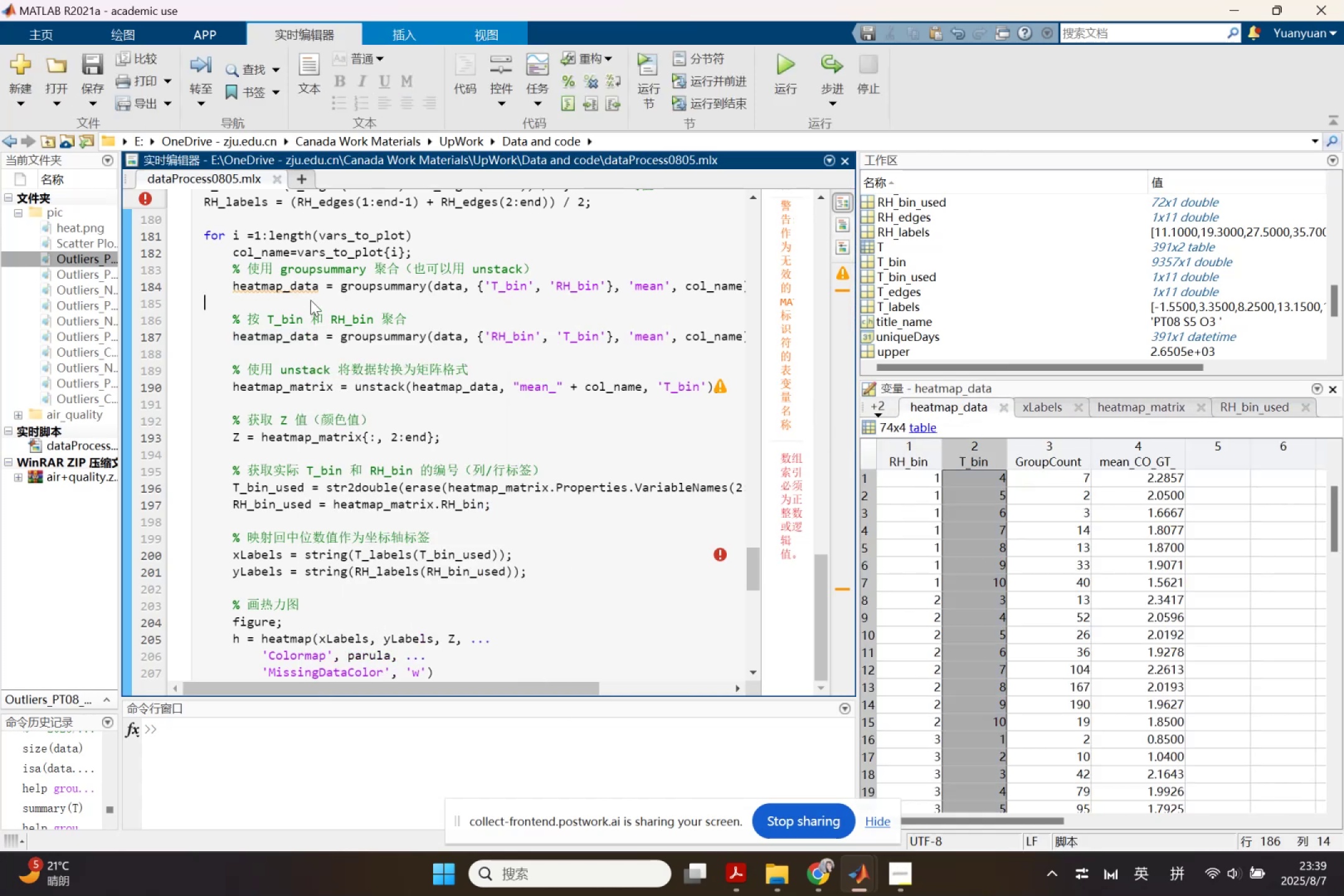 
key(Control+ControlLeft)
 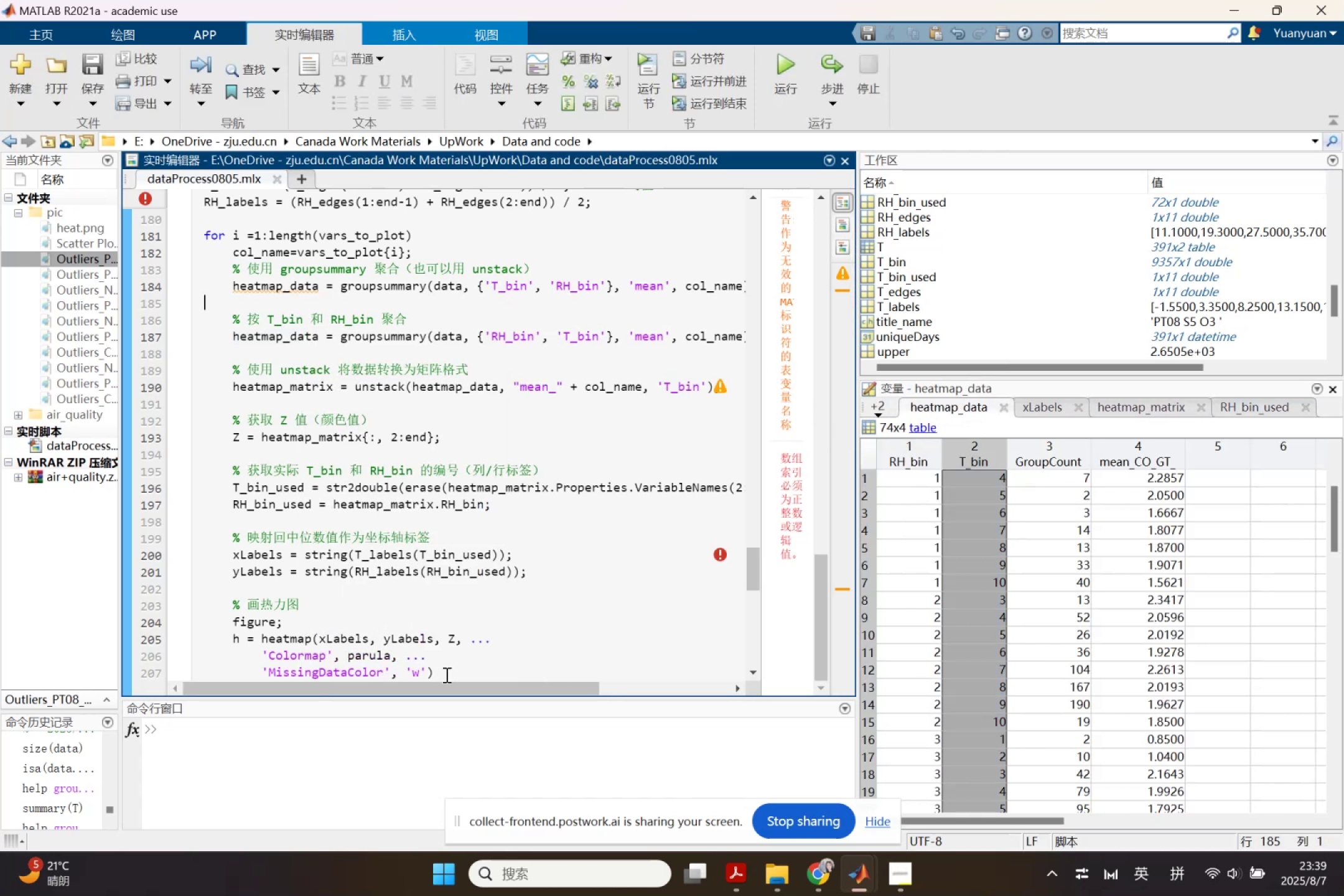 
left_click_drag(start_coordinate=[468, 686], to_coordinate=[612, 699])
 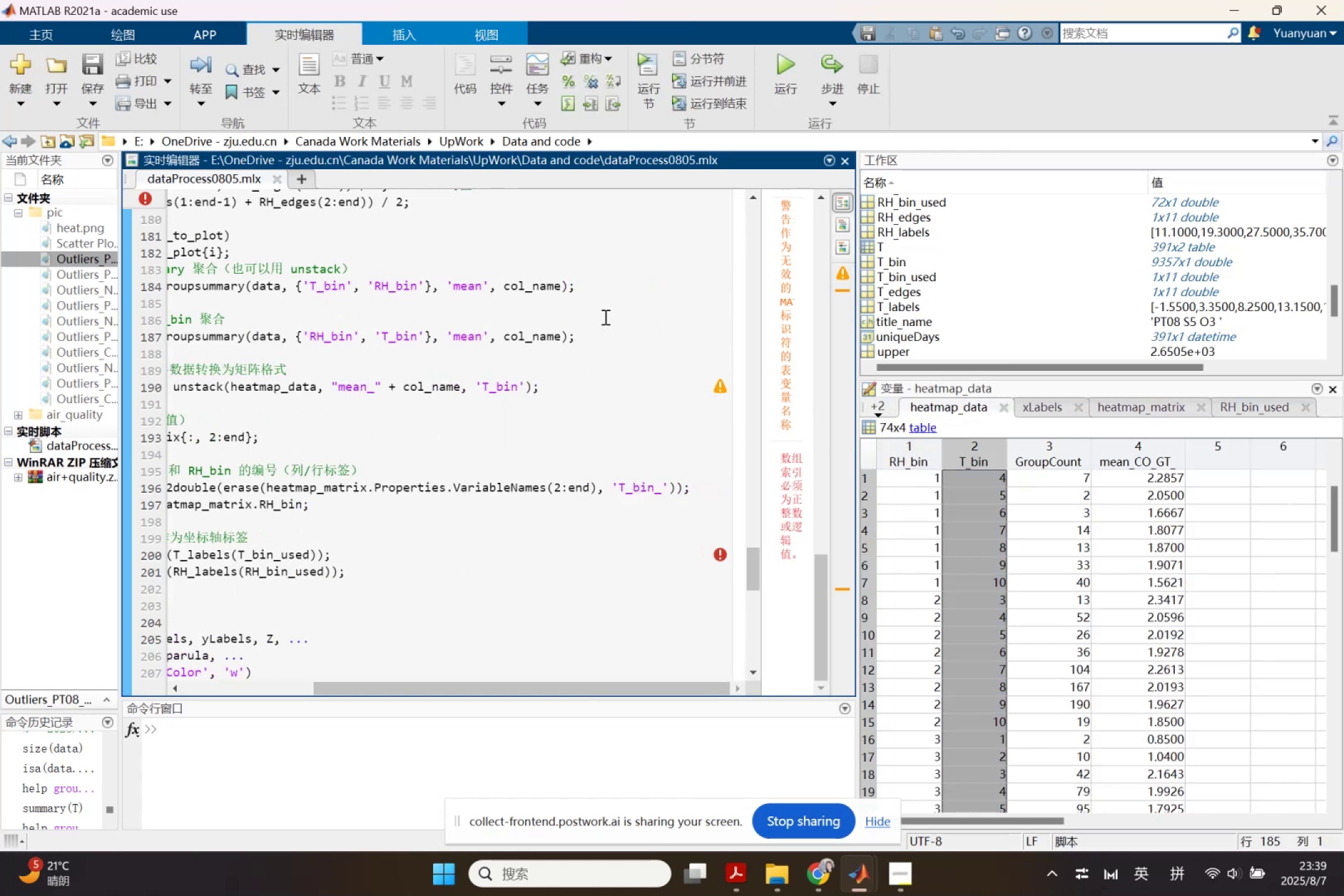 
left_click([606, 294])
 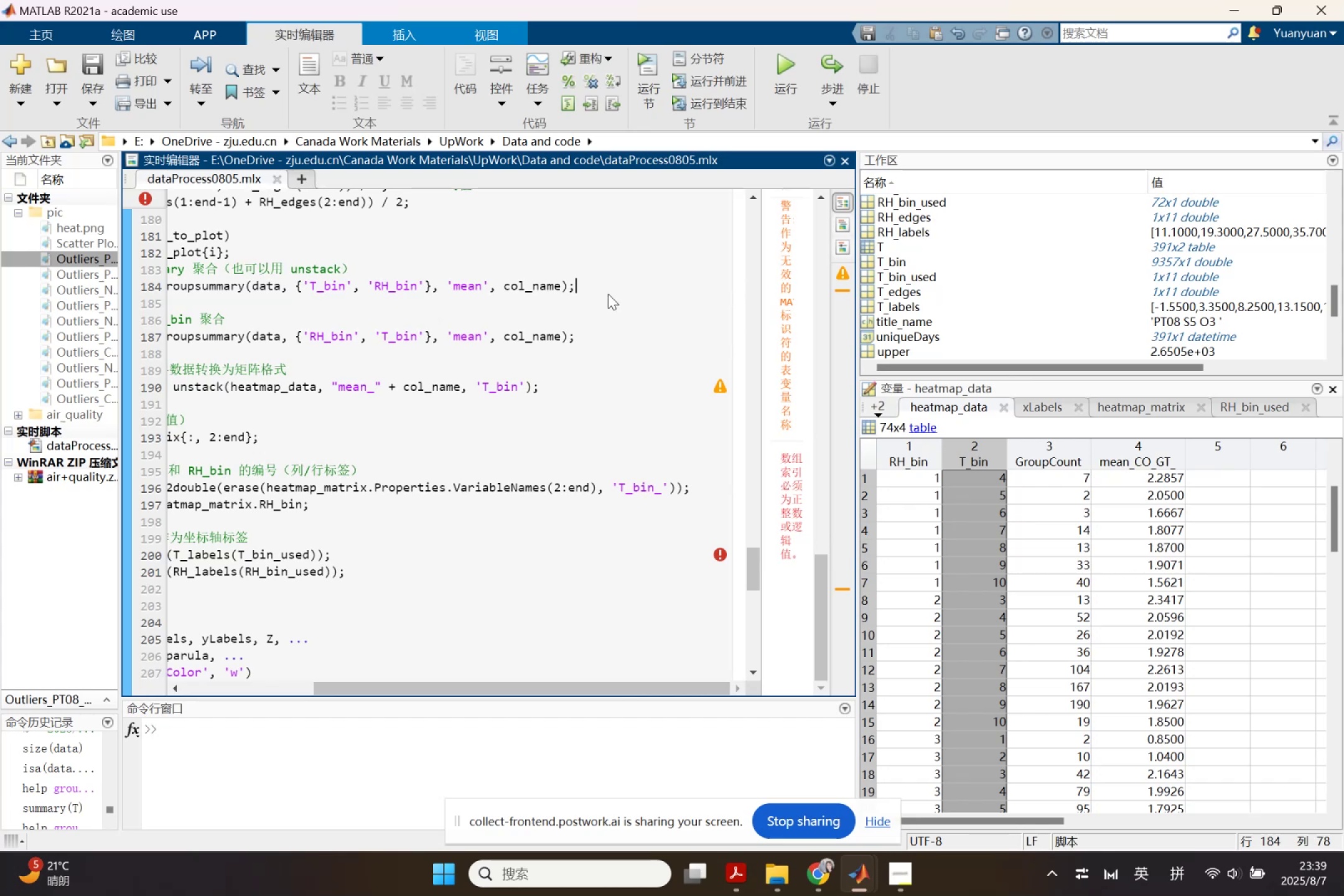 
key(Enter)
 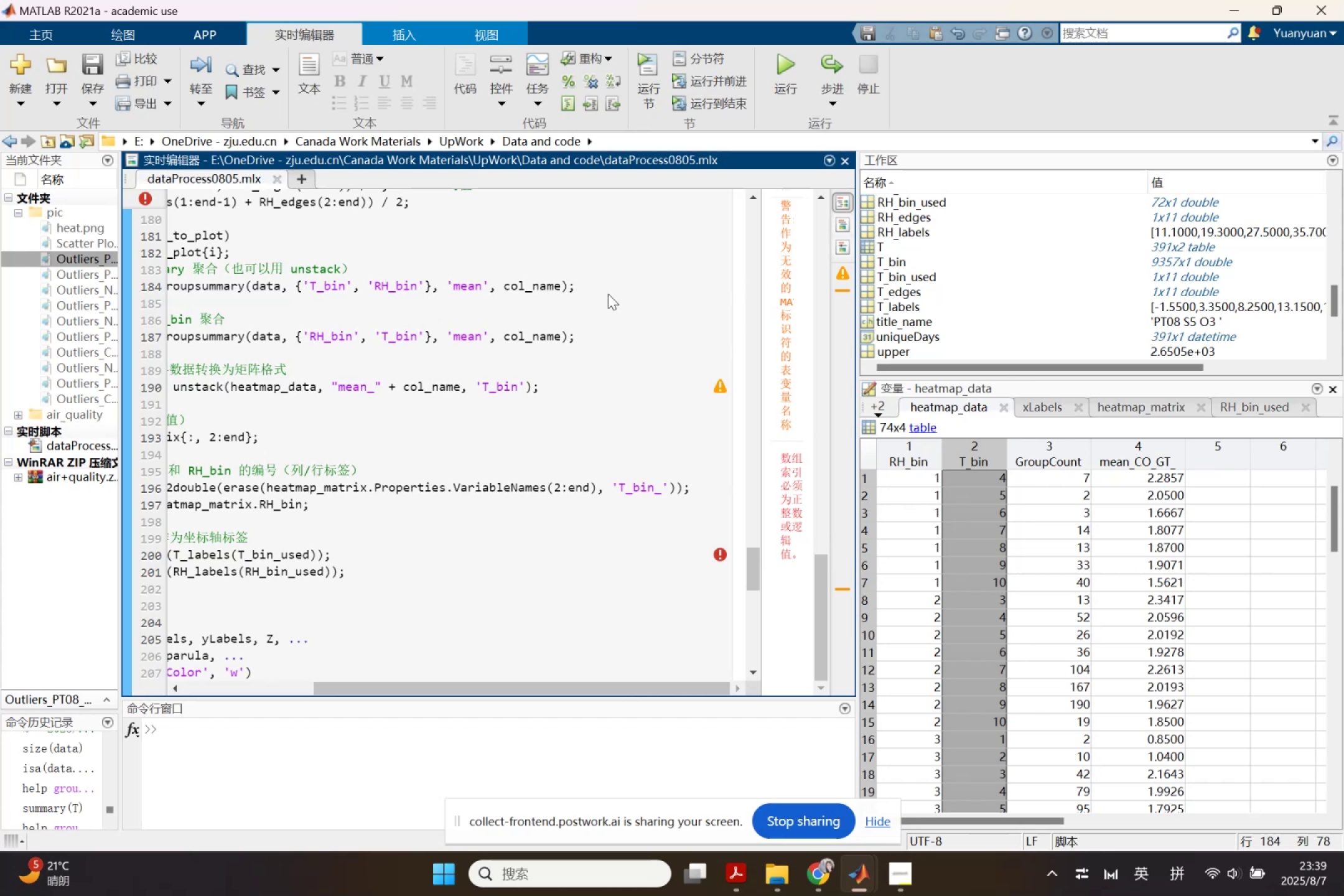 
key(Control+ControlLeft)
 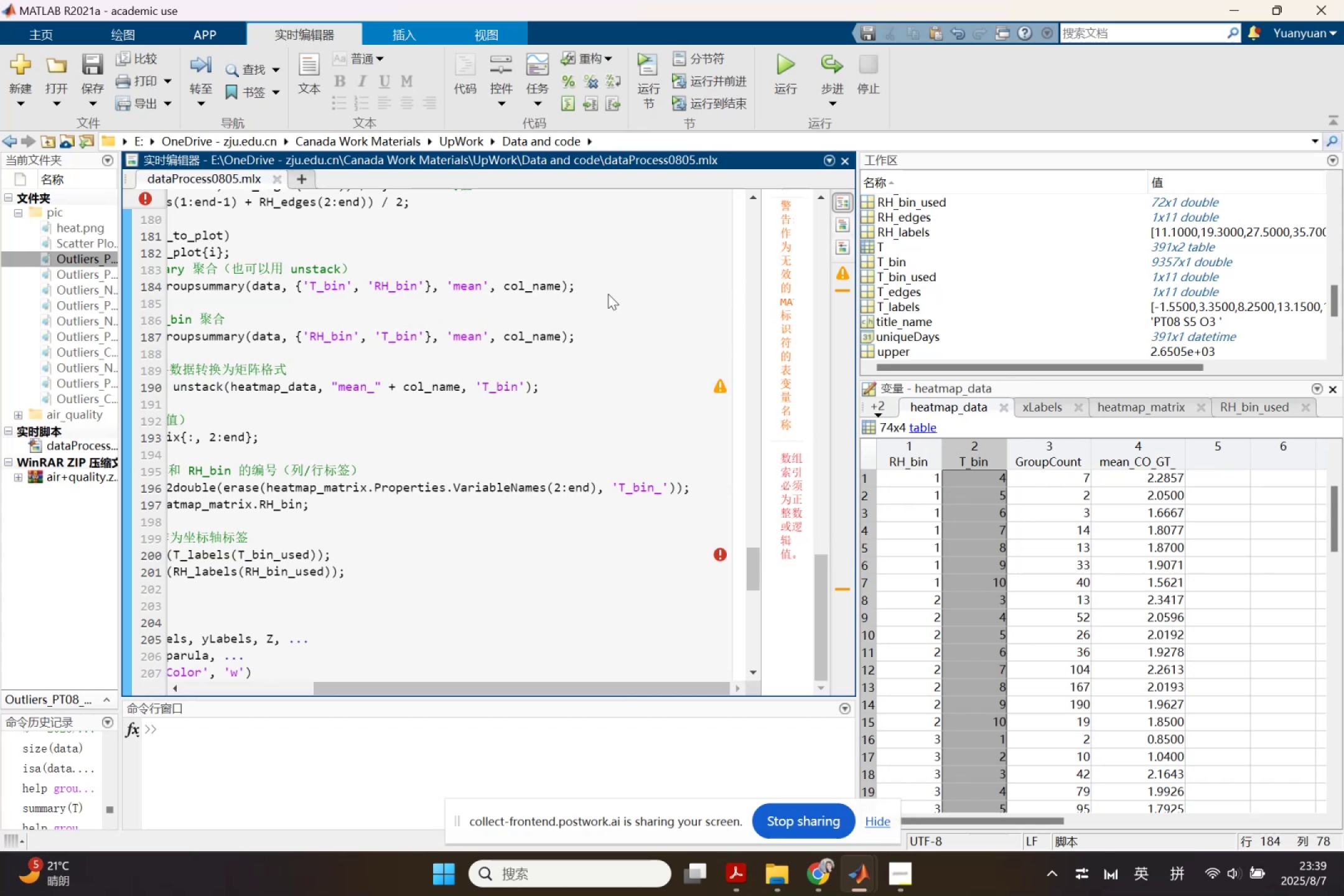 
key(Control+V)
 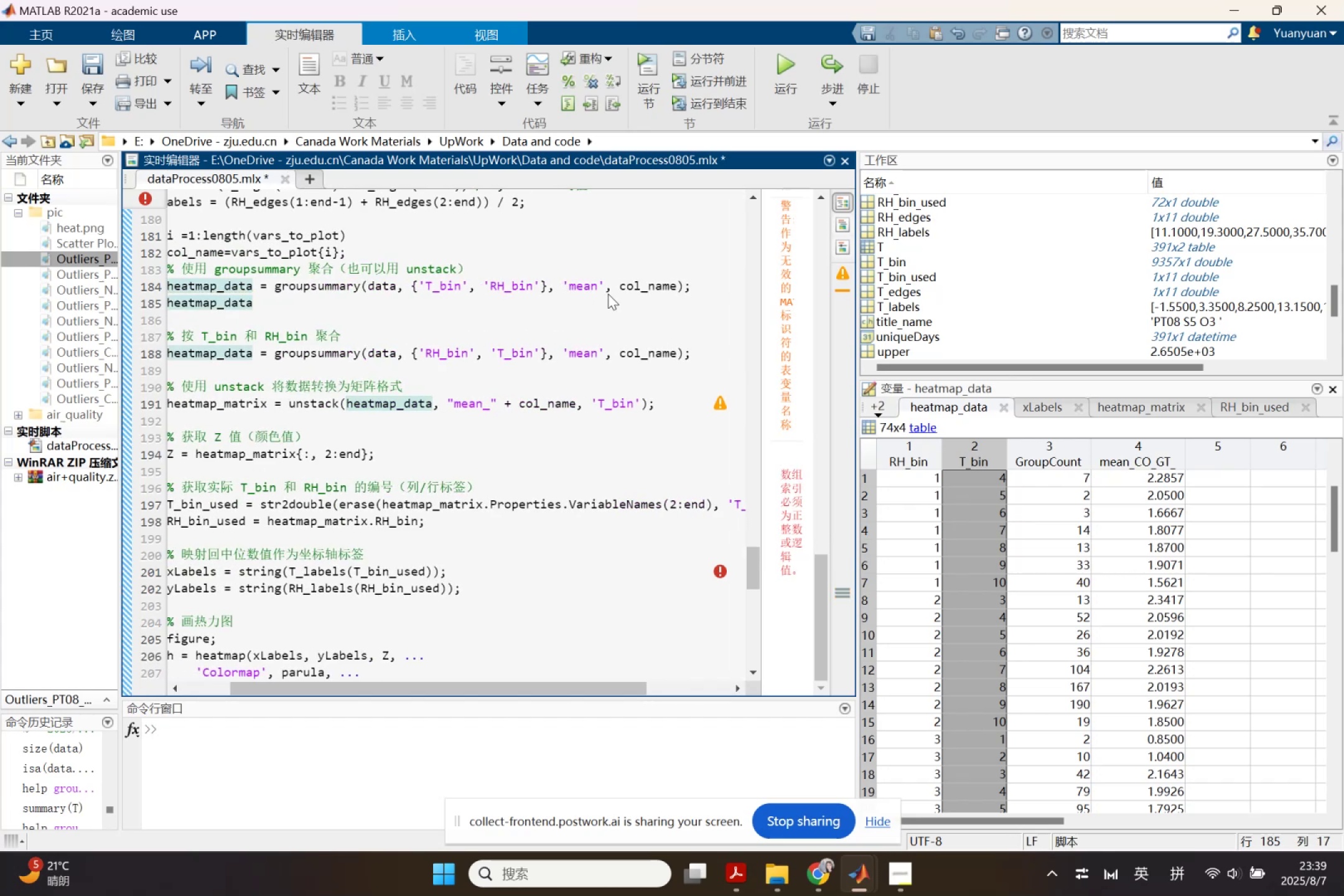 
key(Period)
 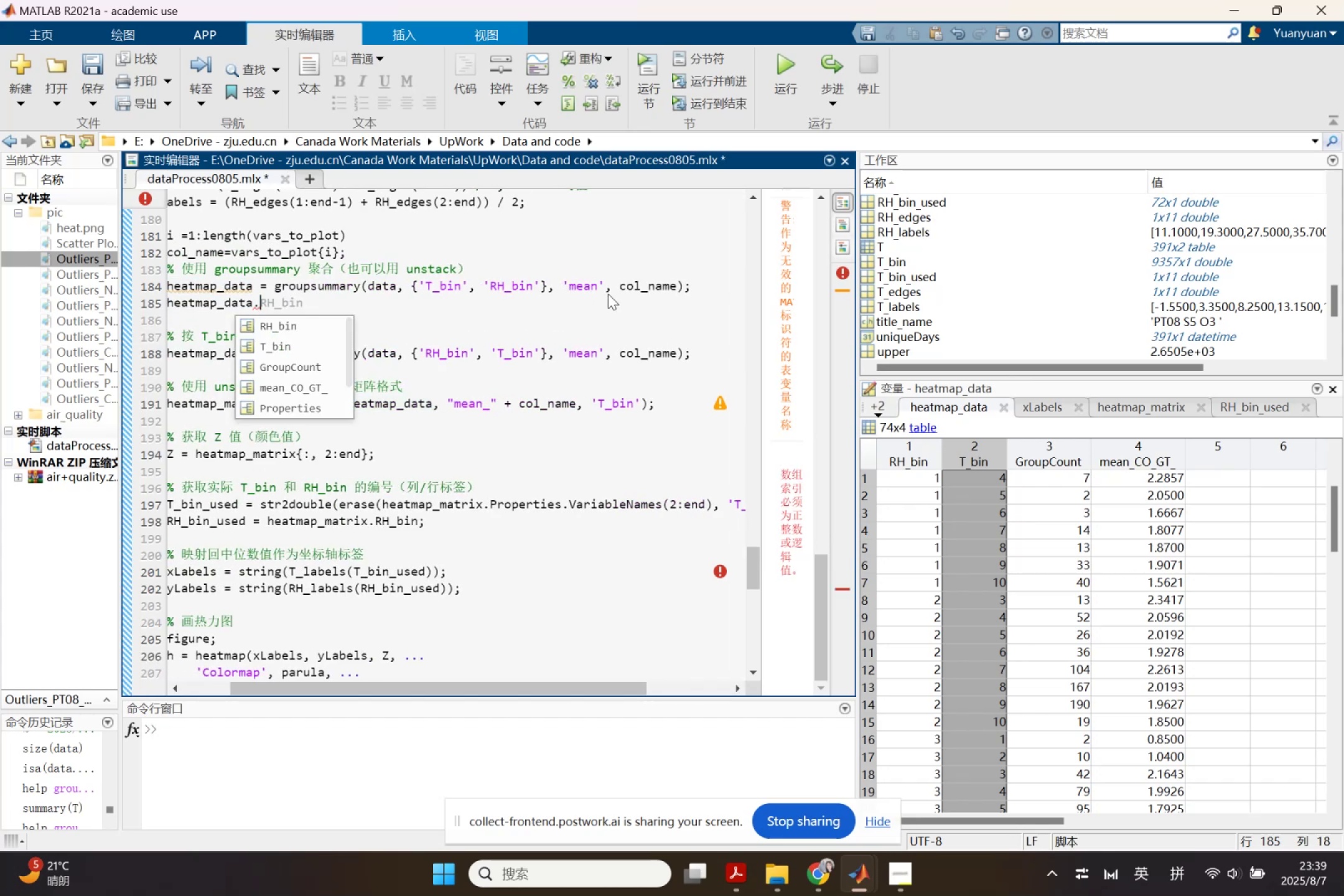 
key(ArrowDown)
 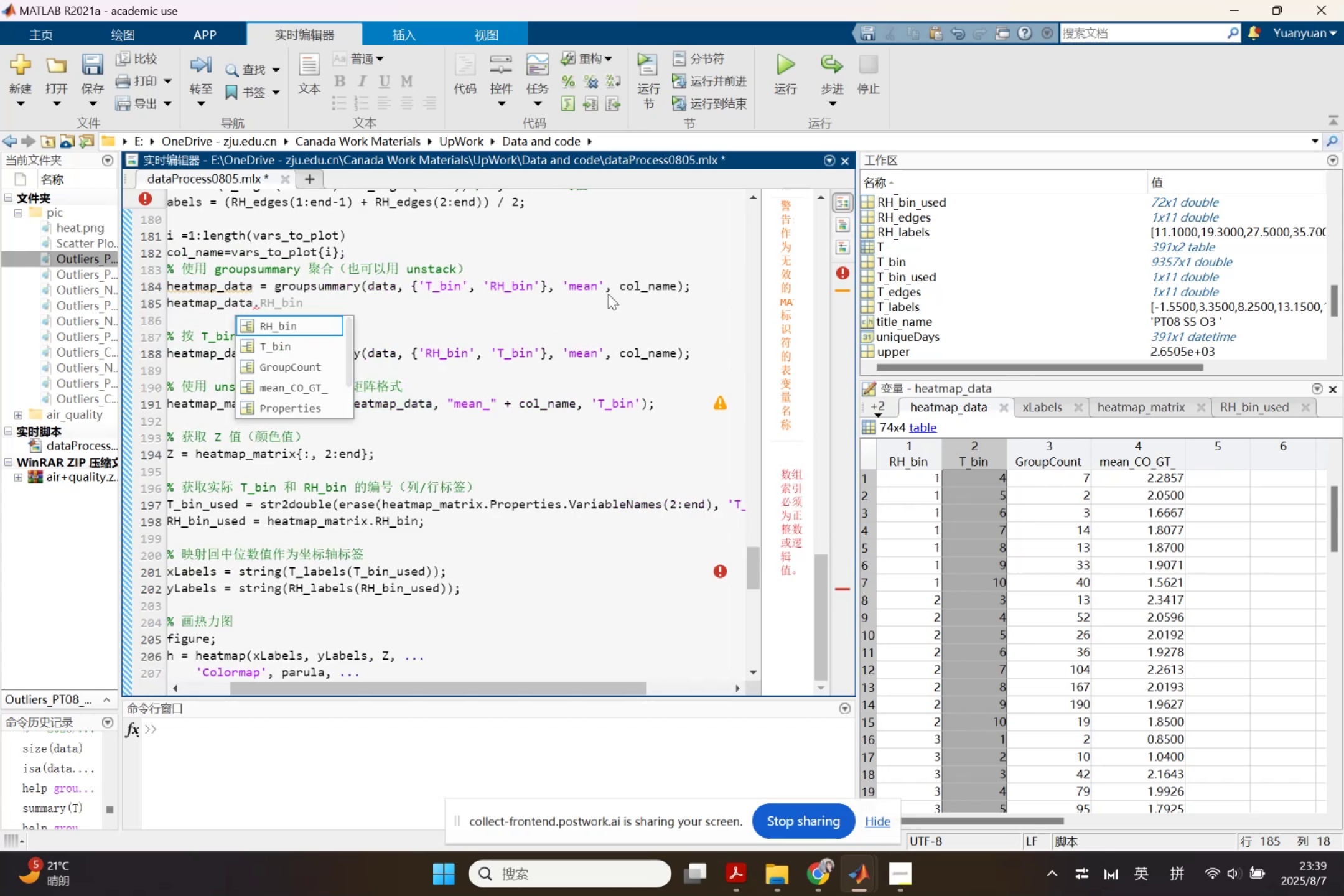 
key(ArrowDown)
 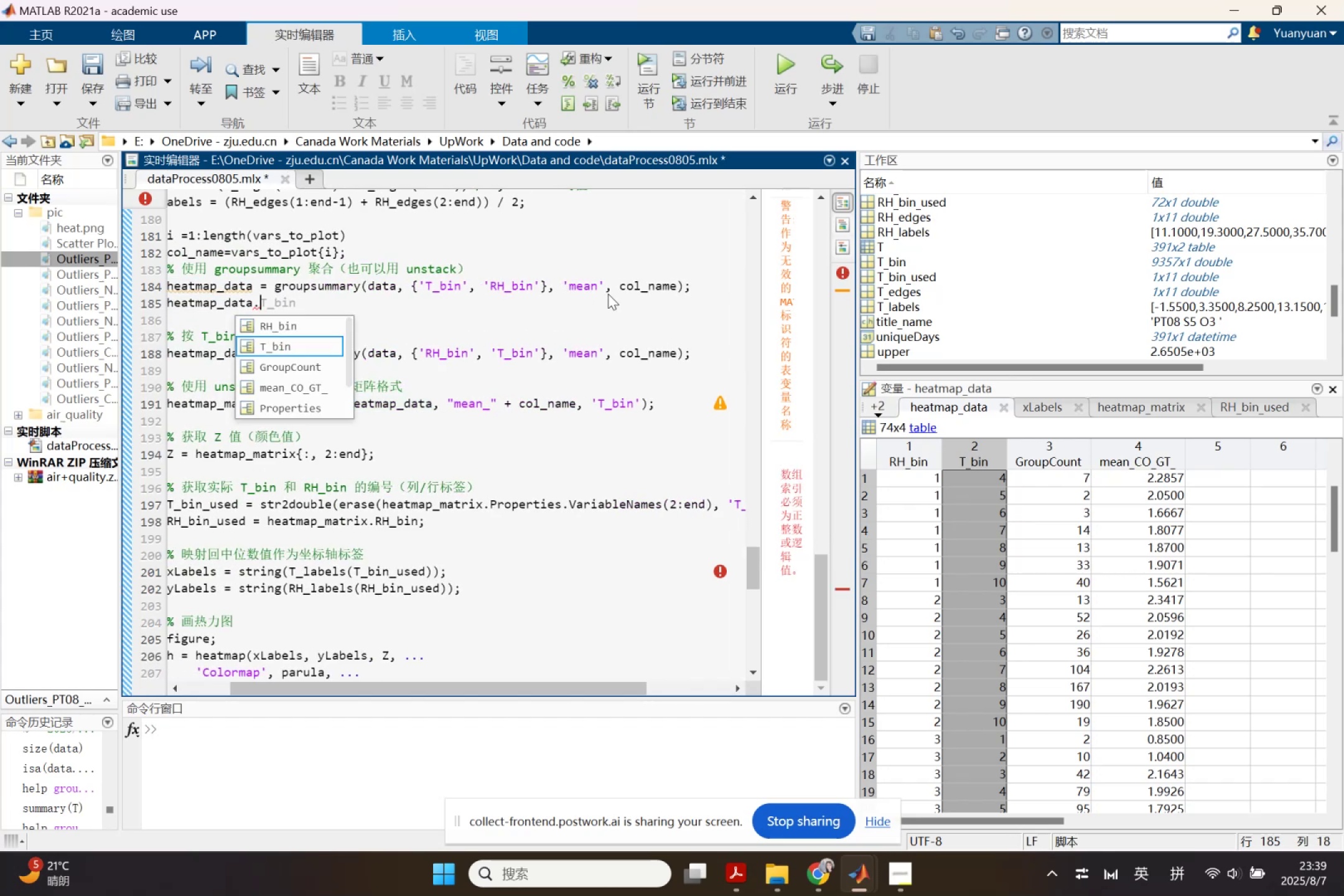 
key(ArrowDown)
 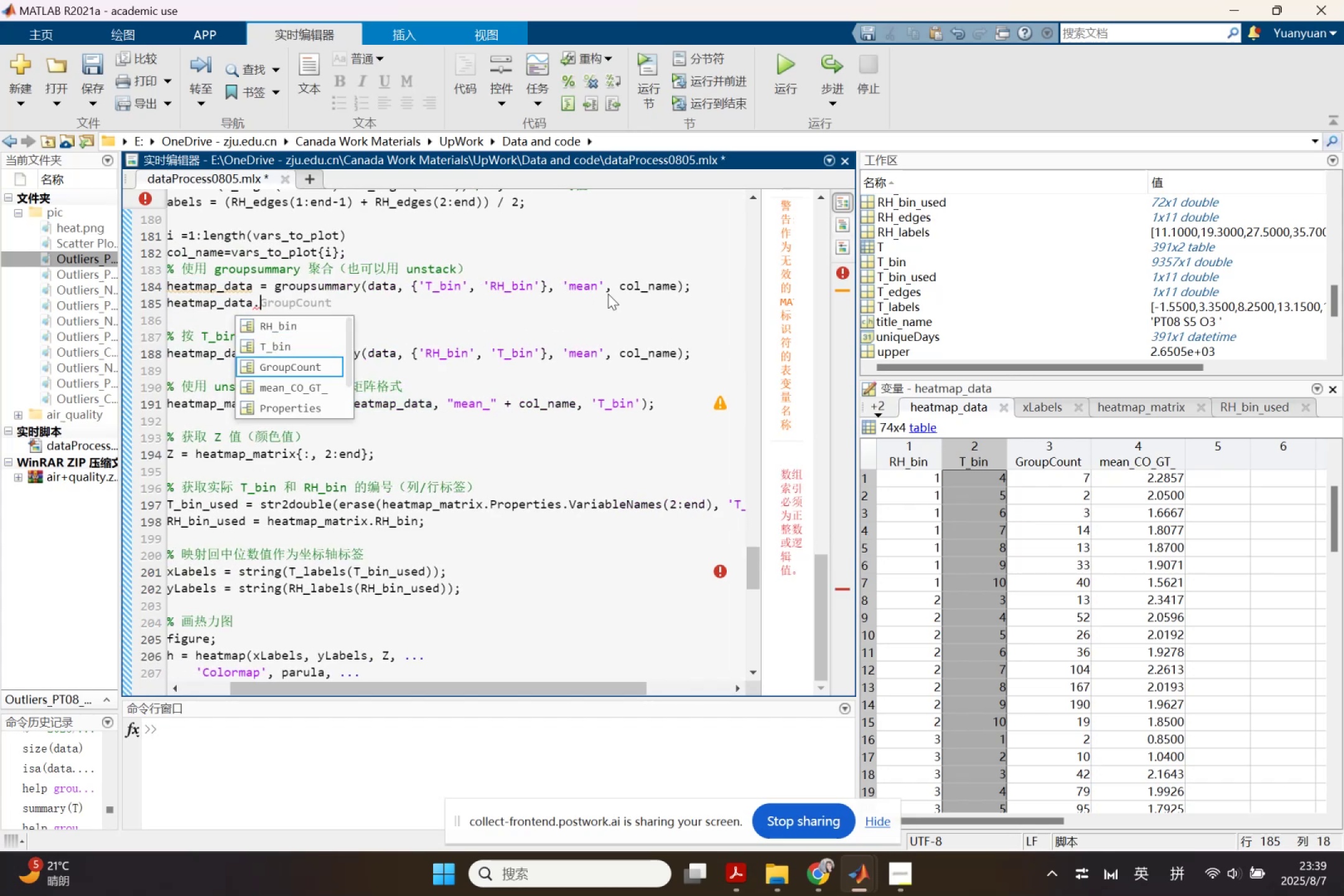 
key(Enter)
 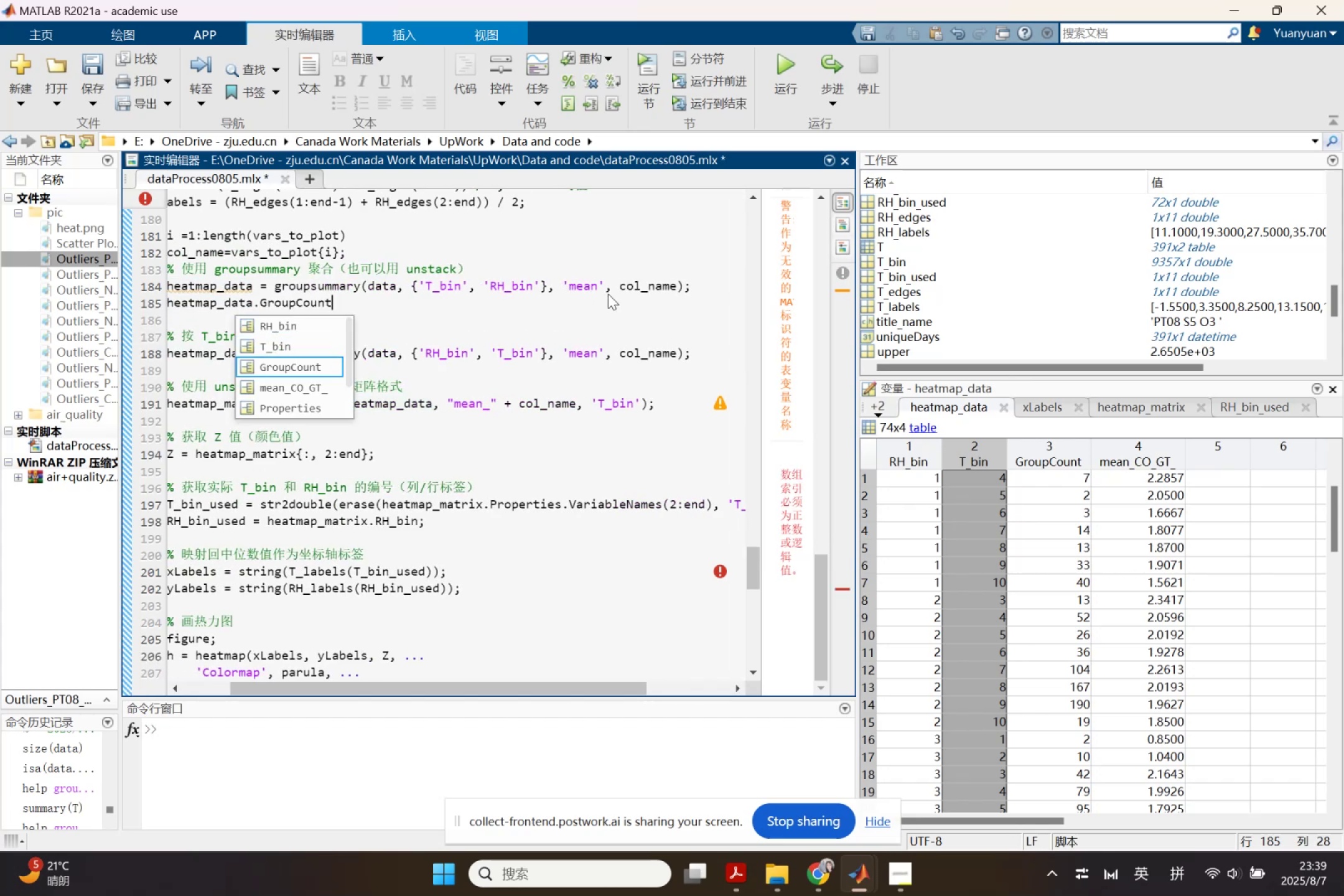 
key(Equal)
 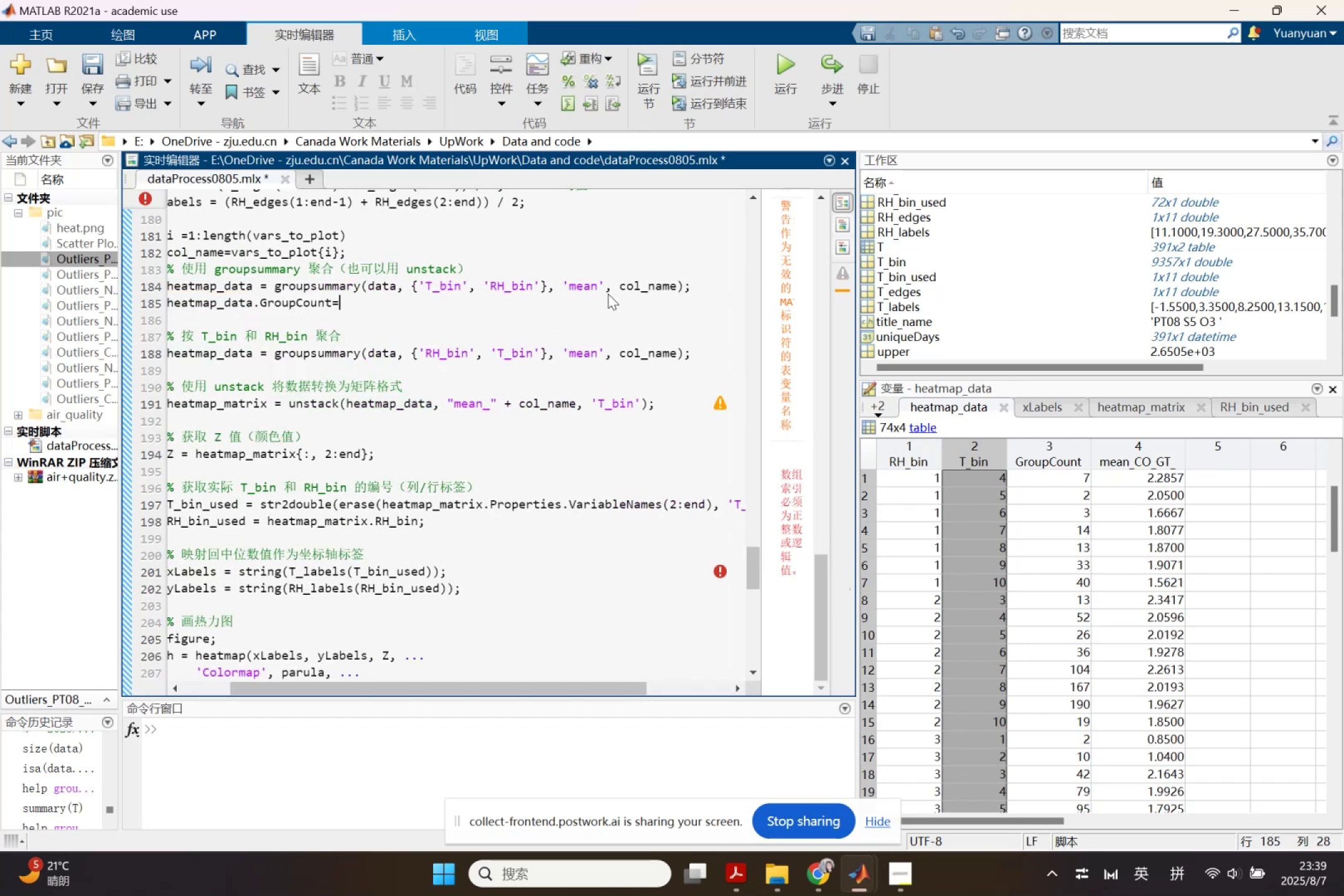 
key(BracketLeft)
 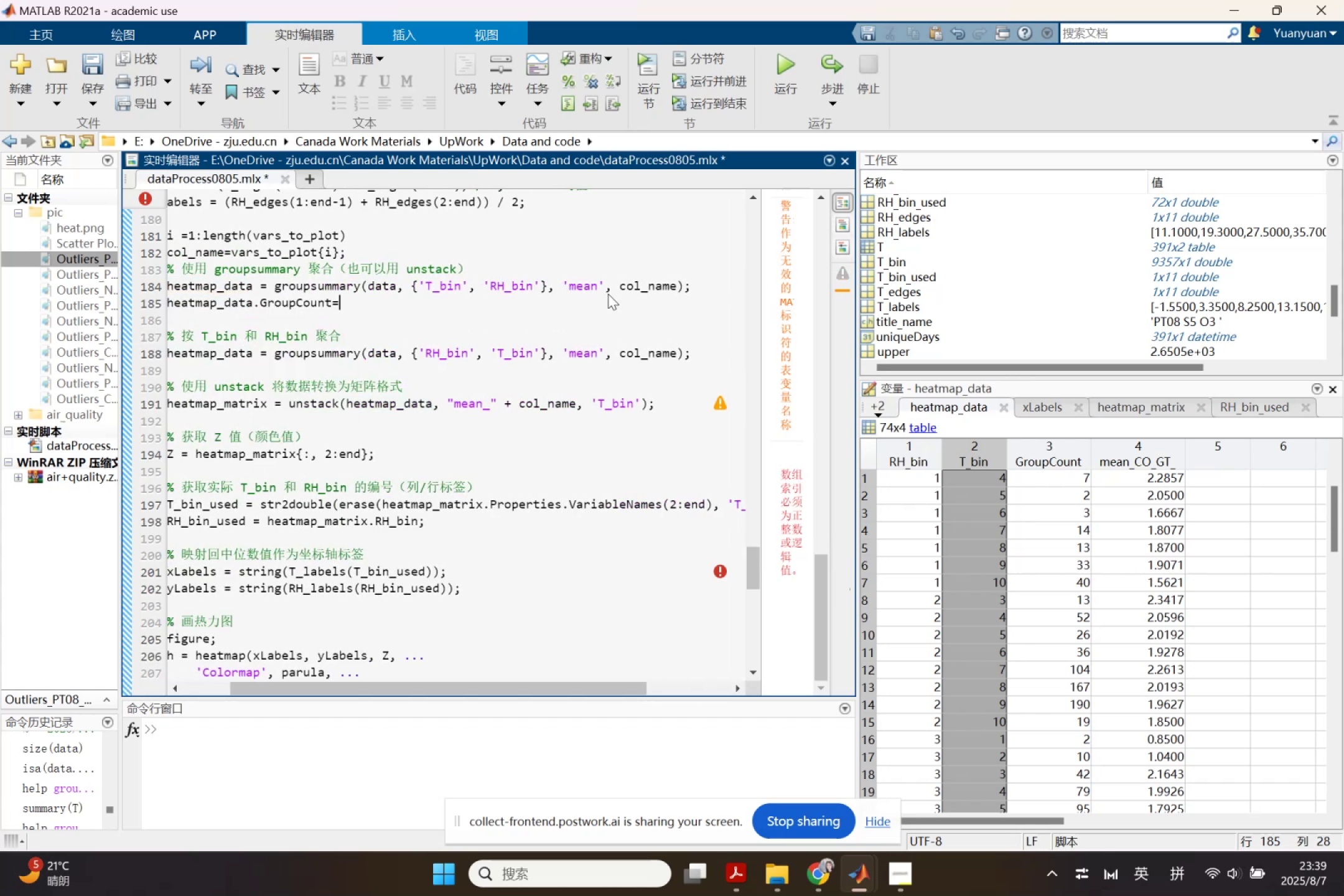 
key(BracketRight)
 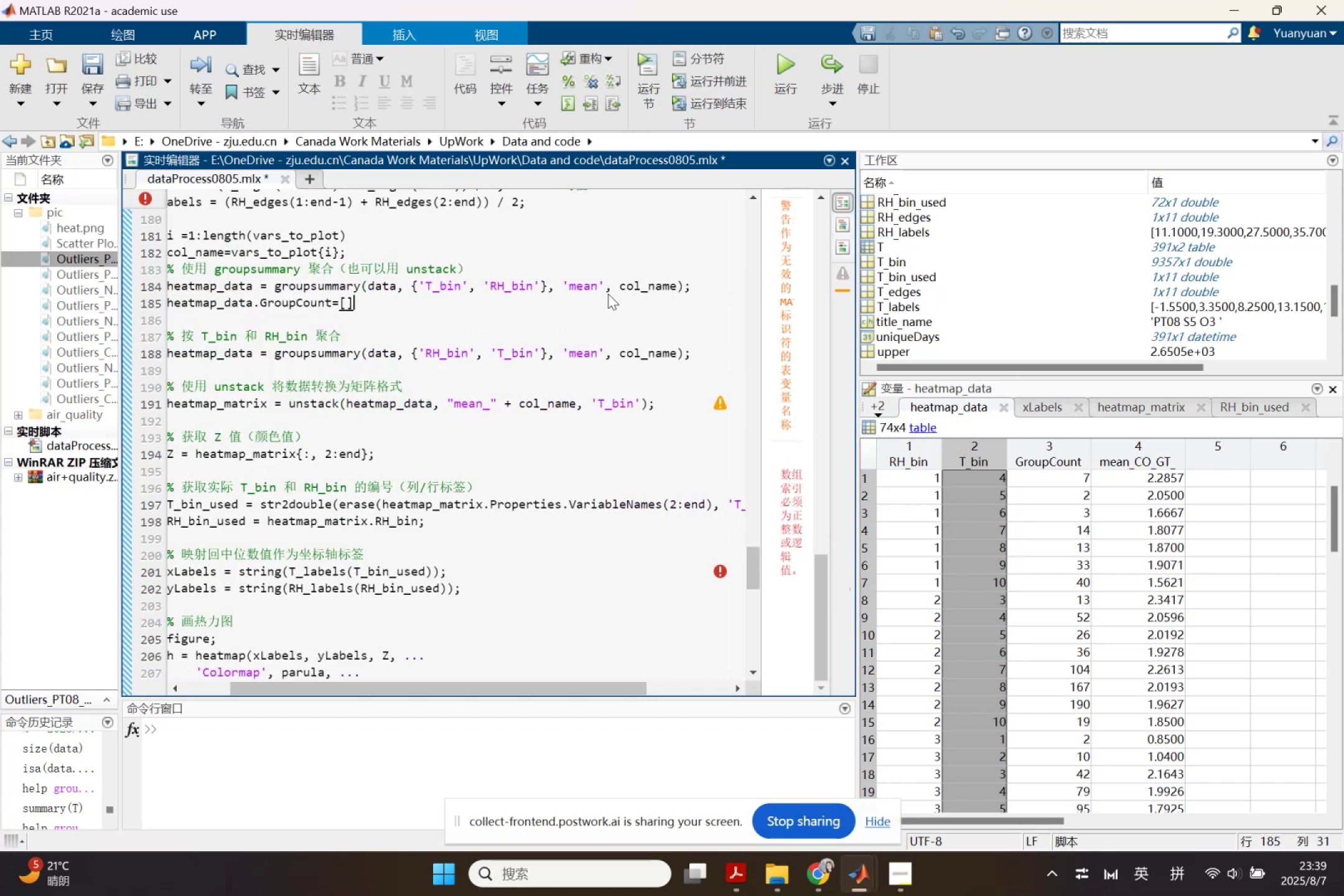 
key(Semicolon)
 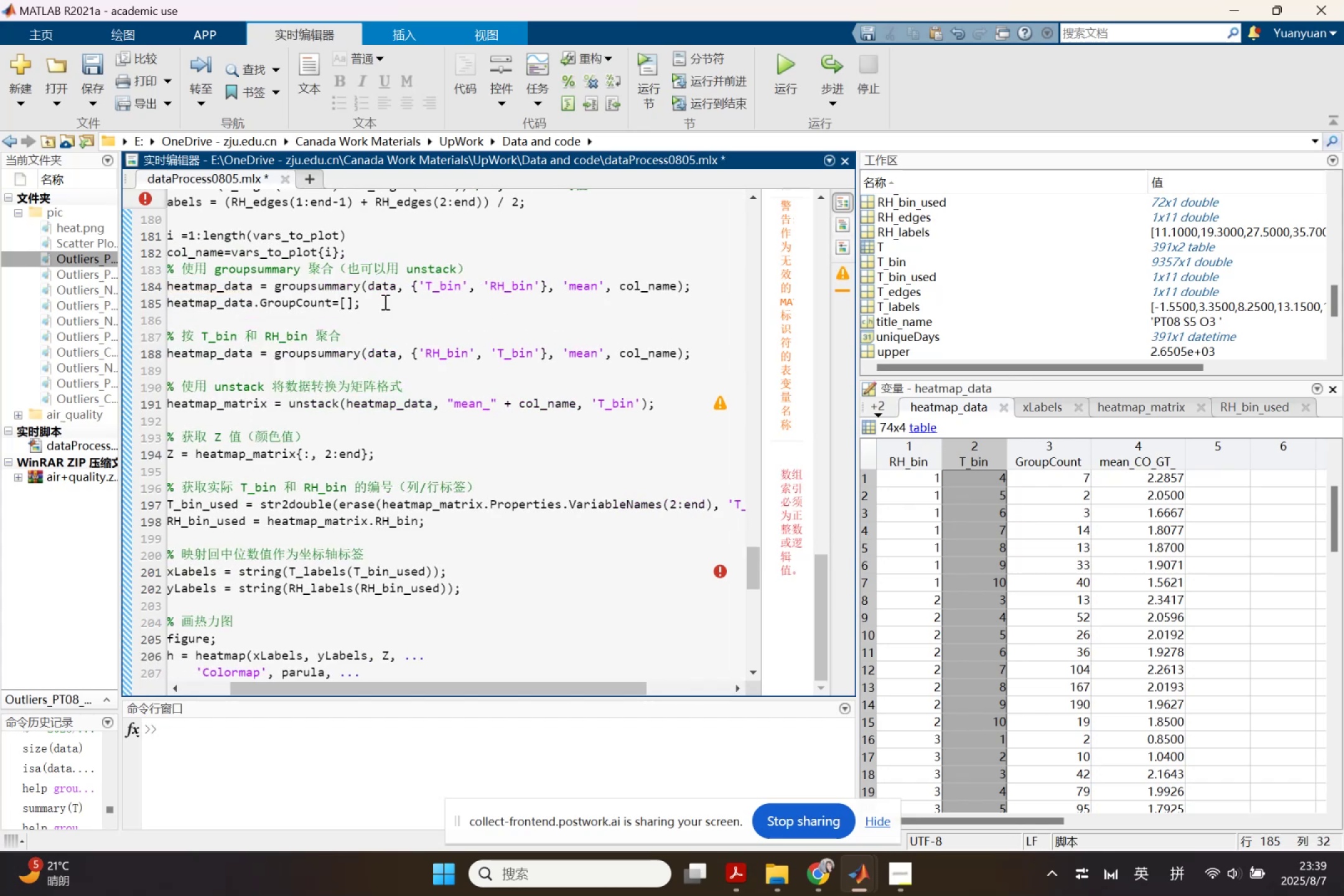 
left_click([183, 304])
 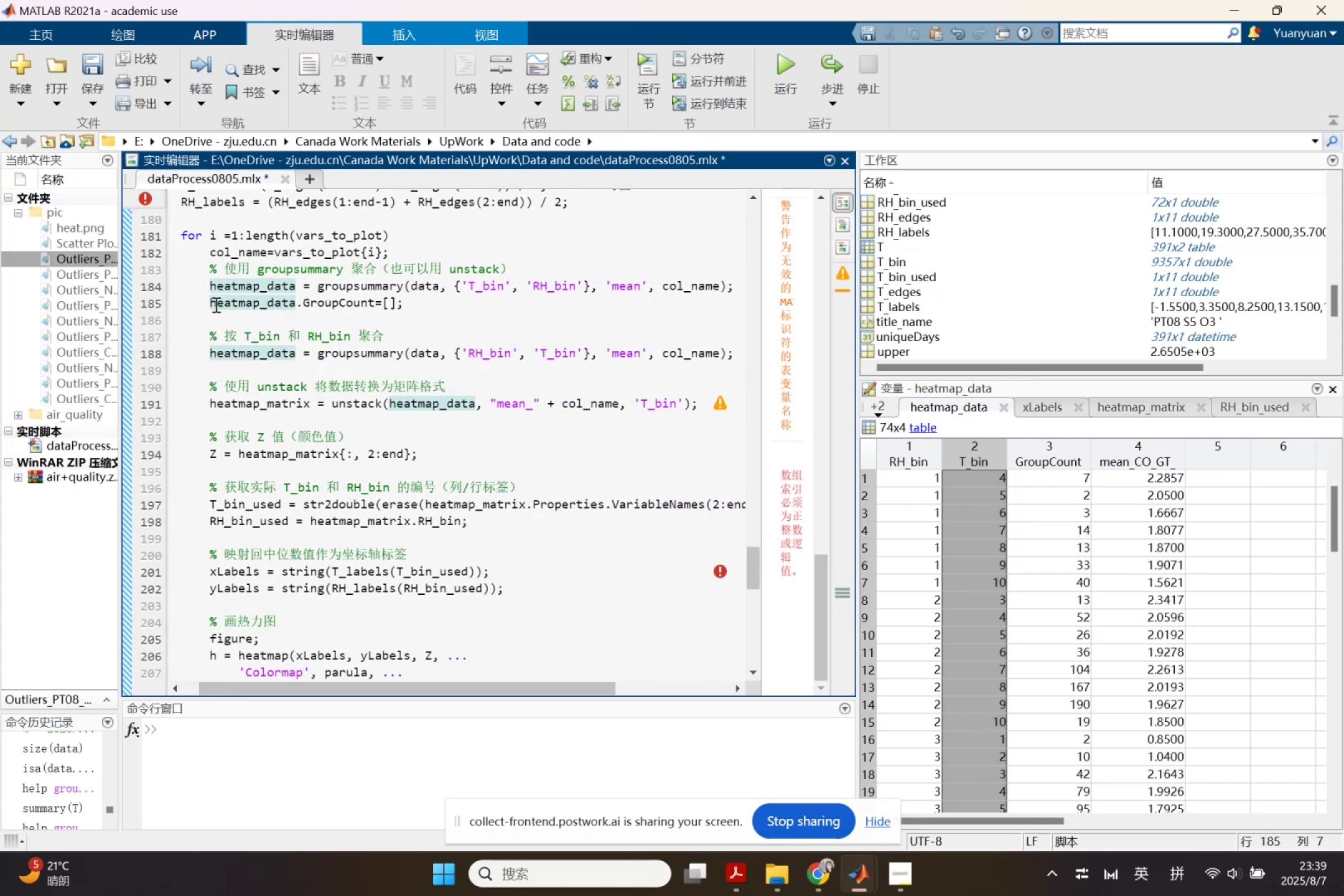 
left_click_drag(start_coordinate=[210, 304], to_coordinate=[306, 304])
 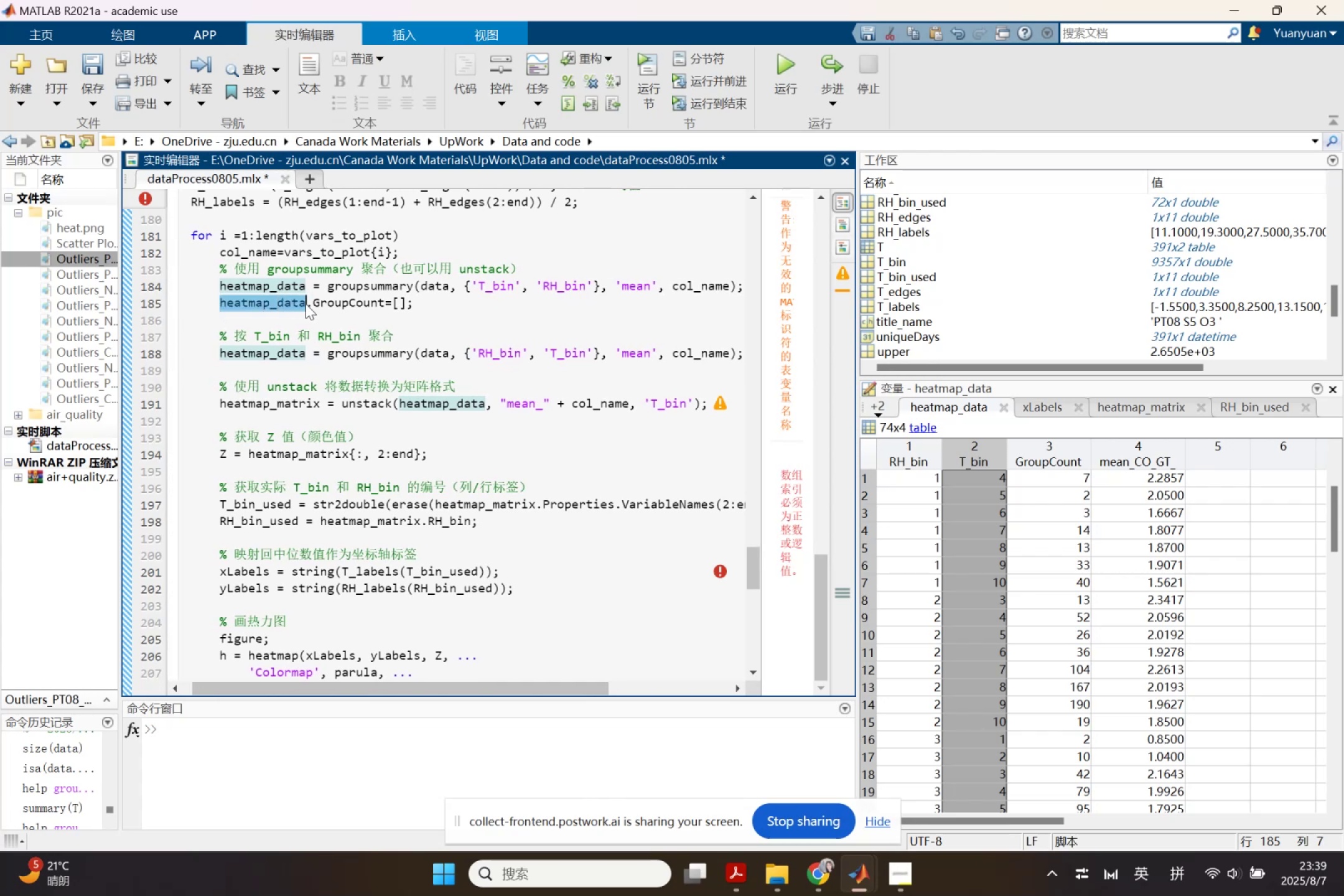 
key(Control+ControlLeft)
 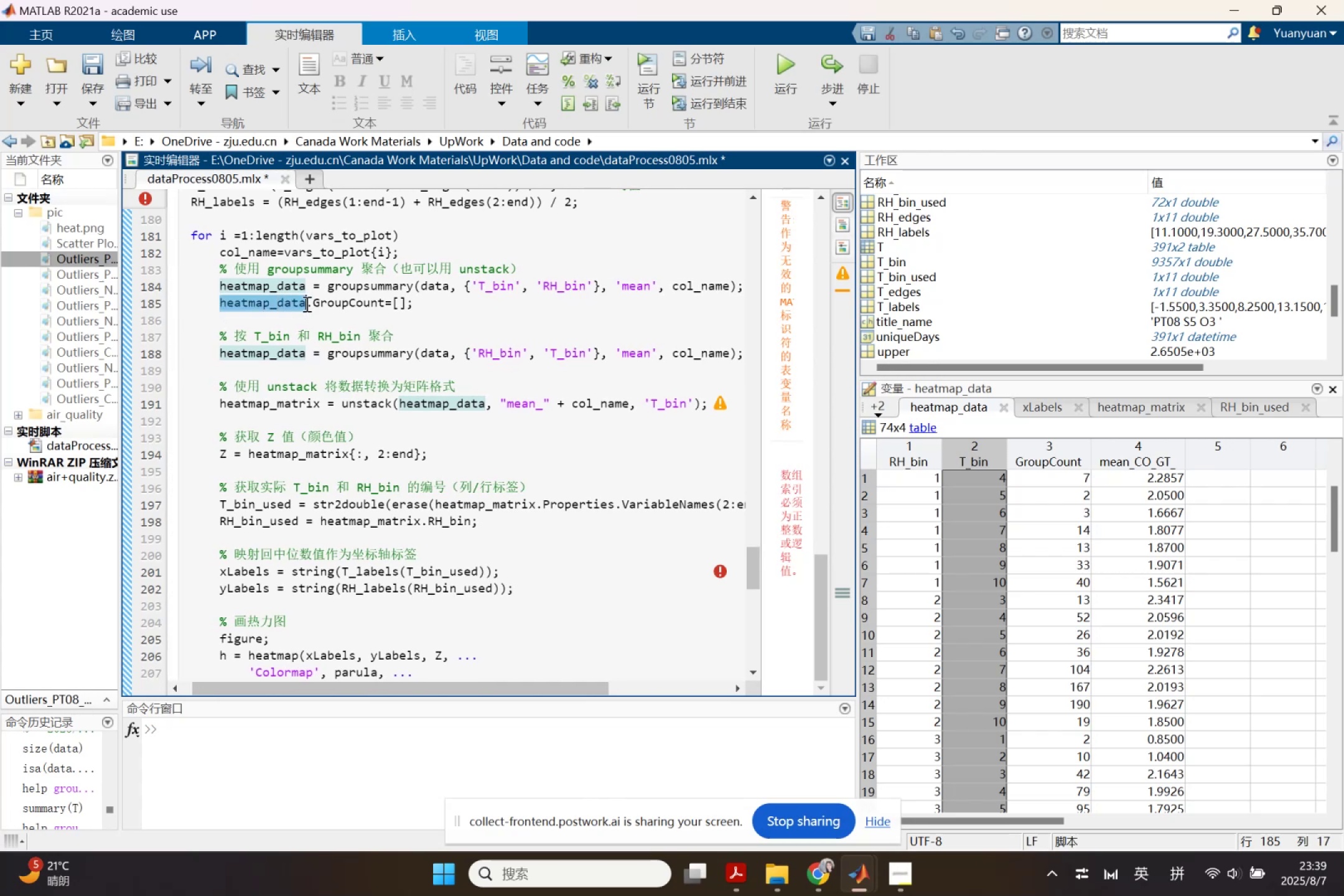 
key(Control+C)
 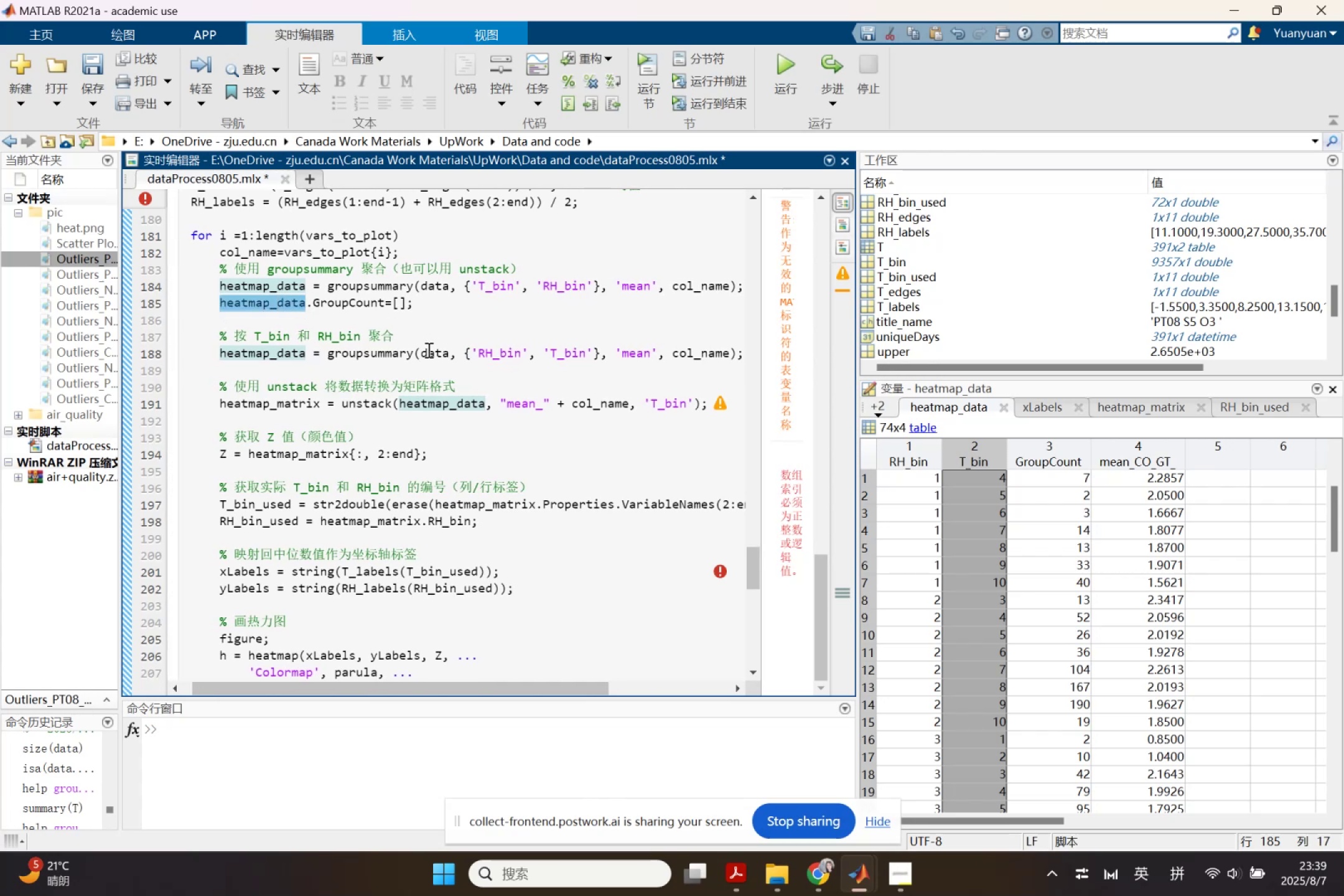 
left_click_drag(start_coordinate=[422, 351], to_coordinate=[446, 355])
 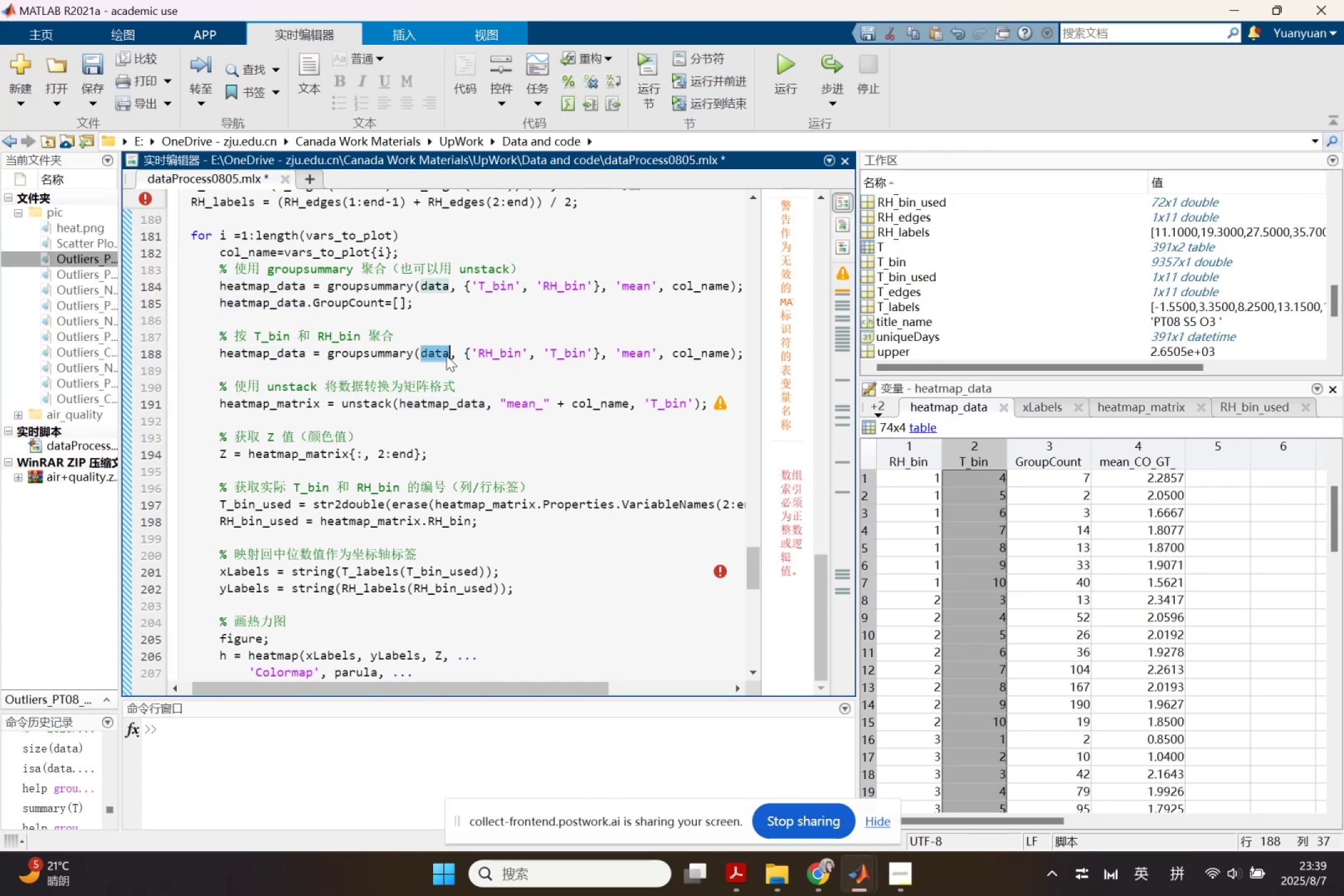 
key(Control+ControlLeft)
 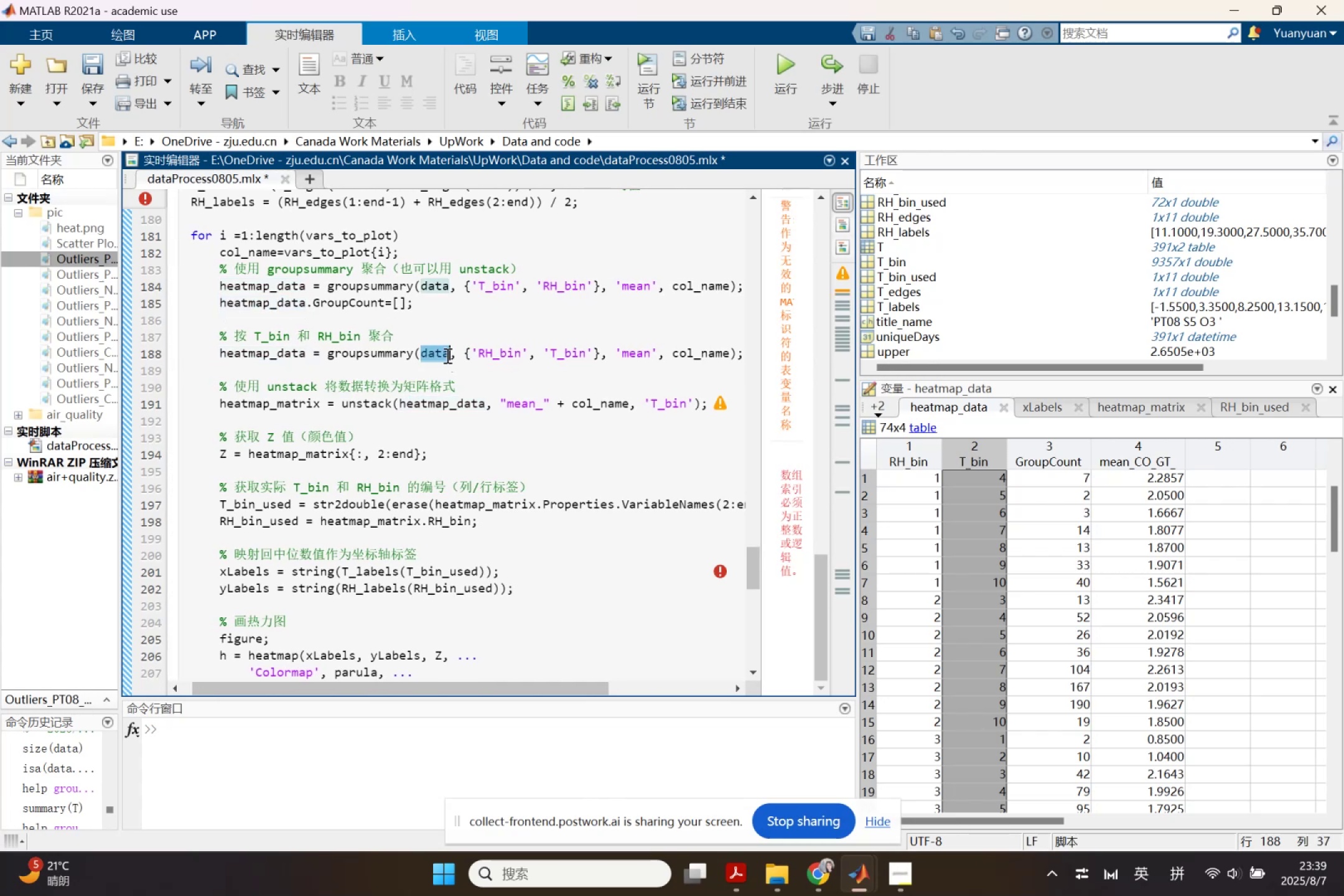 
key(Control+V)
 